 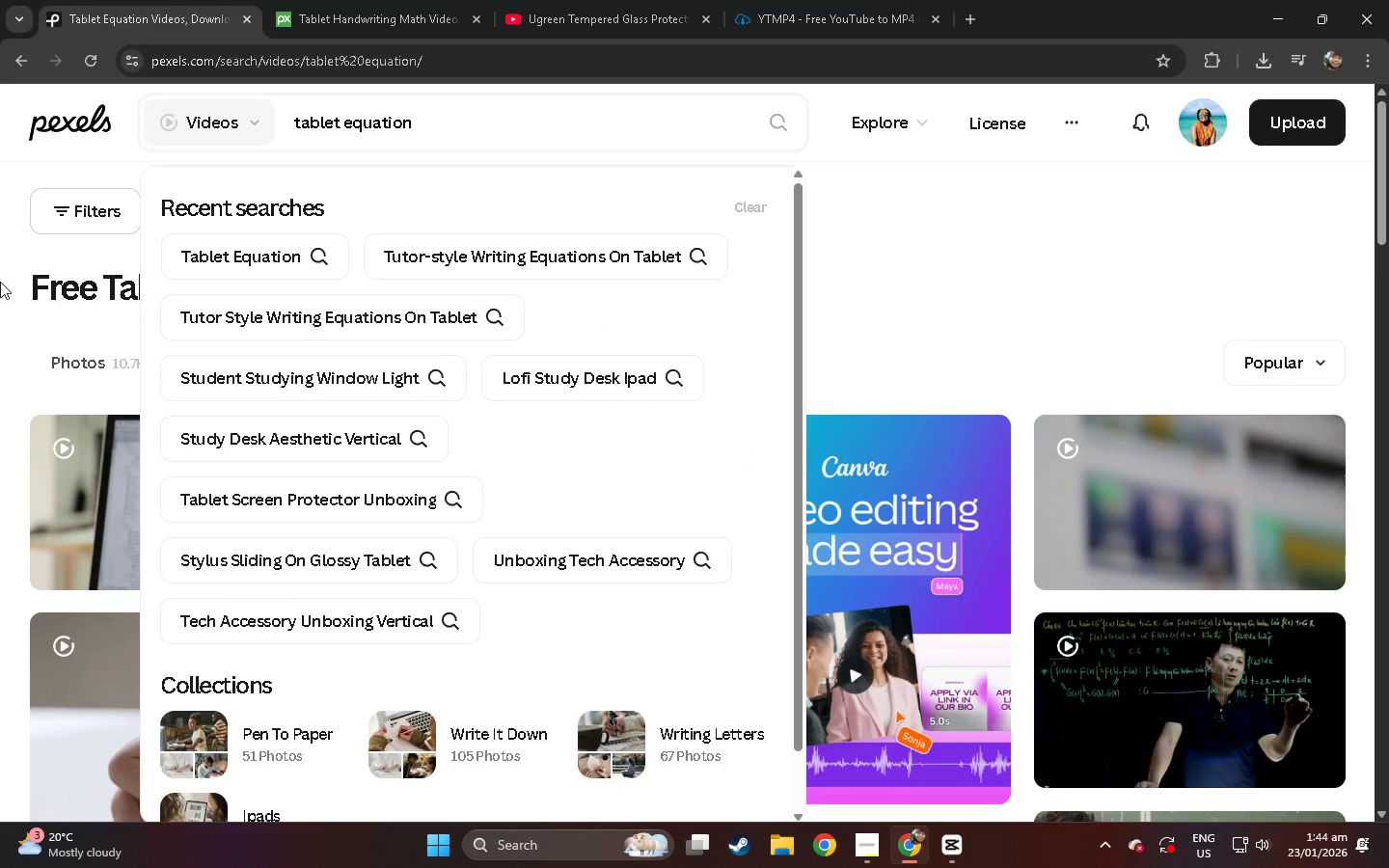 
left_click([124, 497])
 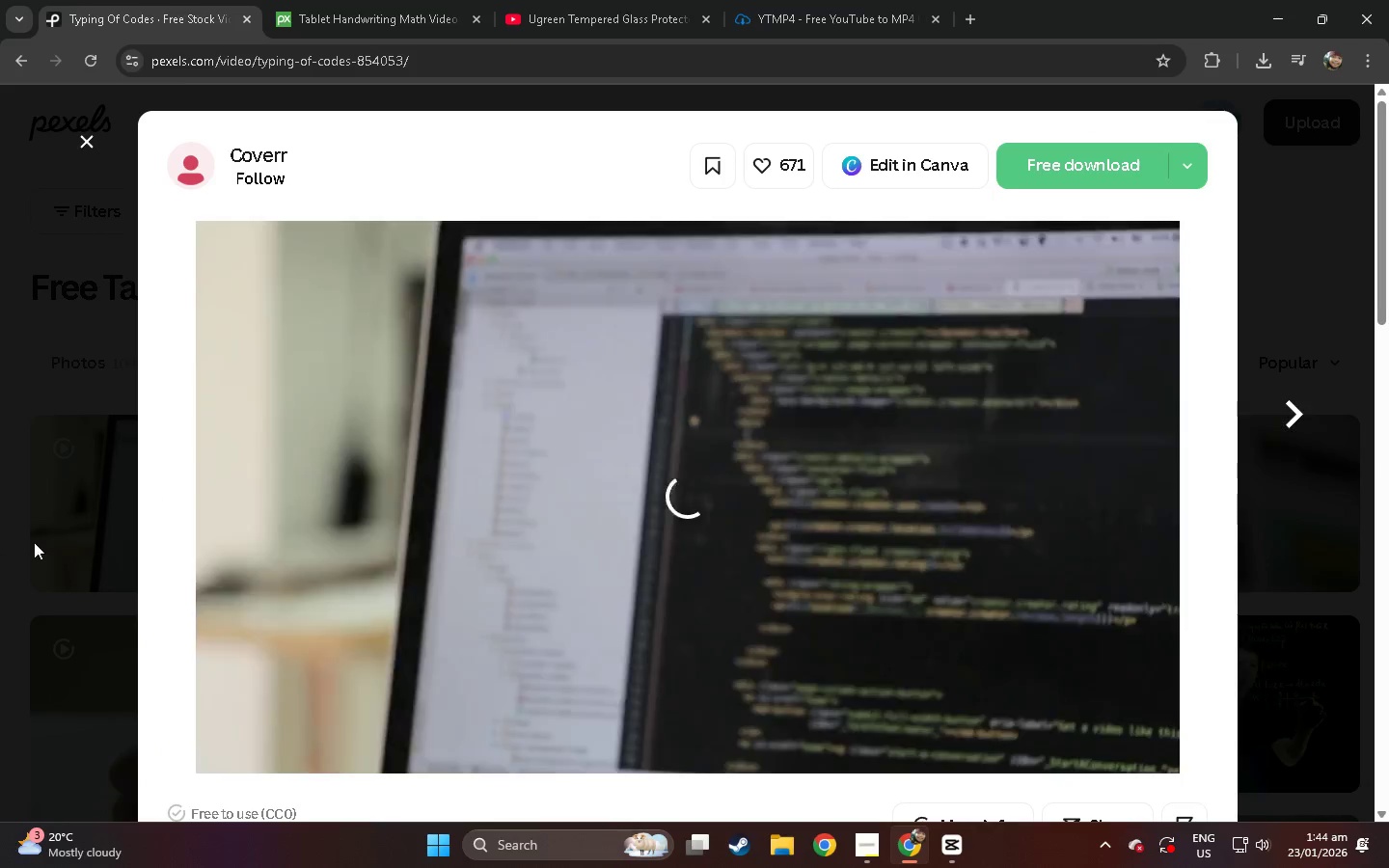 
left_click([96, 516])
 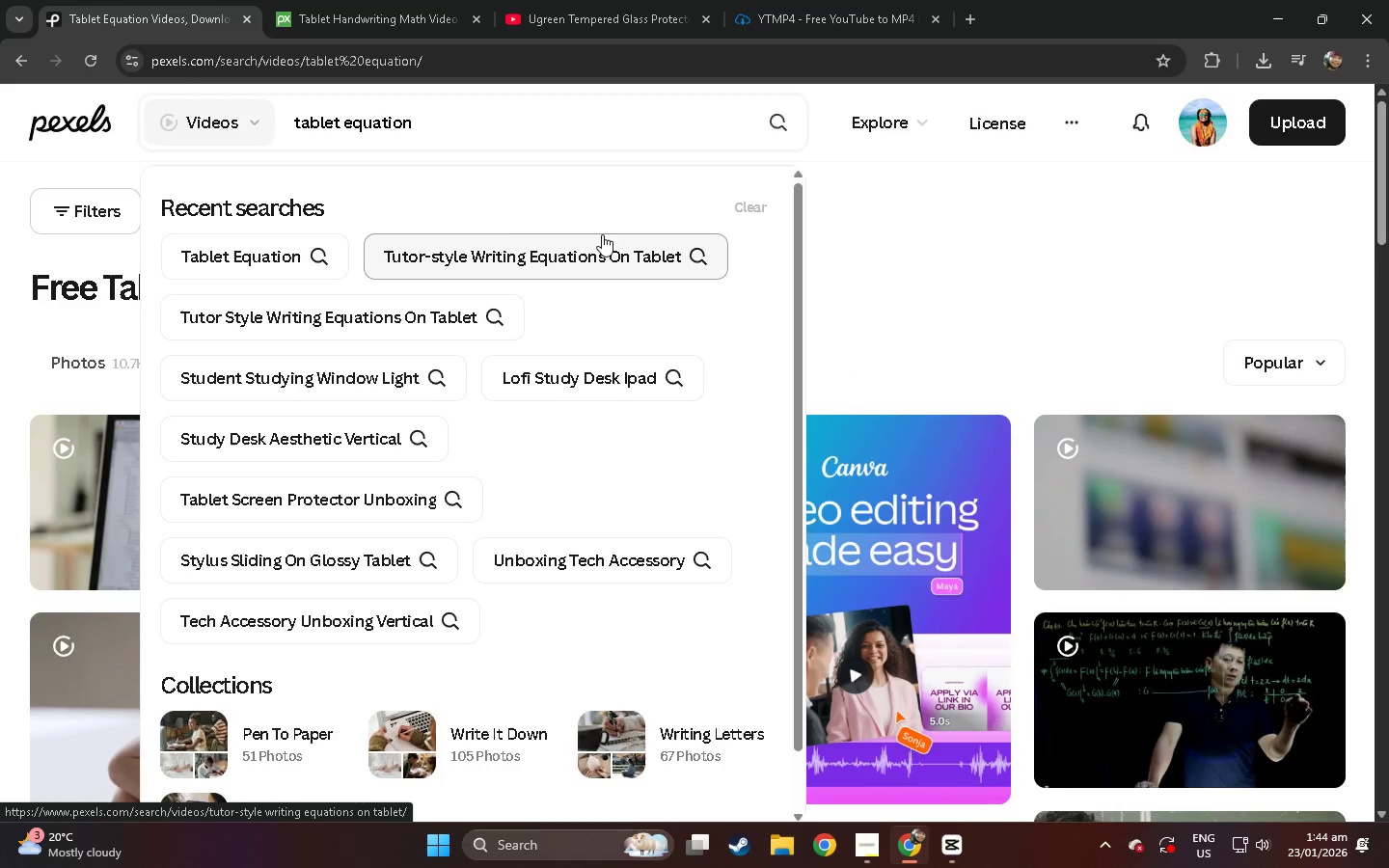 
left_click([281, 249])
 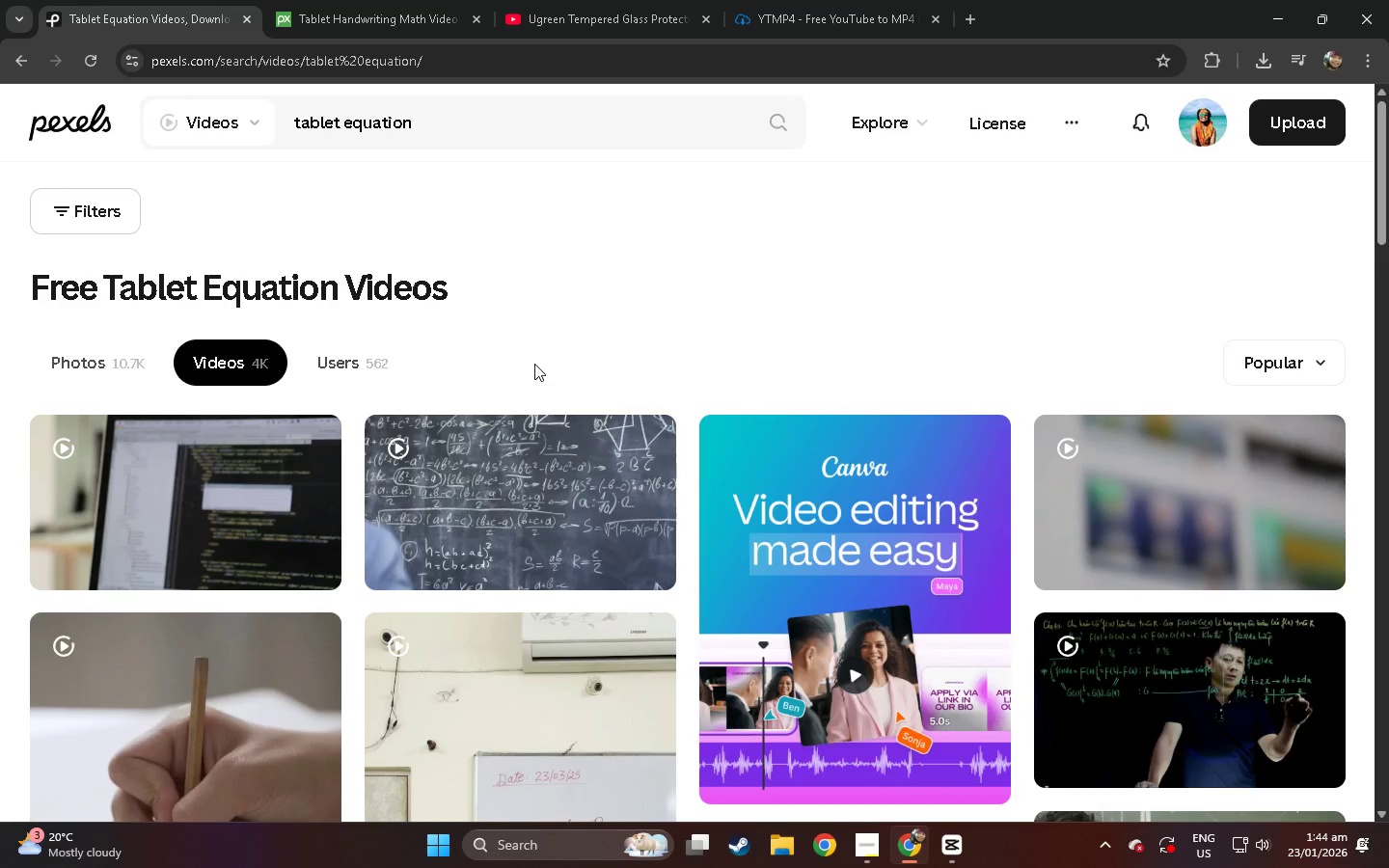 
scroll: coordinate [536, 383], scroll_direction: down, amount: 62.0
 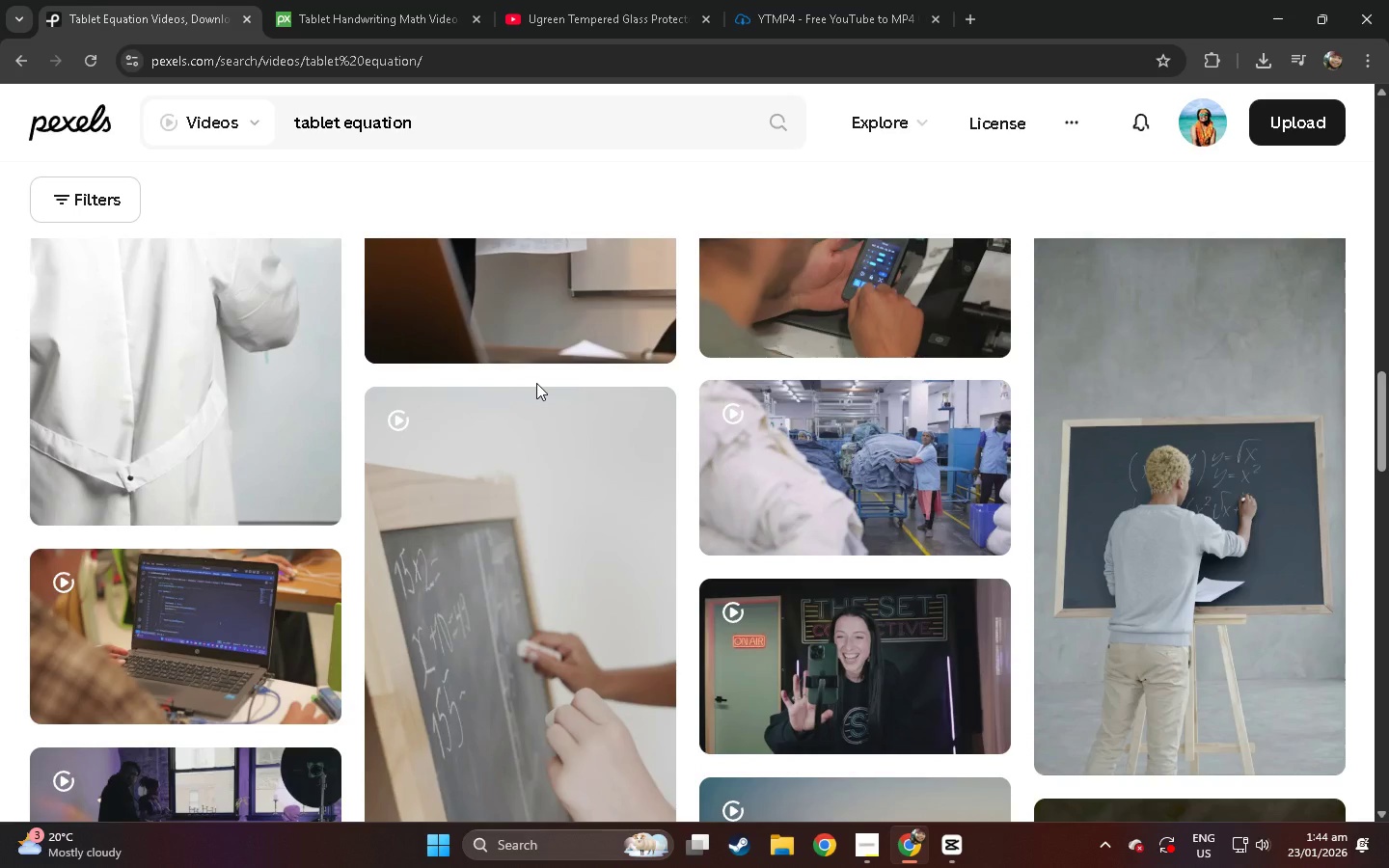 
wait(9.89)
 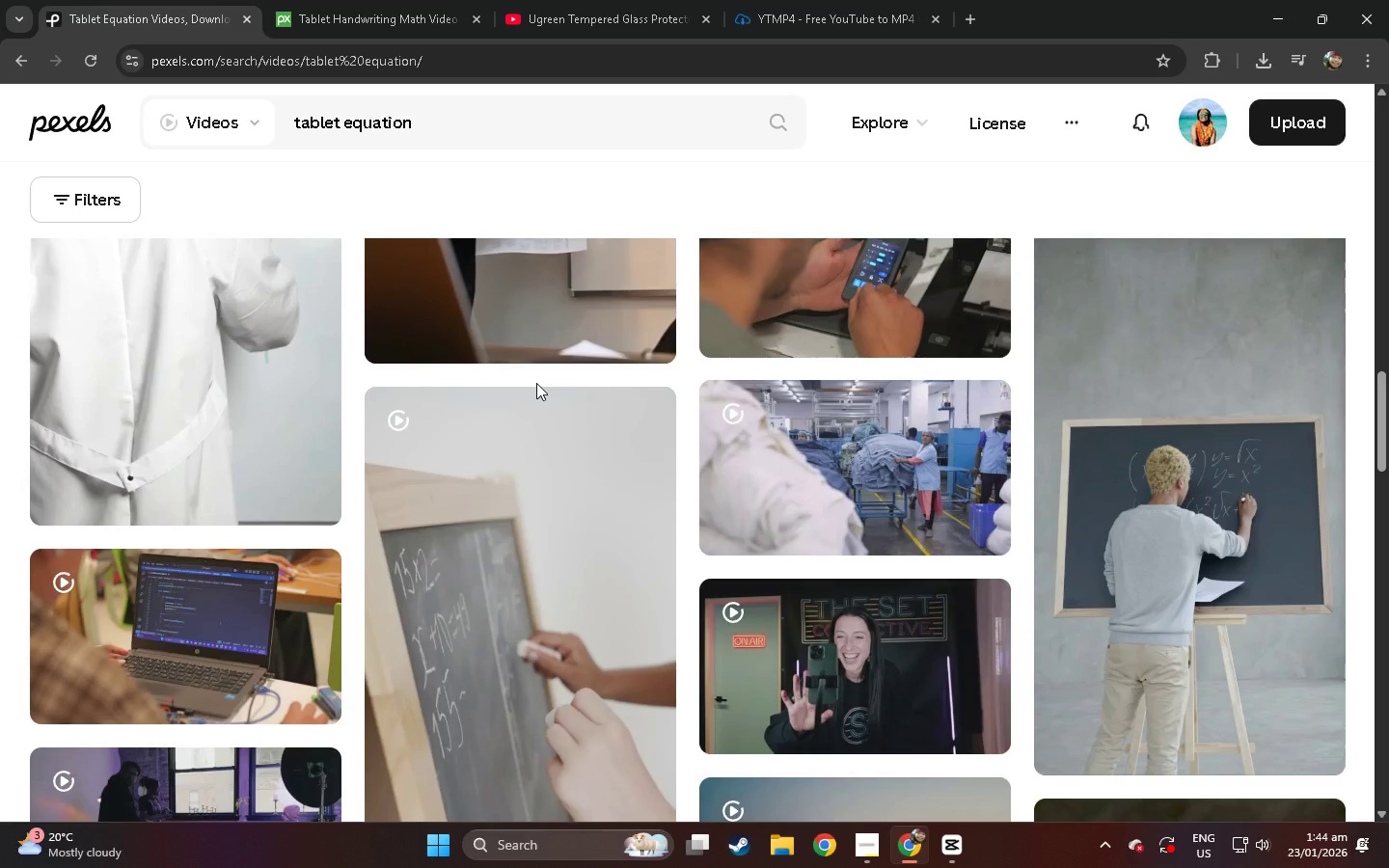 
scroll: coordinate [516, 376], scroll_direction: down, amount: 5.0
 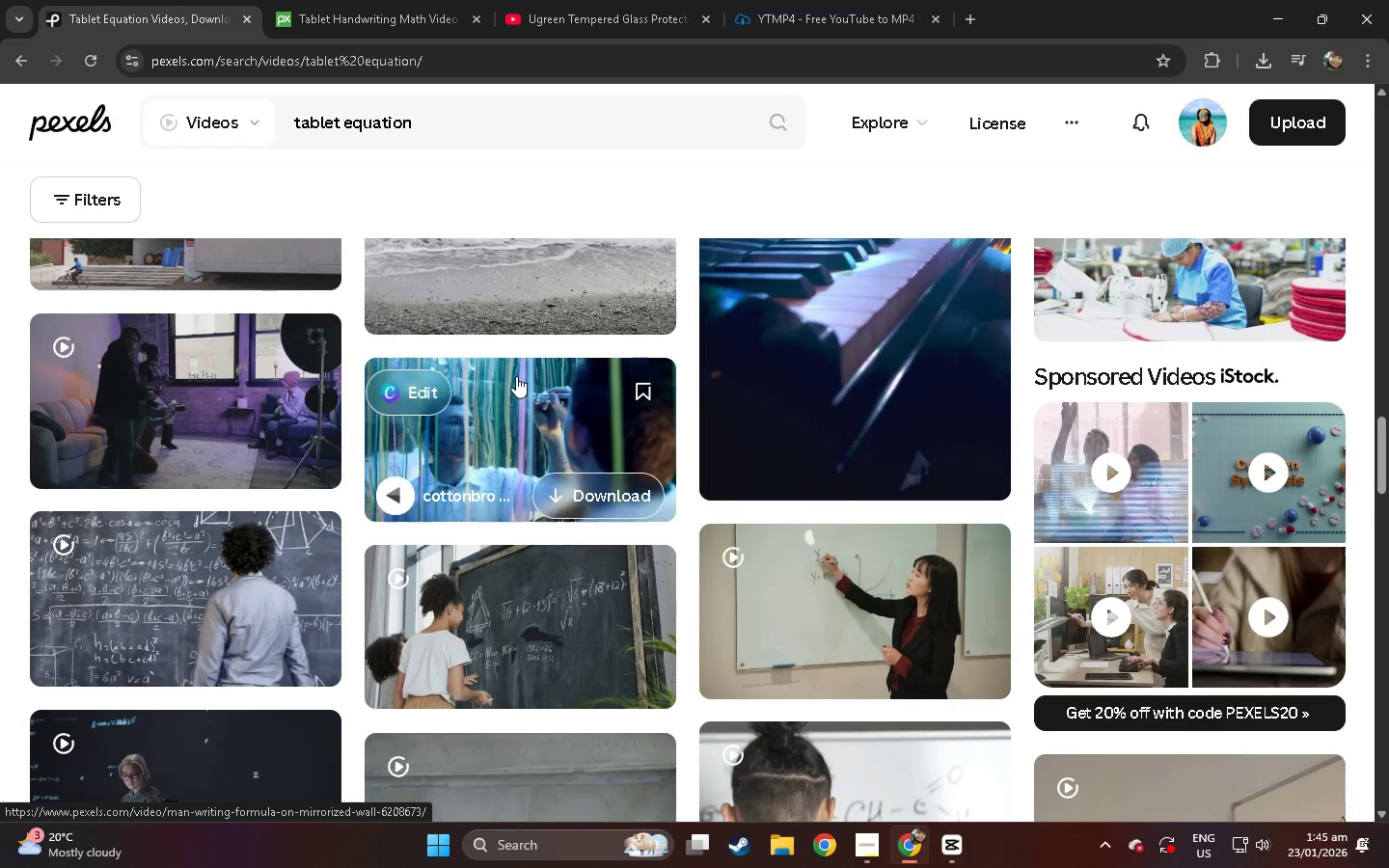 
left_click_drag(start_coordinate=[487, 129], to_coordinate=[344, 128])
 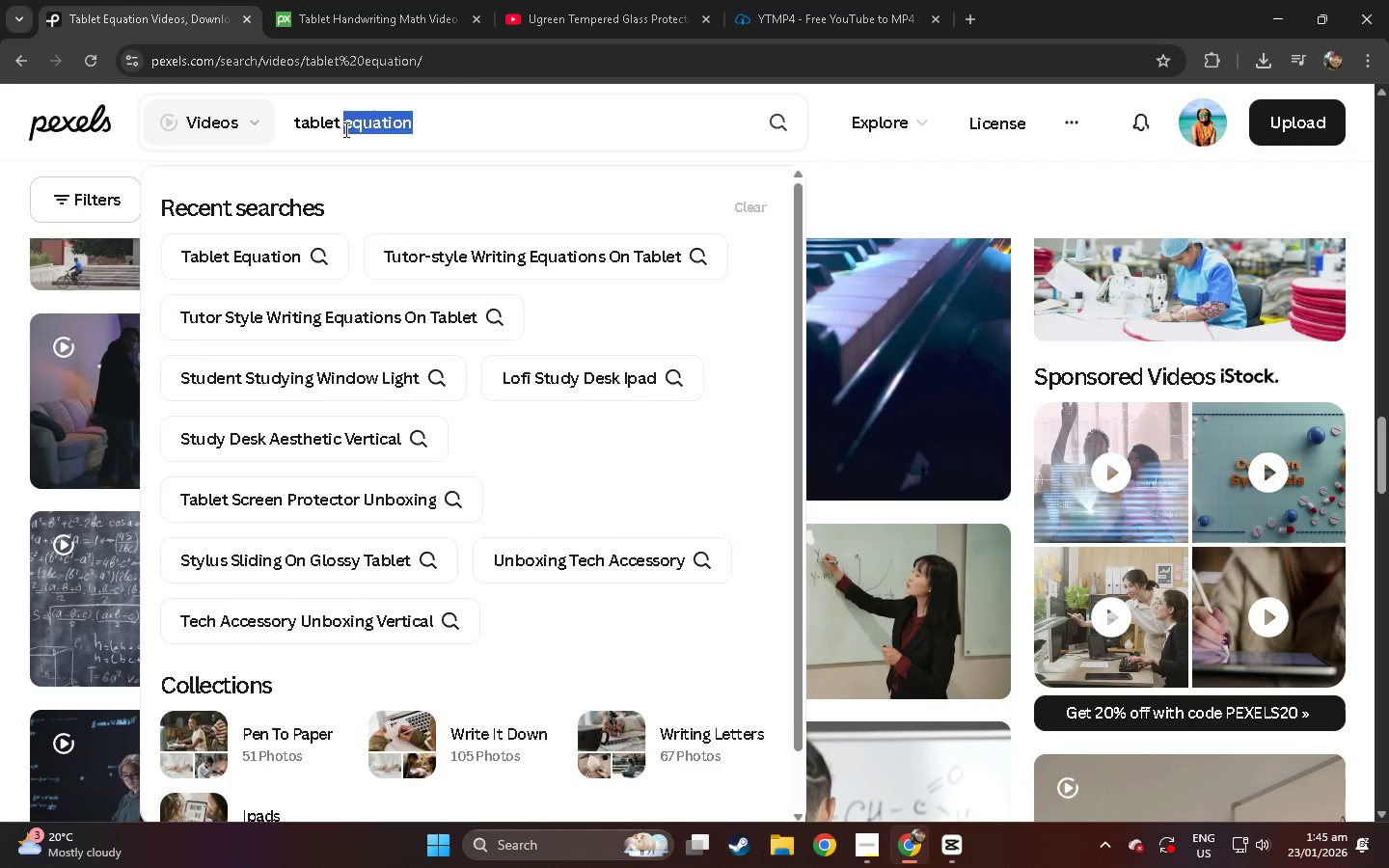 
key(Backspace)
 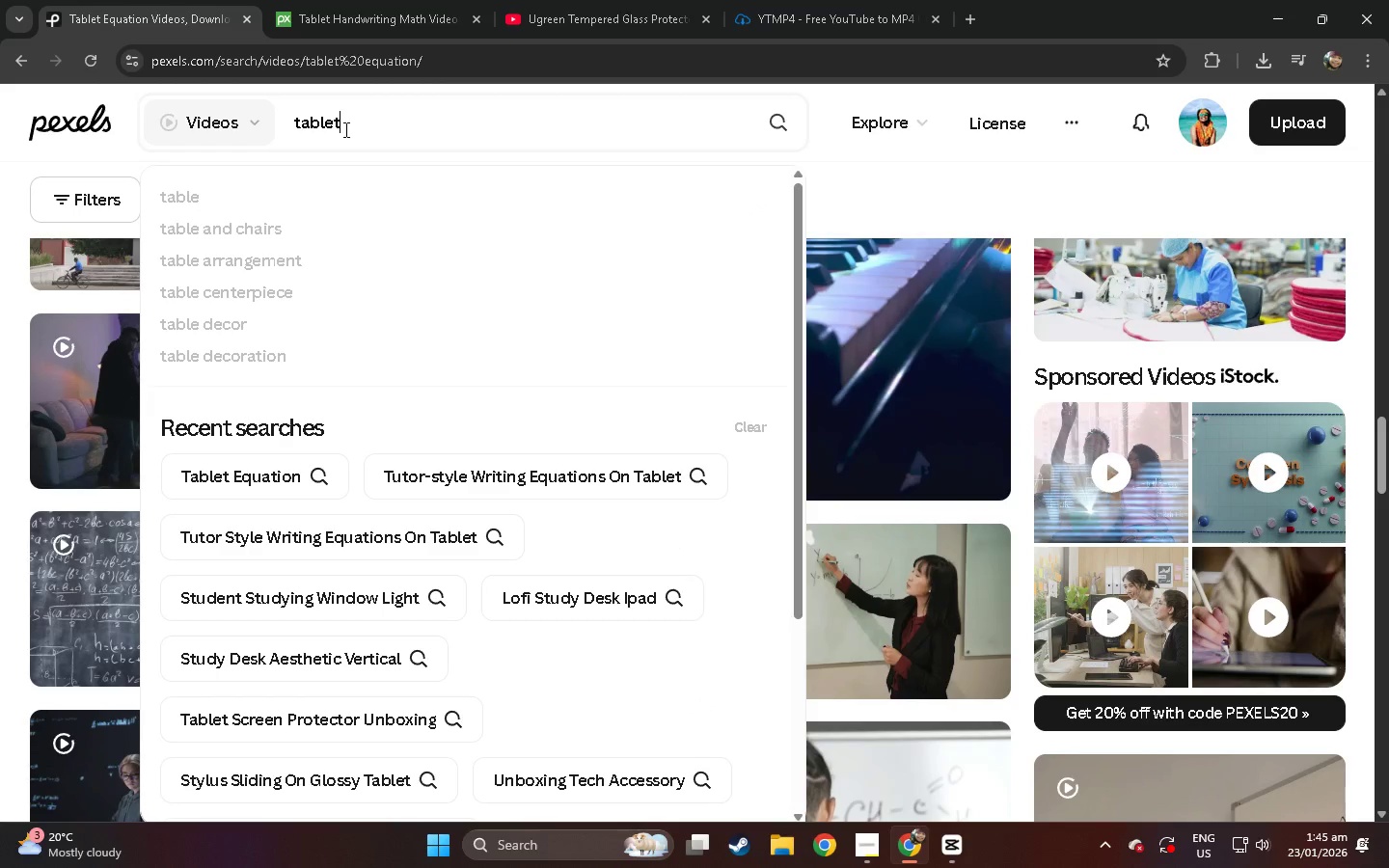 
key(Backspace)
 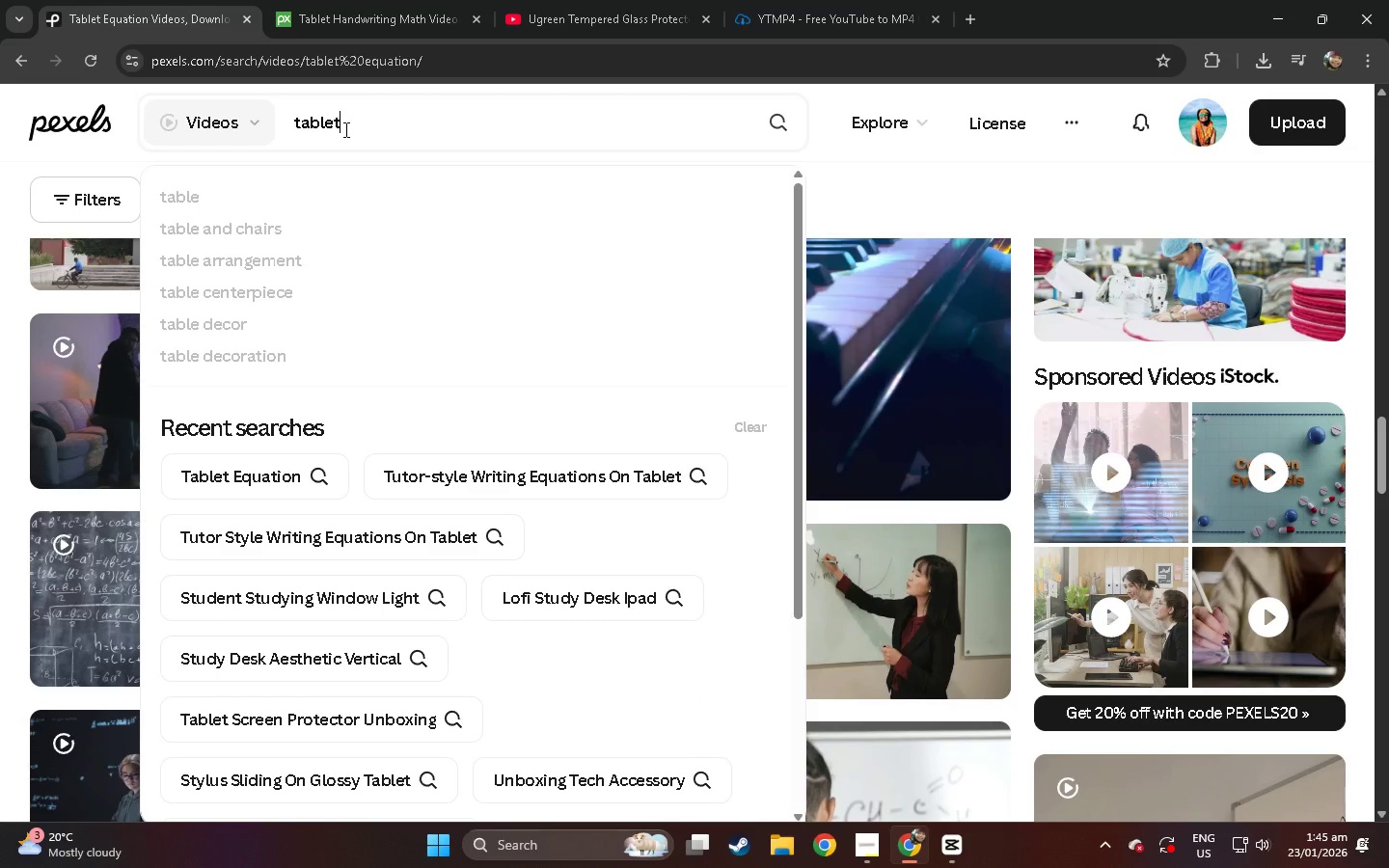 
key(Enter)
 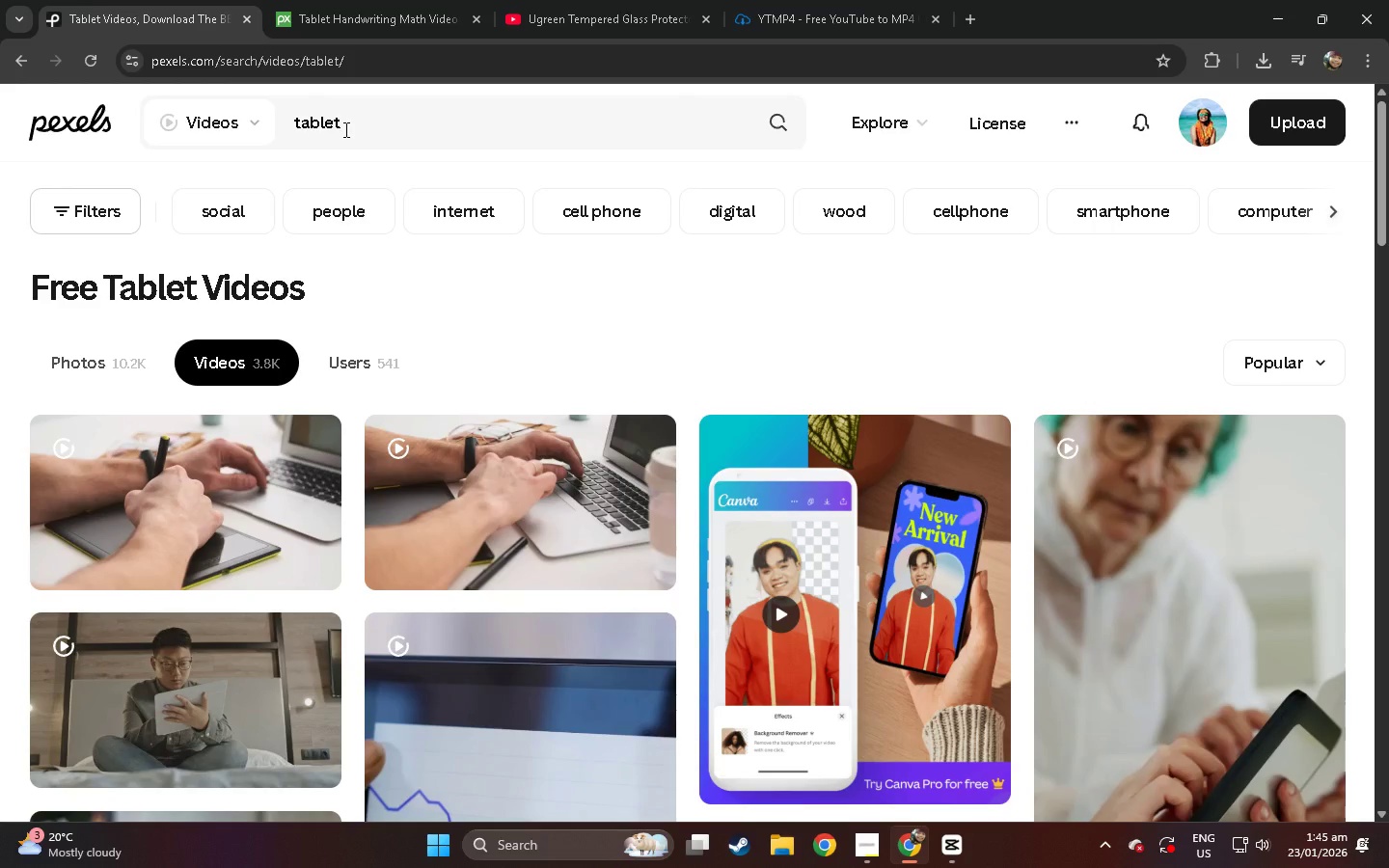 
scroll: coordinate [900, 490], scroll_direction: down, amount: 28.0
 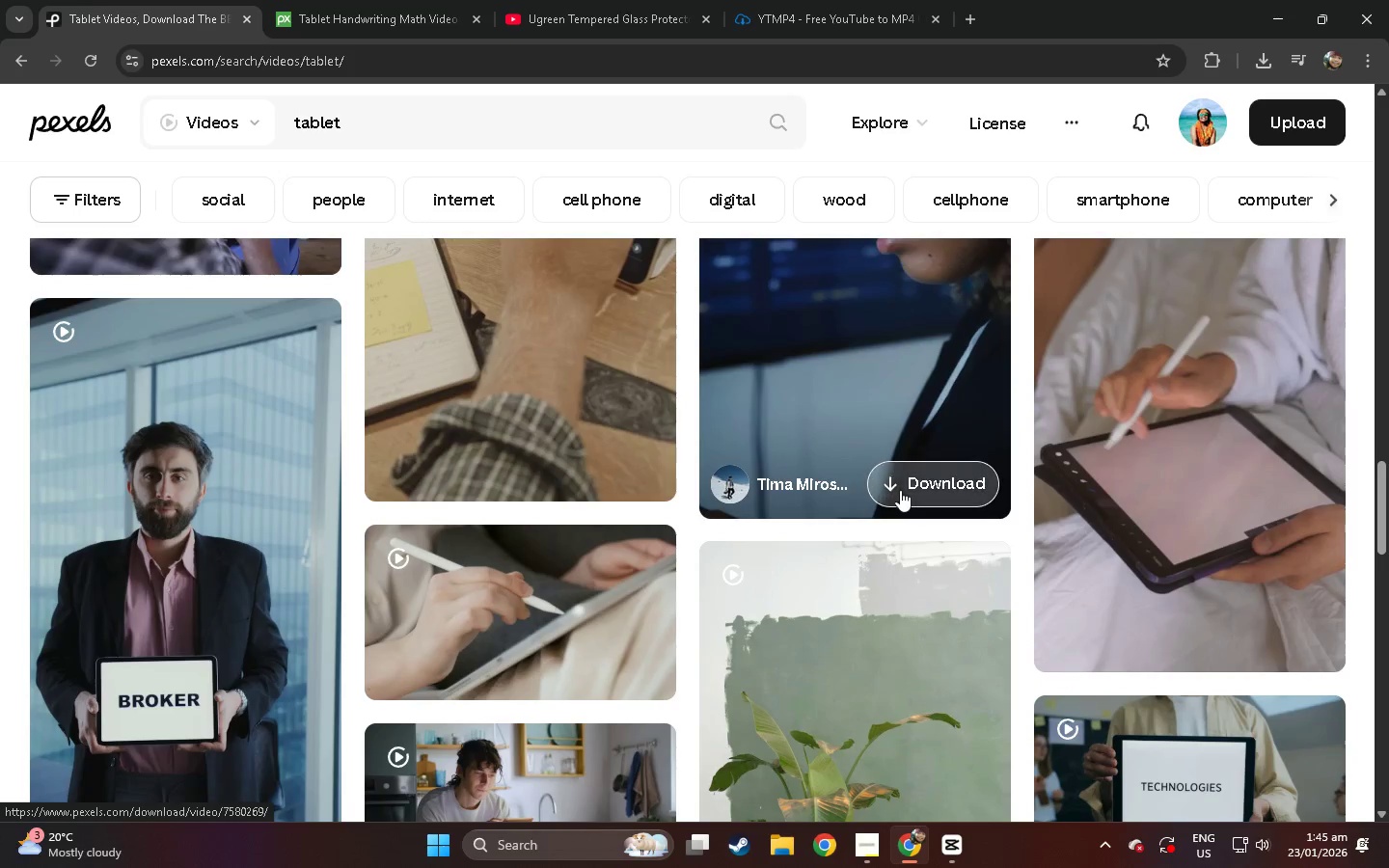 
scroll: coordinate [900, 490], scroll_direction: up, amount: 6.0
 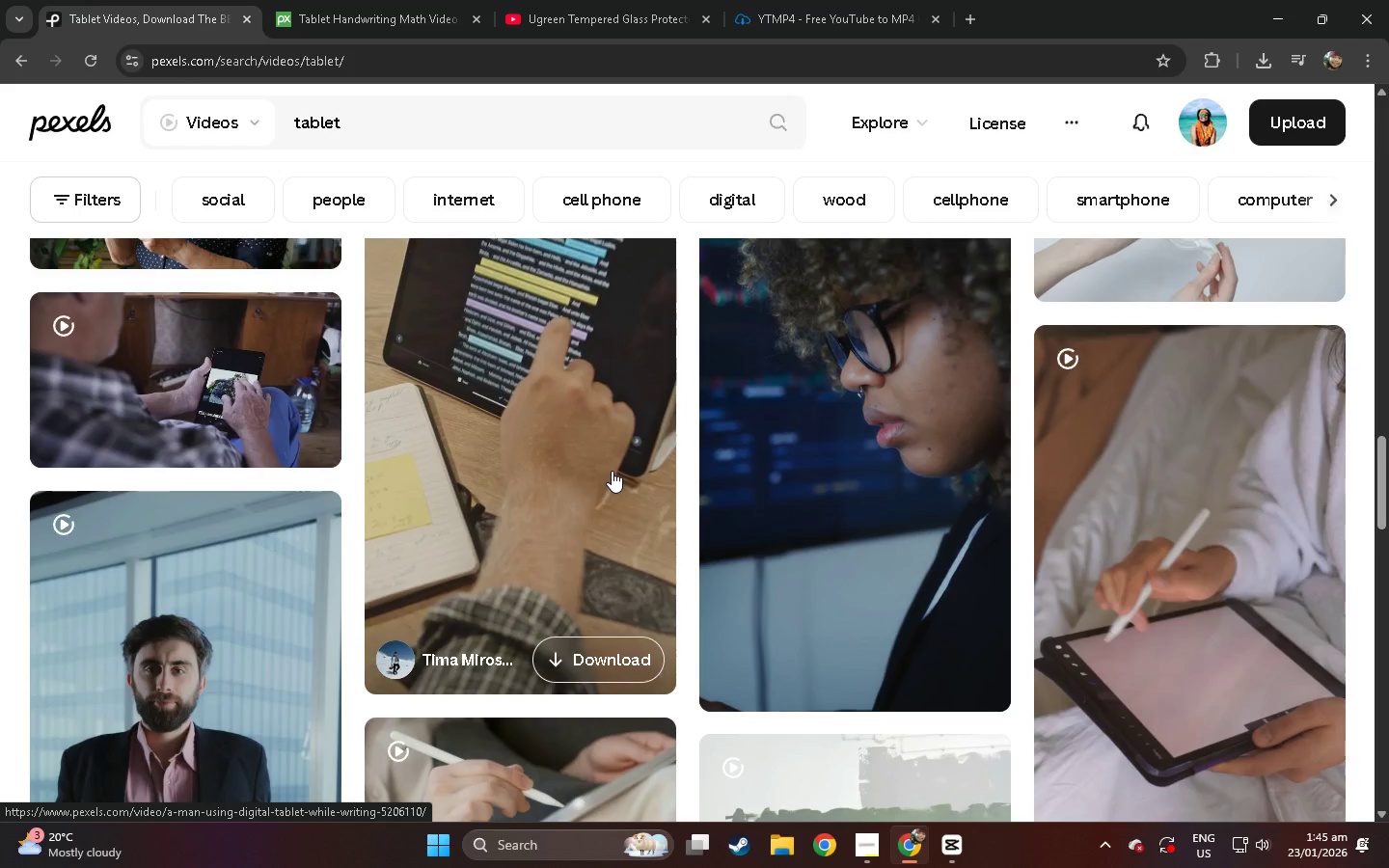 
scroll: coordinate [626, 467], scroll_direction: down, amount: 19.0
 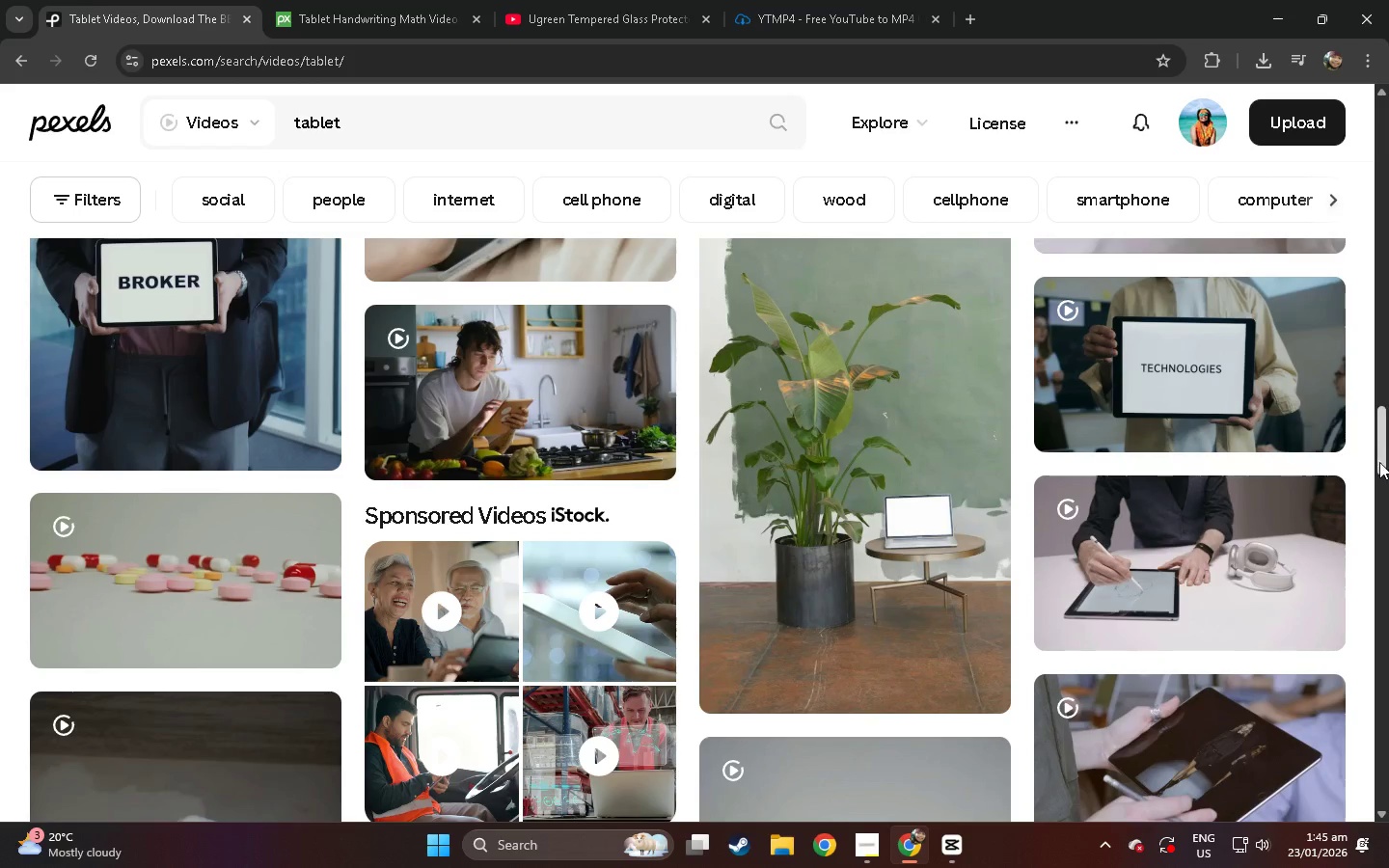 
left_click_drag(start_coordinate=[1388, 453], to_coordinate=[1388, 496])
 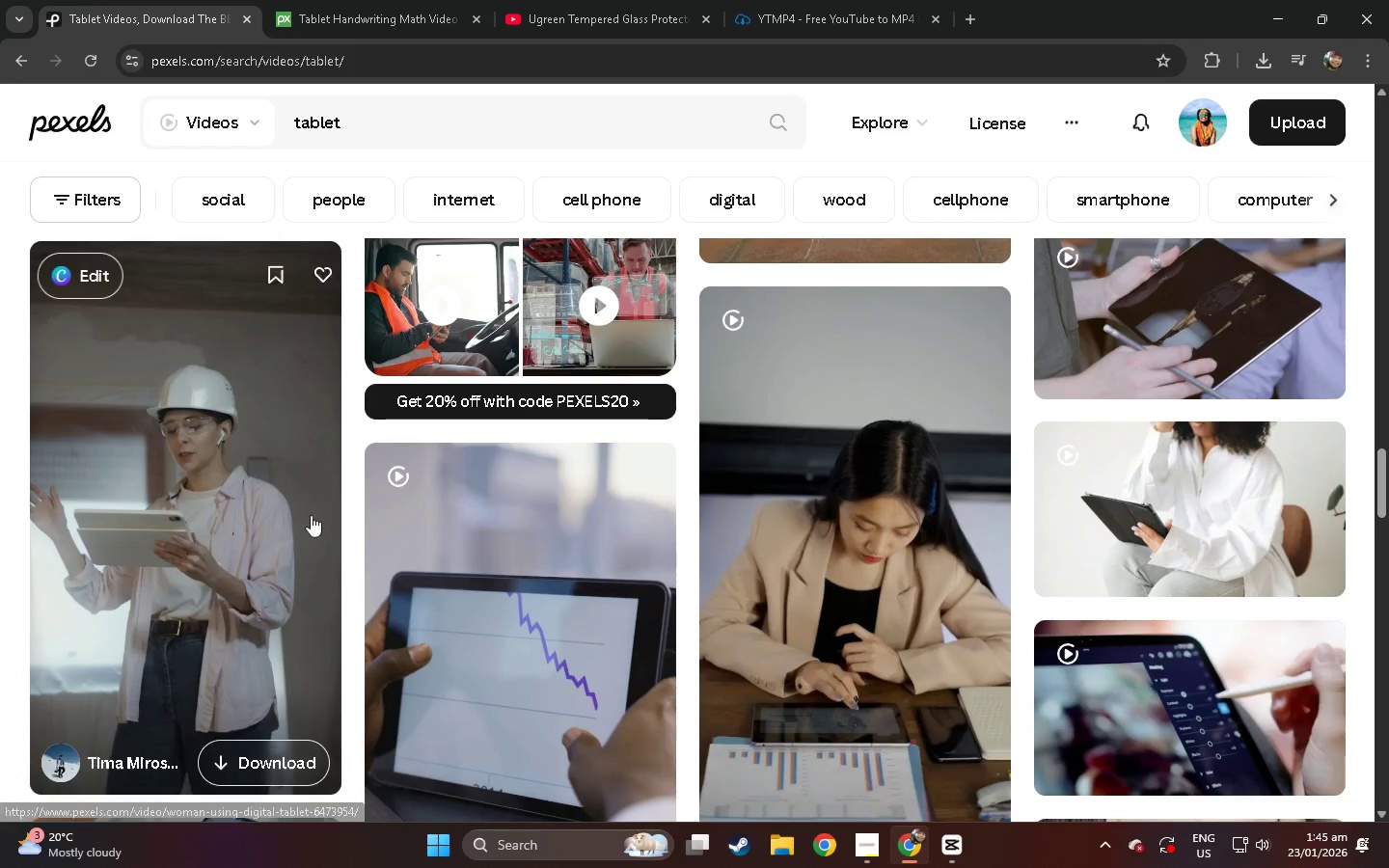 
left_click([252, 508])
 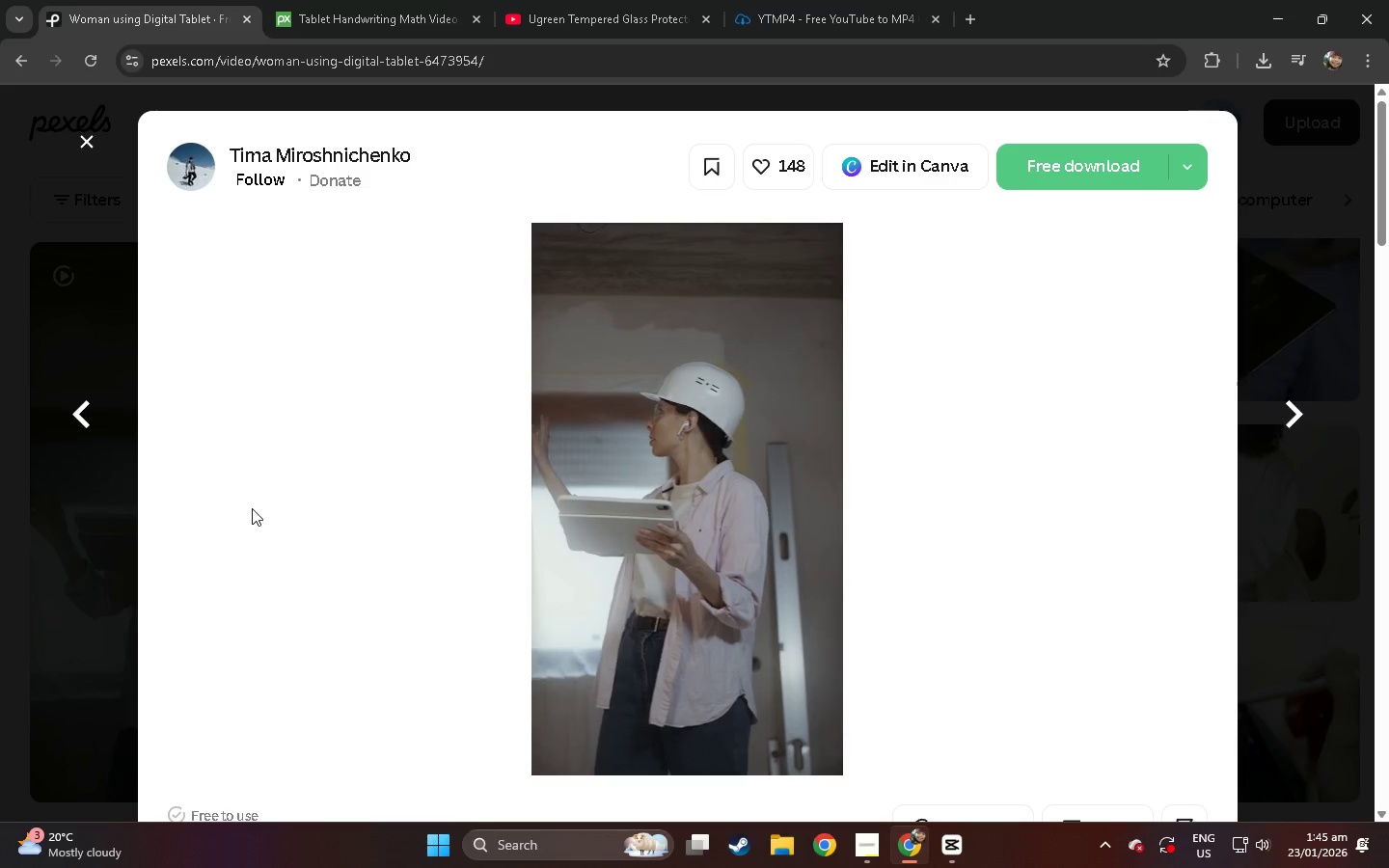 
wait(6.03)
 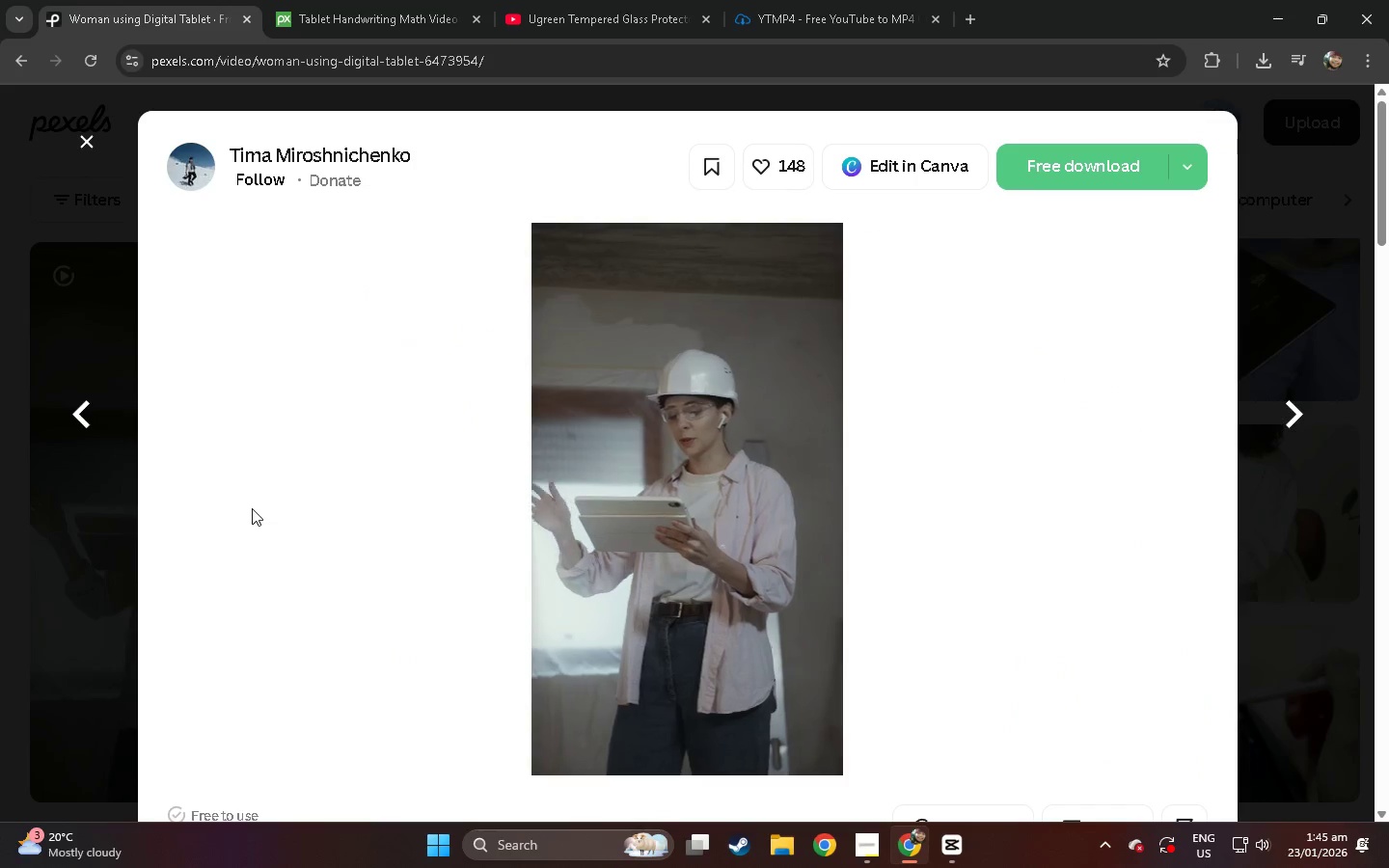 
left_click([1048, 176])
 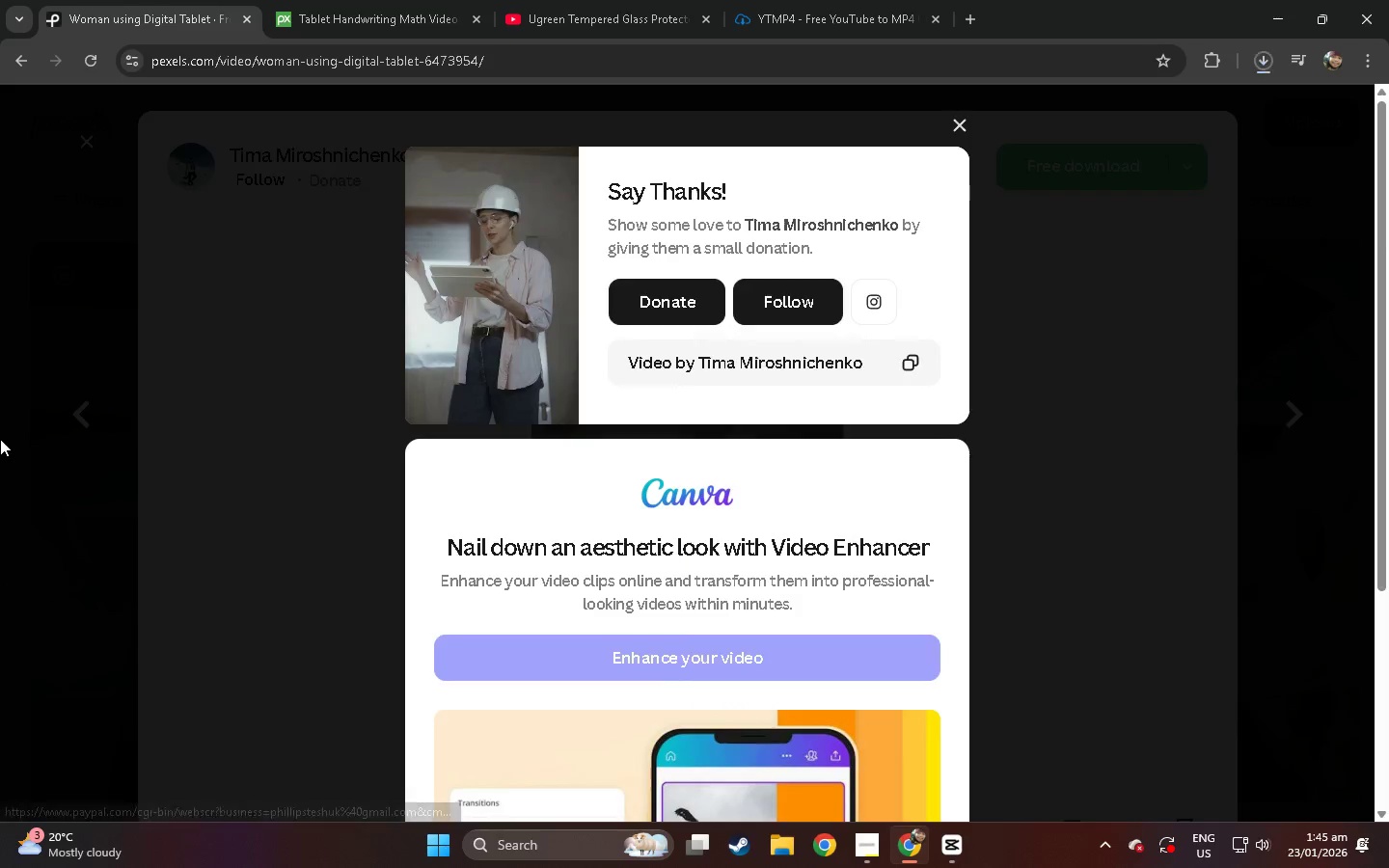 
double_click([0, 446])
 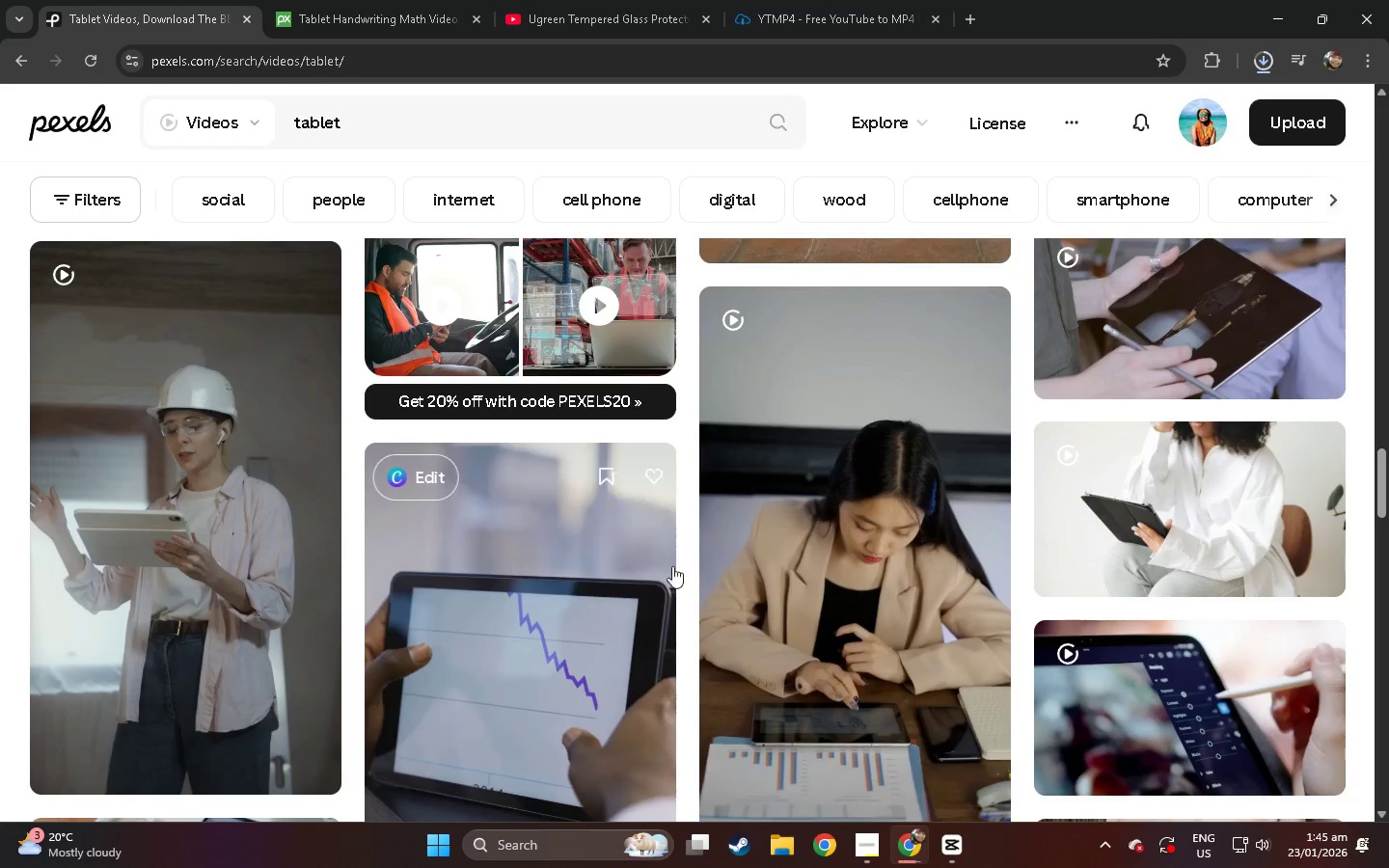 
scroll: coordinate [879, 522], scroll_direction: down, amount: 11.0
 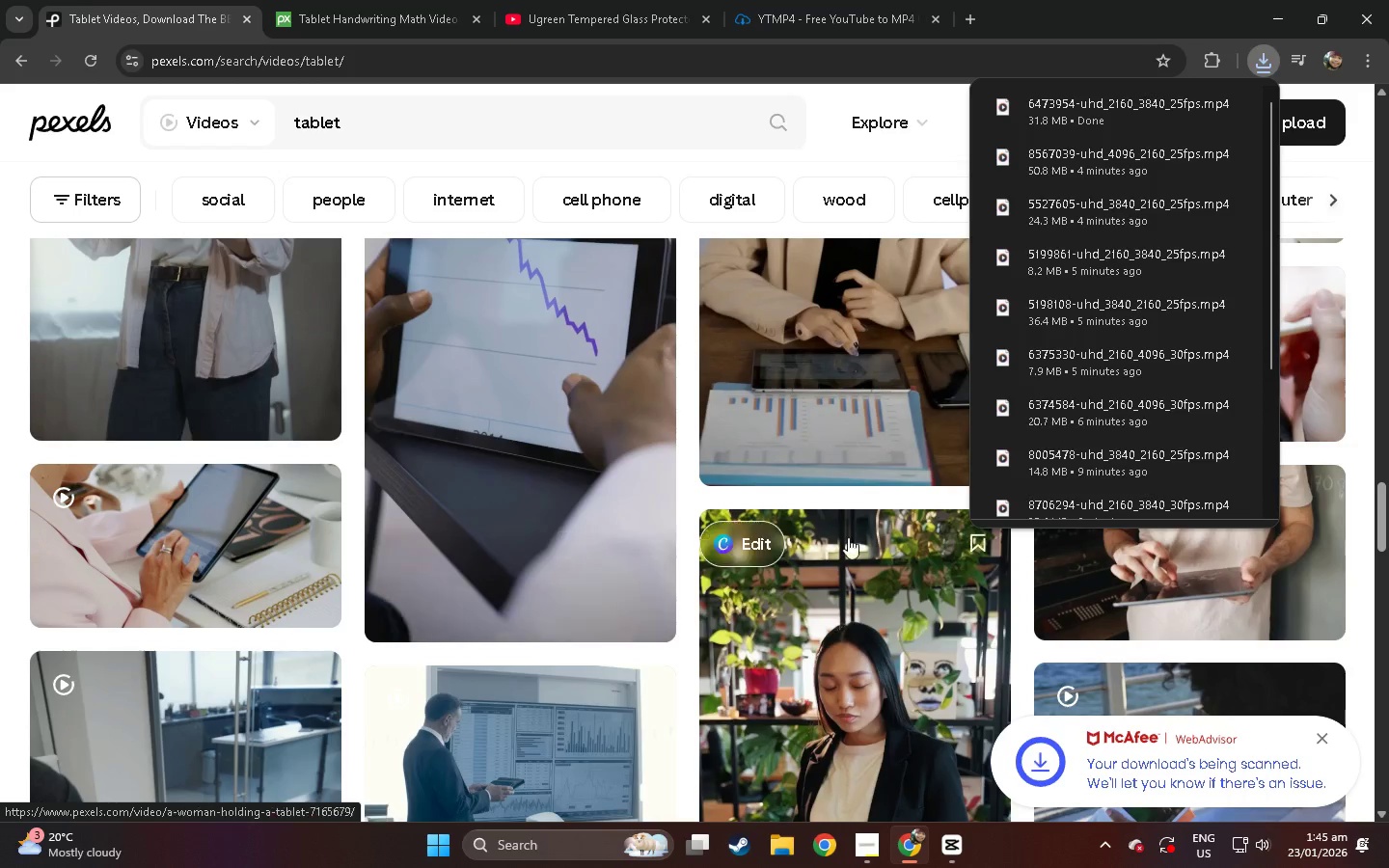 
left_click([1151, 553])
 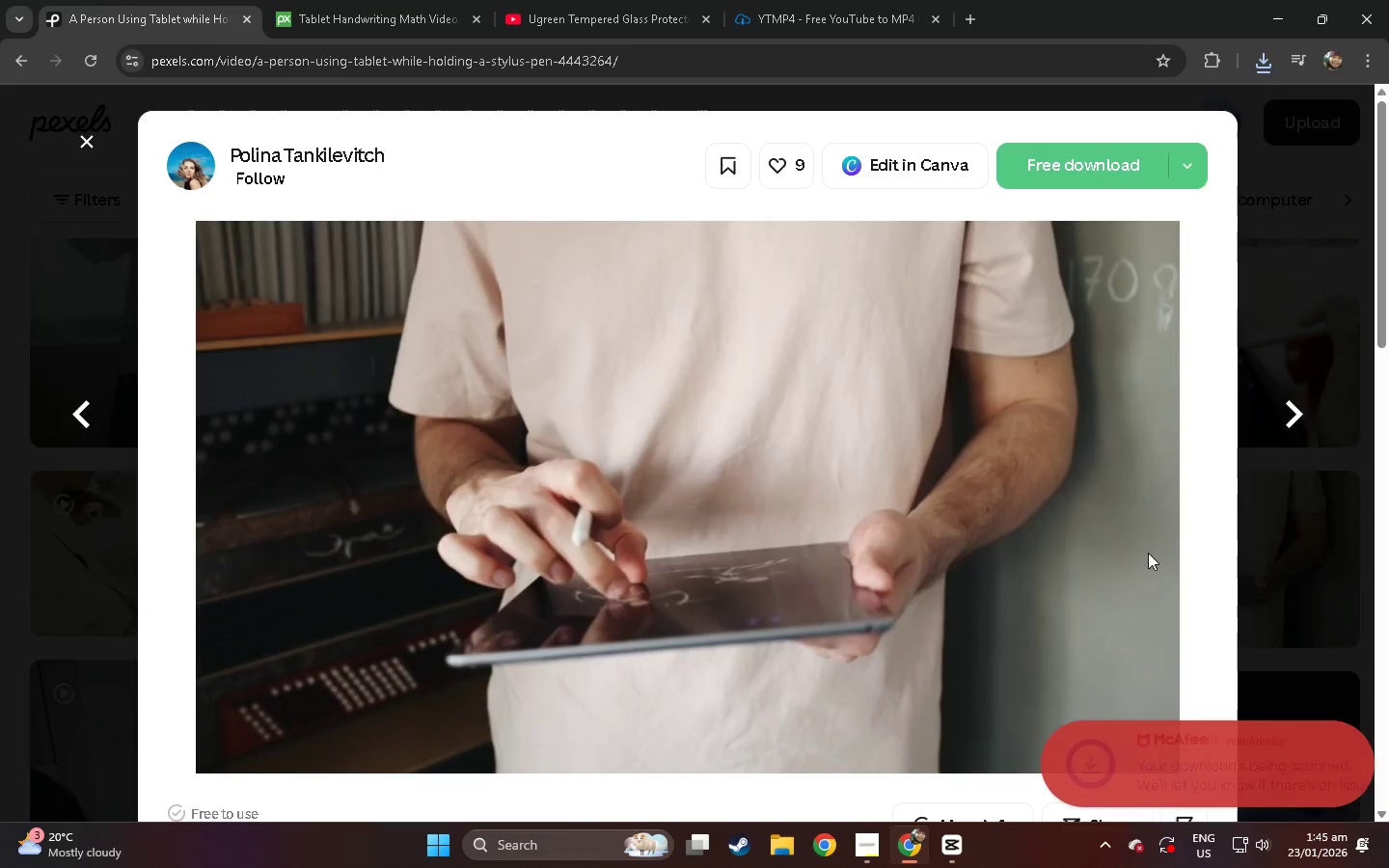 
left_click([0, 531])
 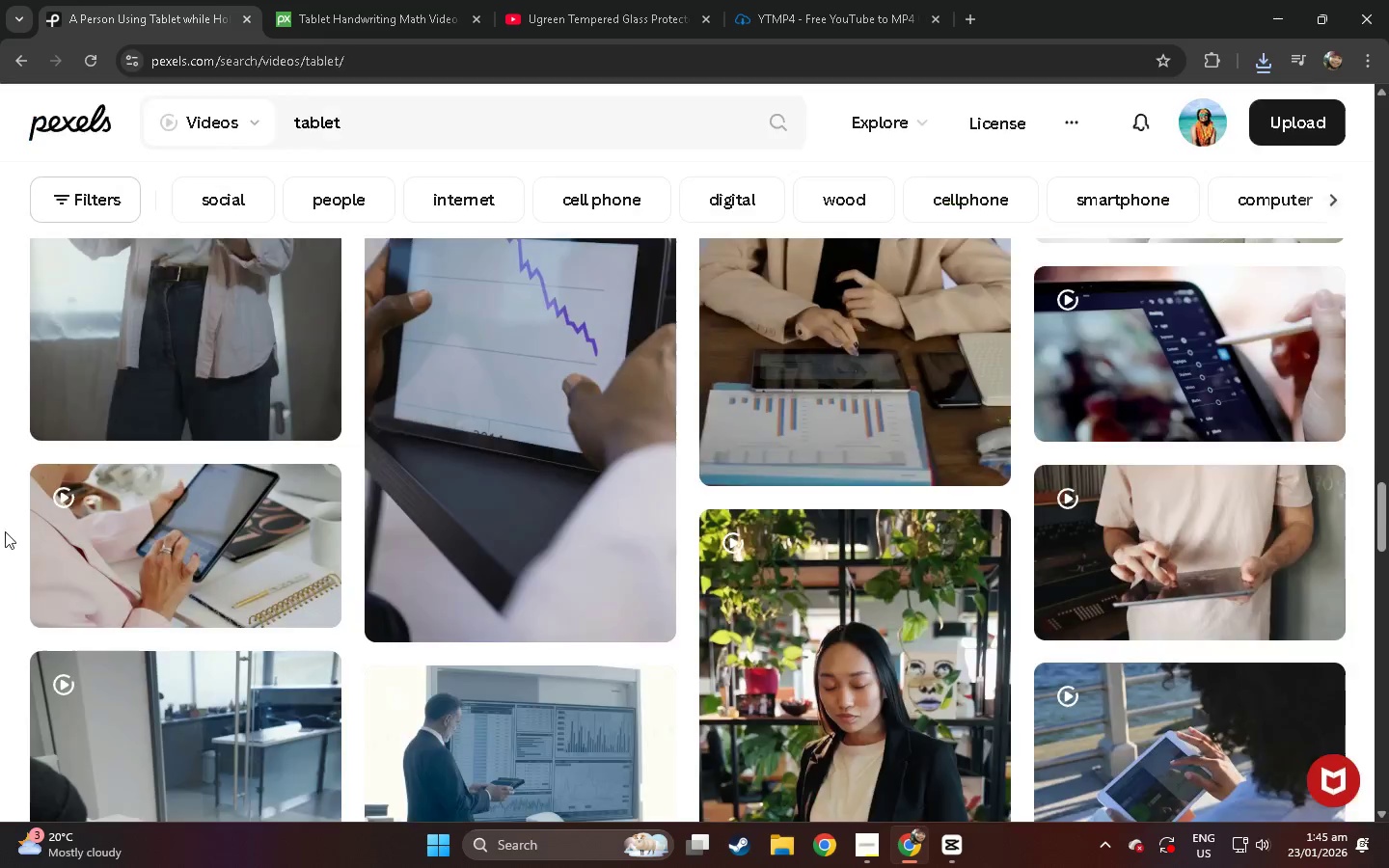 
scroll: coordinate [172, 567], scroll_direction: down, amount: 13.0
 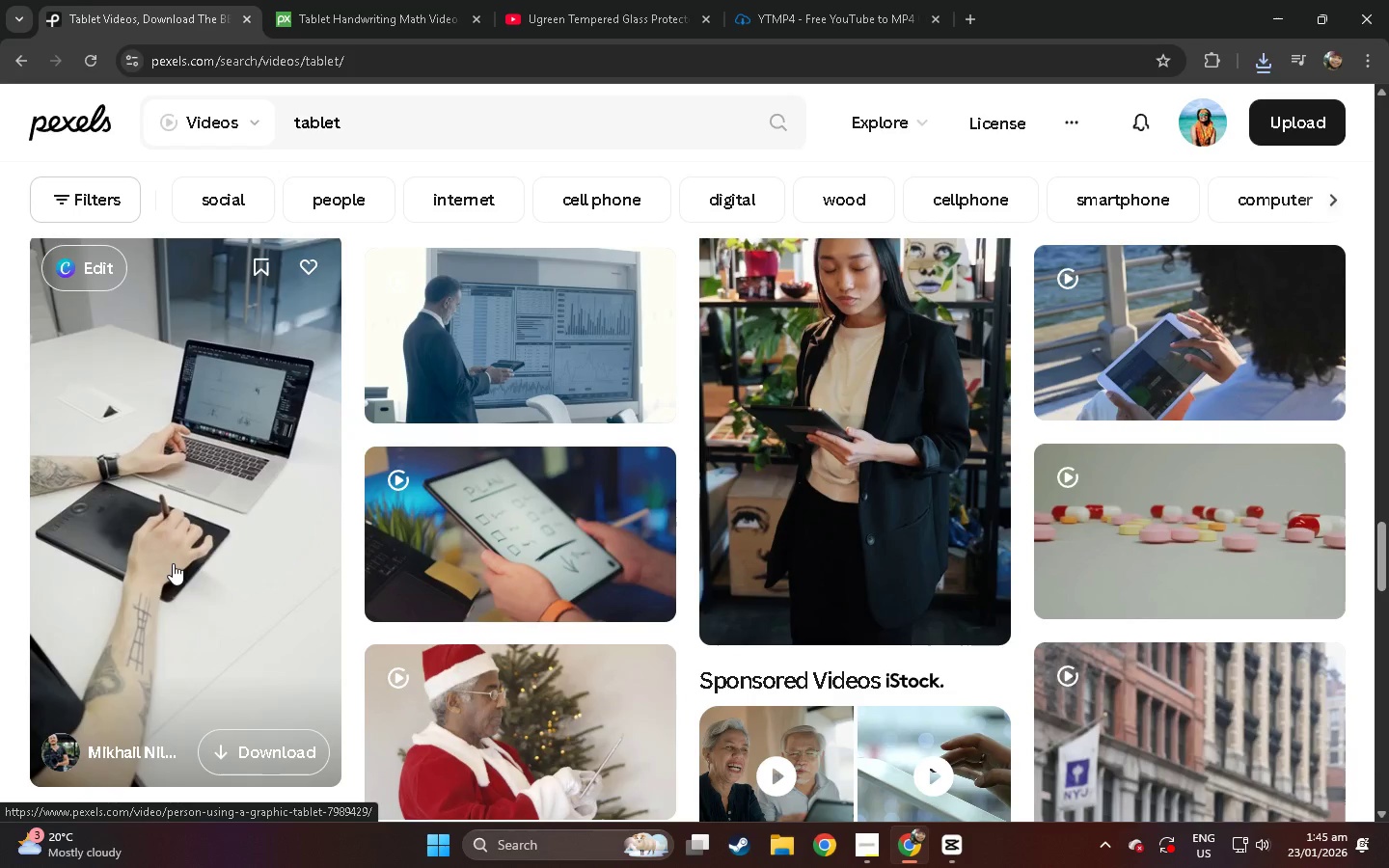 
wait(7.28)
 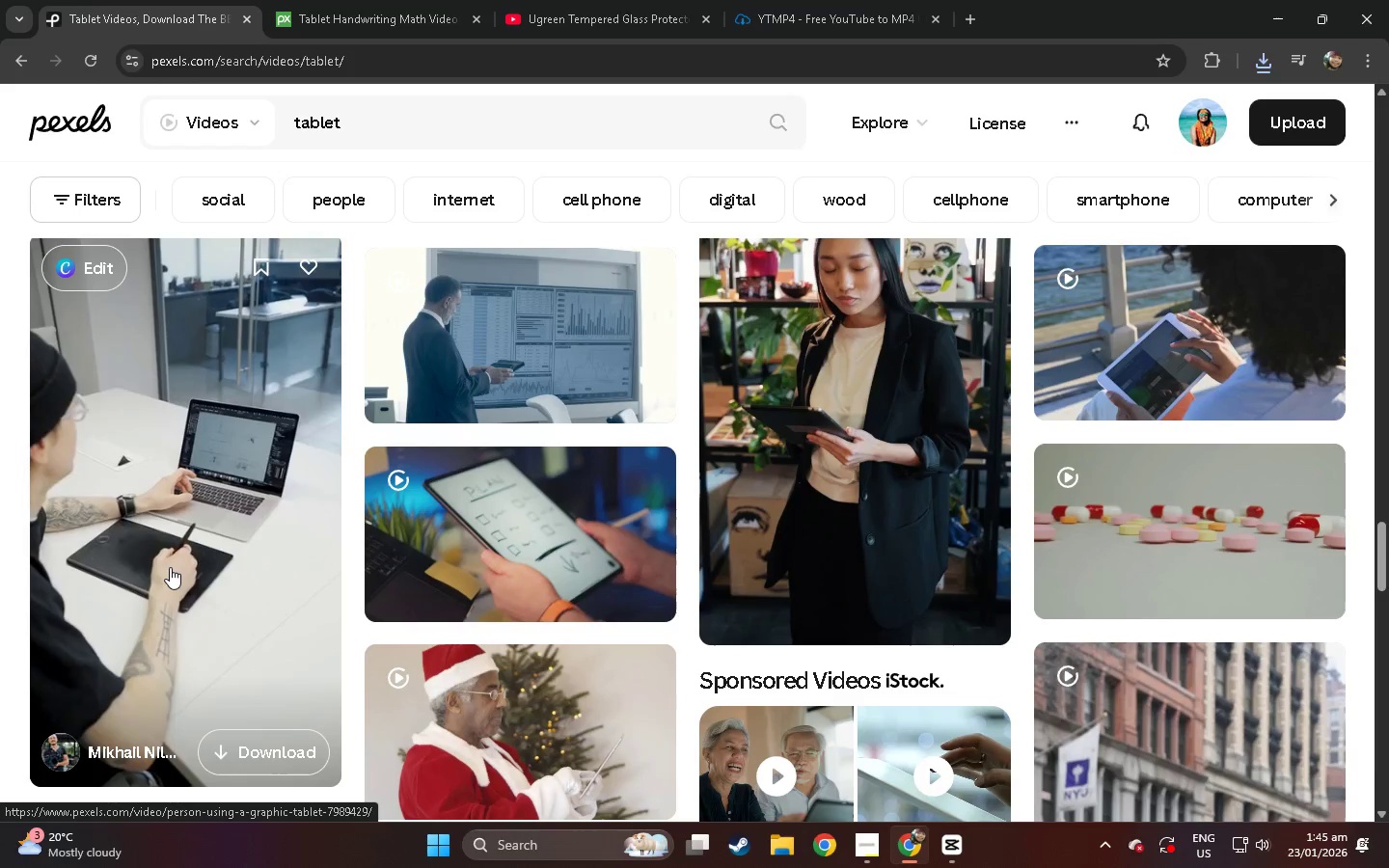 
scroll: coordinate [365, 552], scroll_direction: down, amount: 4.0
 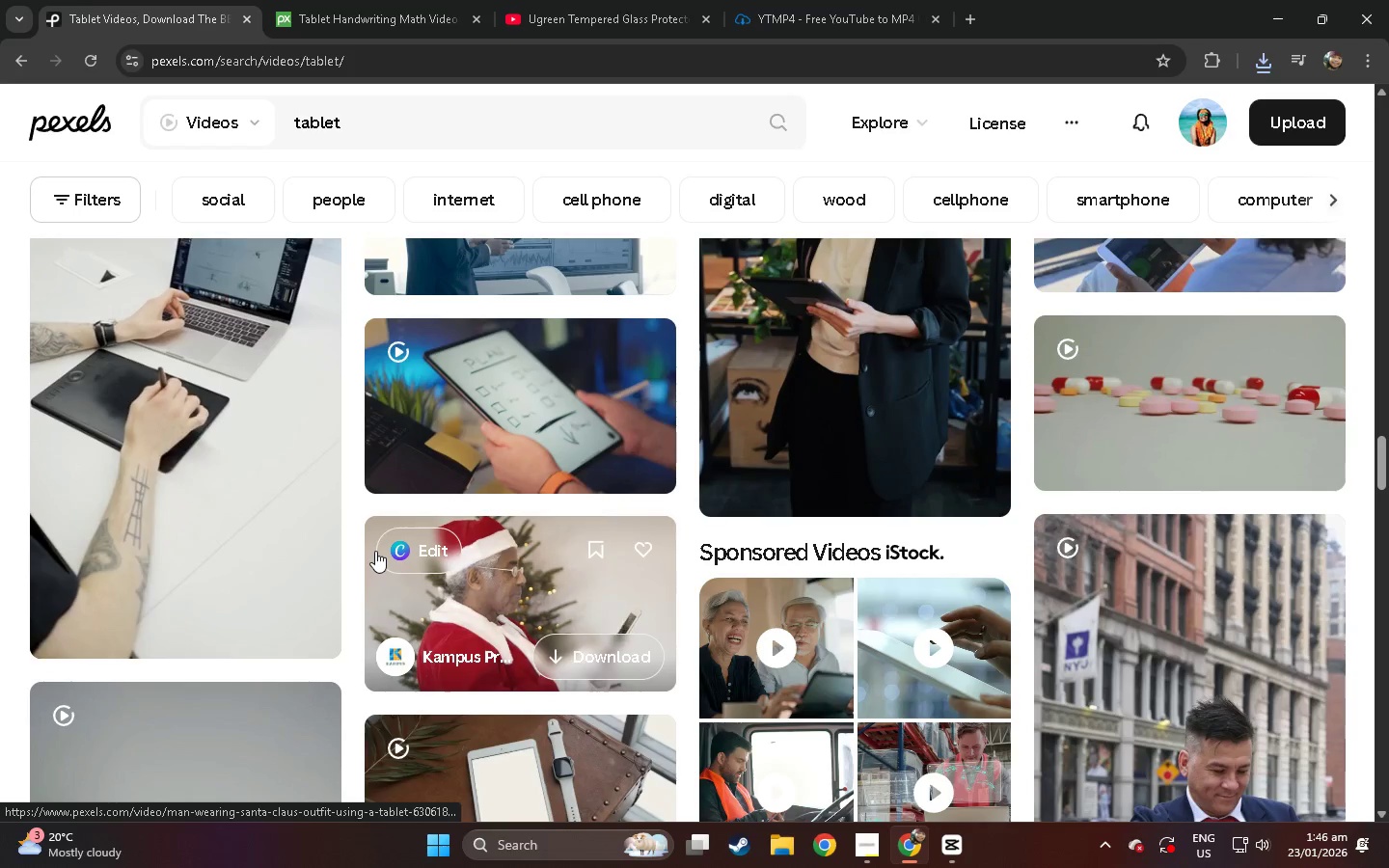 
wait(36.08)
 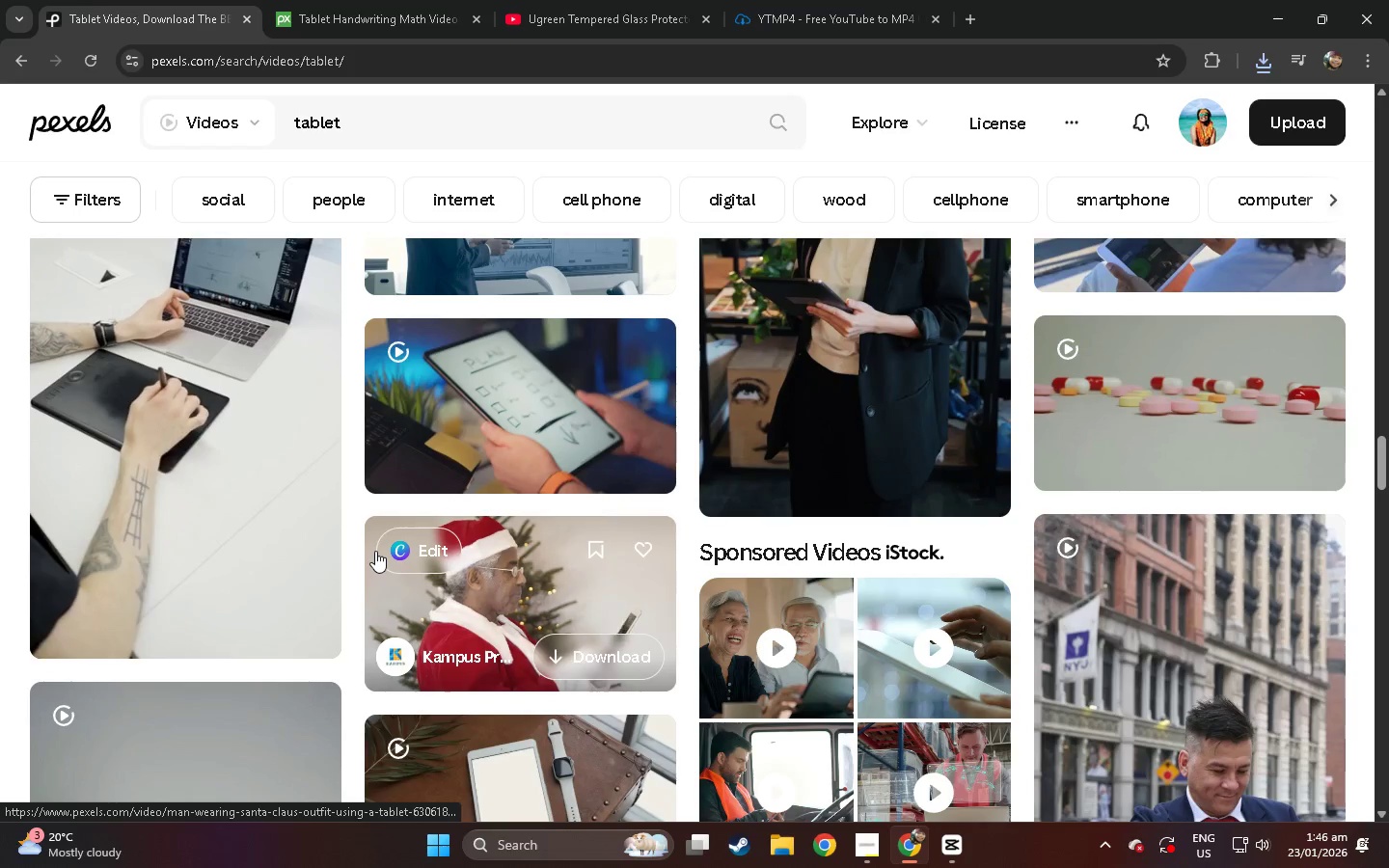 
left_click_drag(start_coordinate=[365, 108], to_coordinate=[259, 121])
 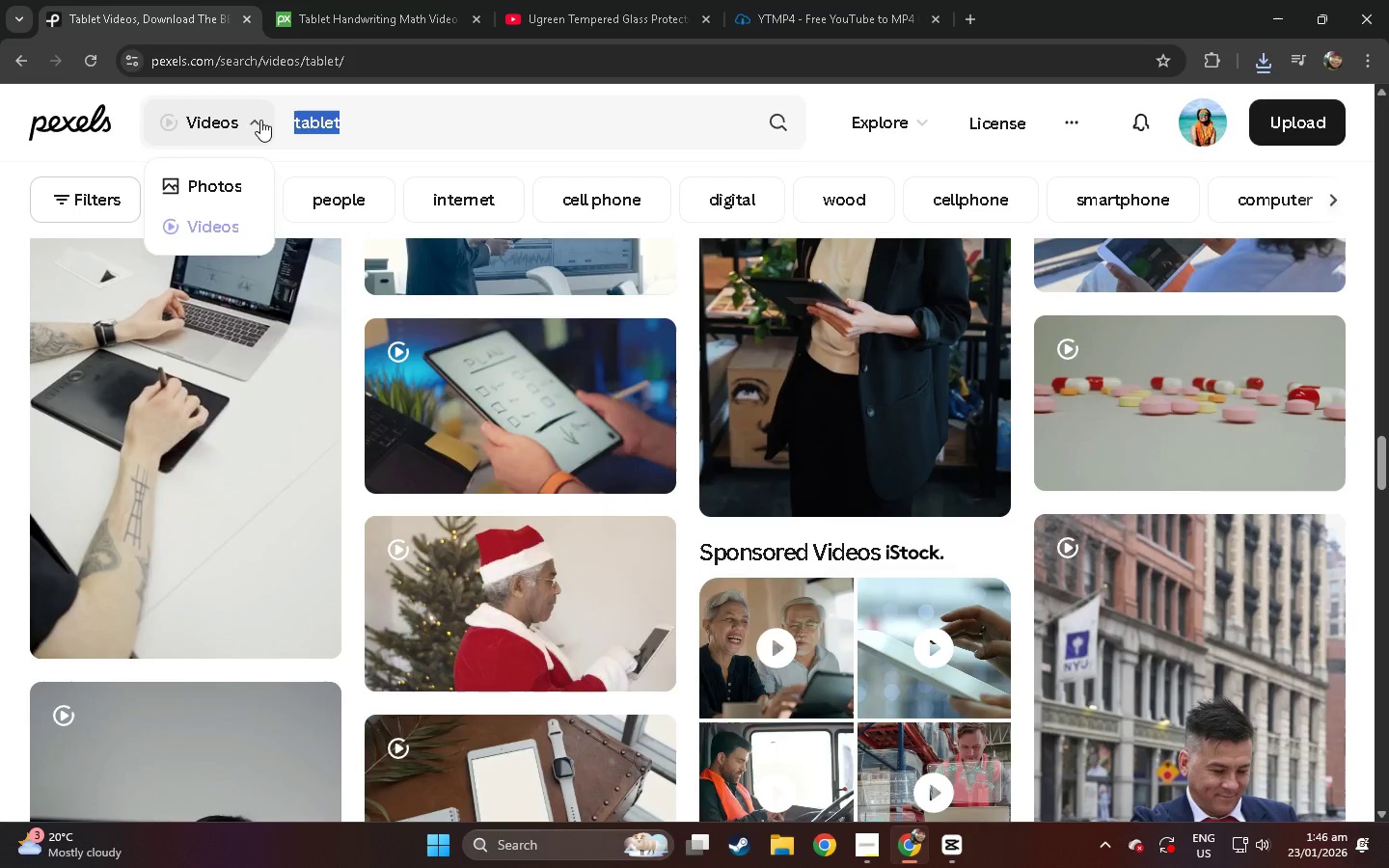 
type(unboxing stul)
key(Backspace)
key(Backspace)
type(ylus)
 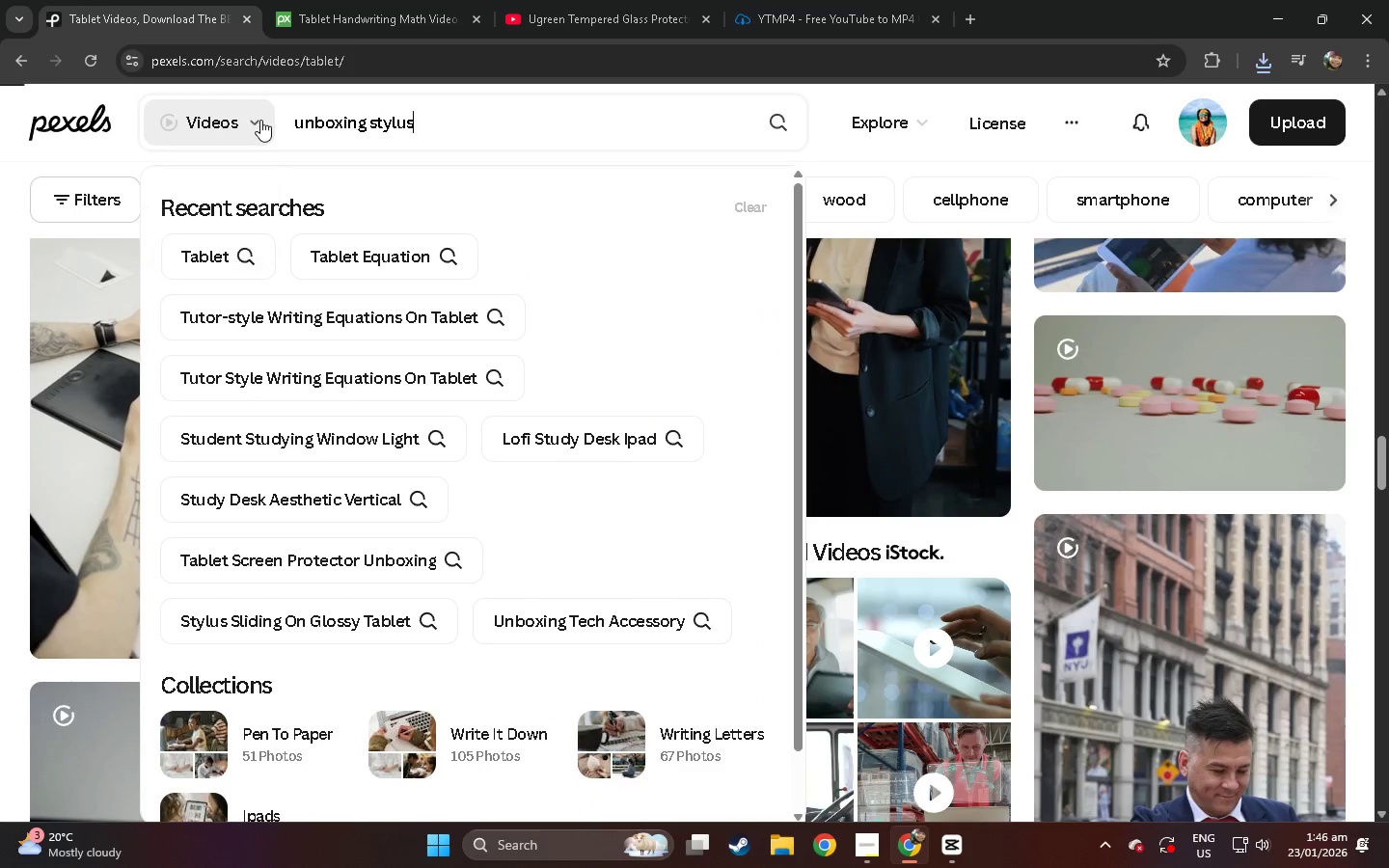 
key(Enter)
 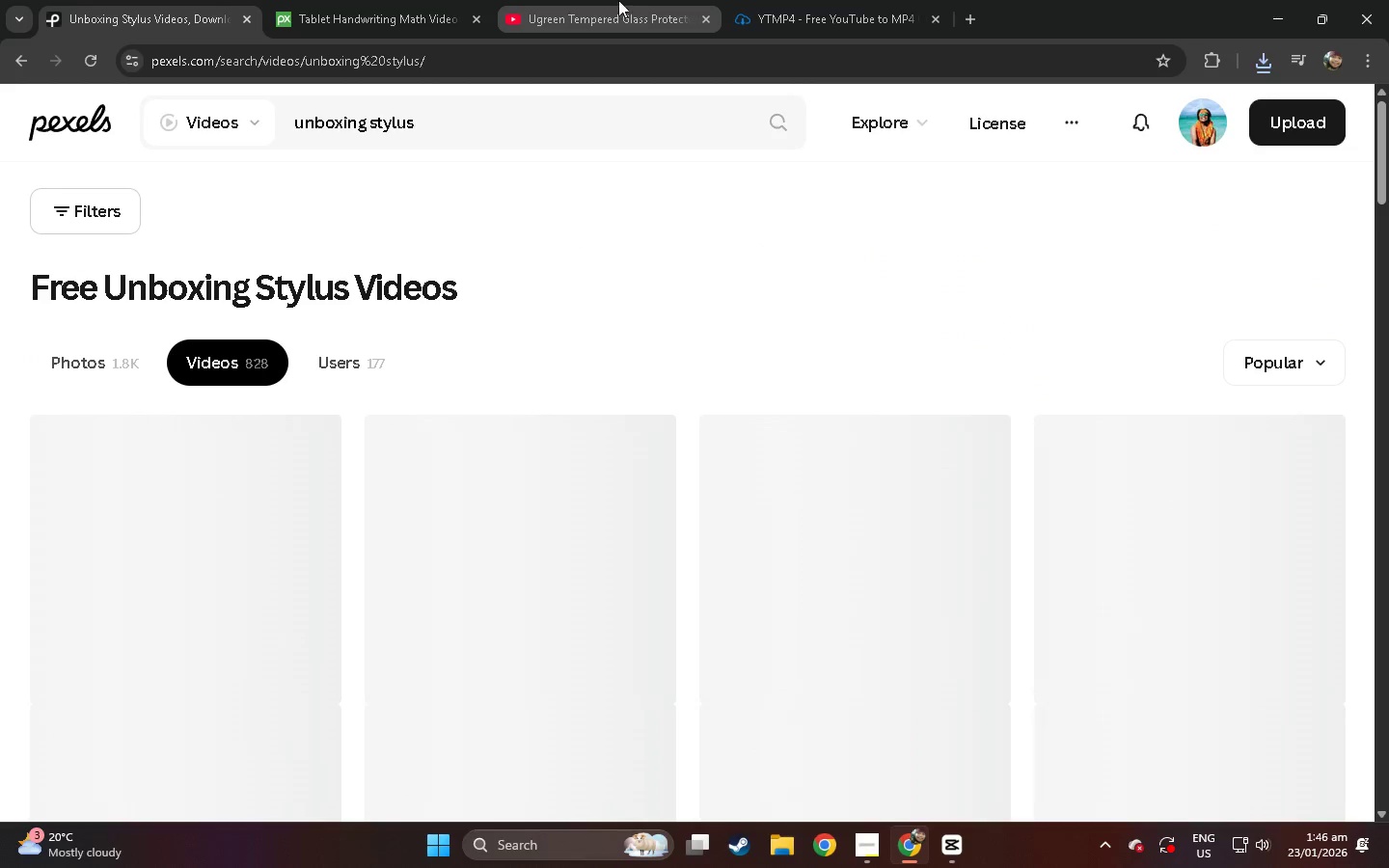 
double_click([596, 0])
 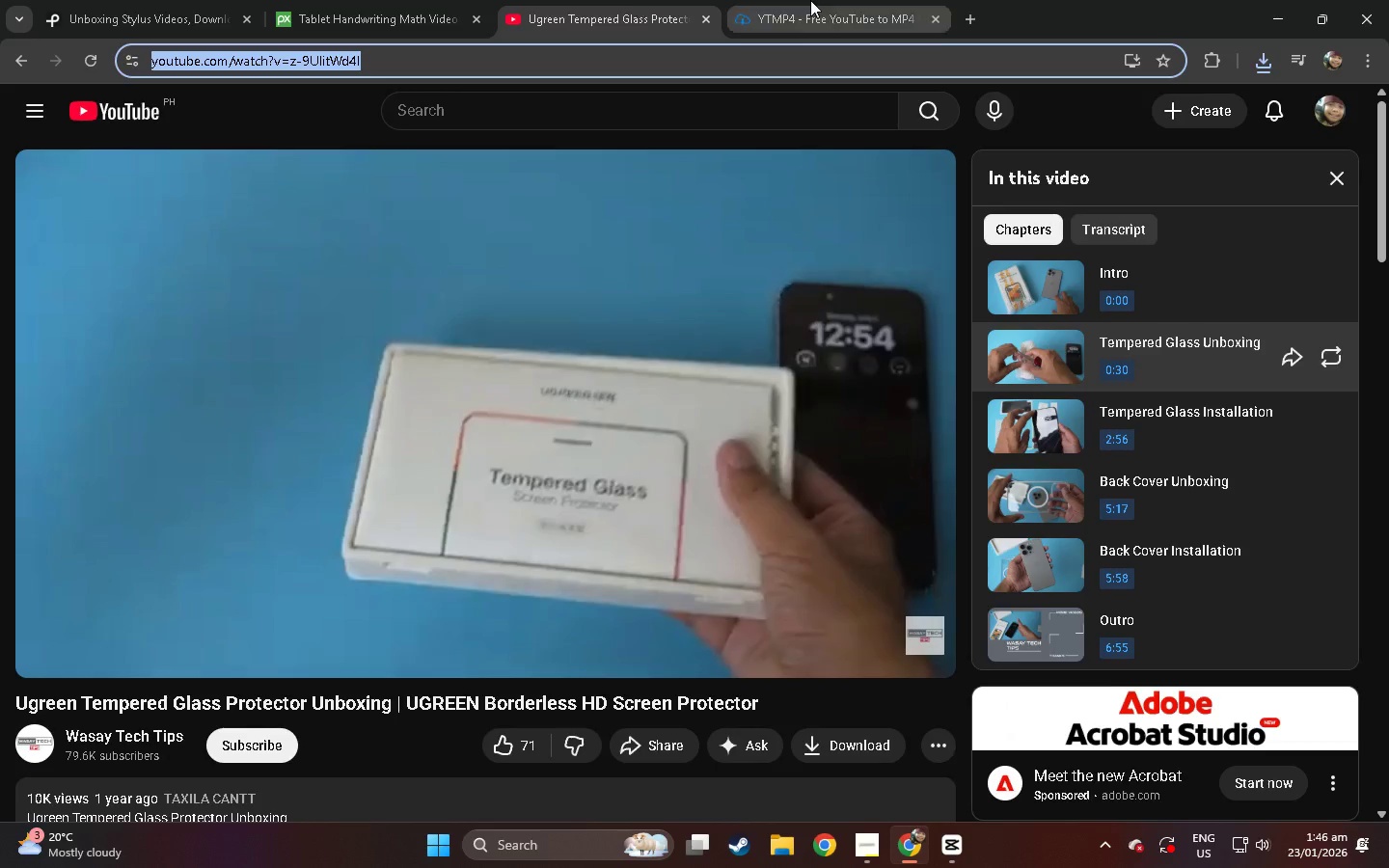 
triple_click([855, 0])
 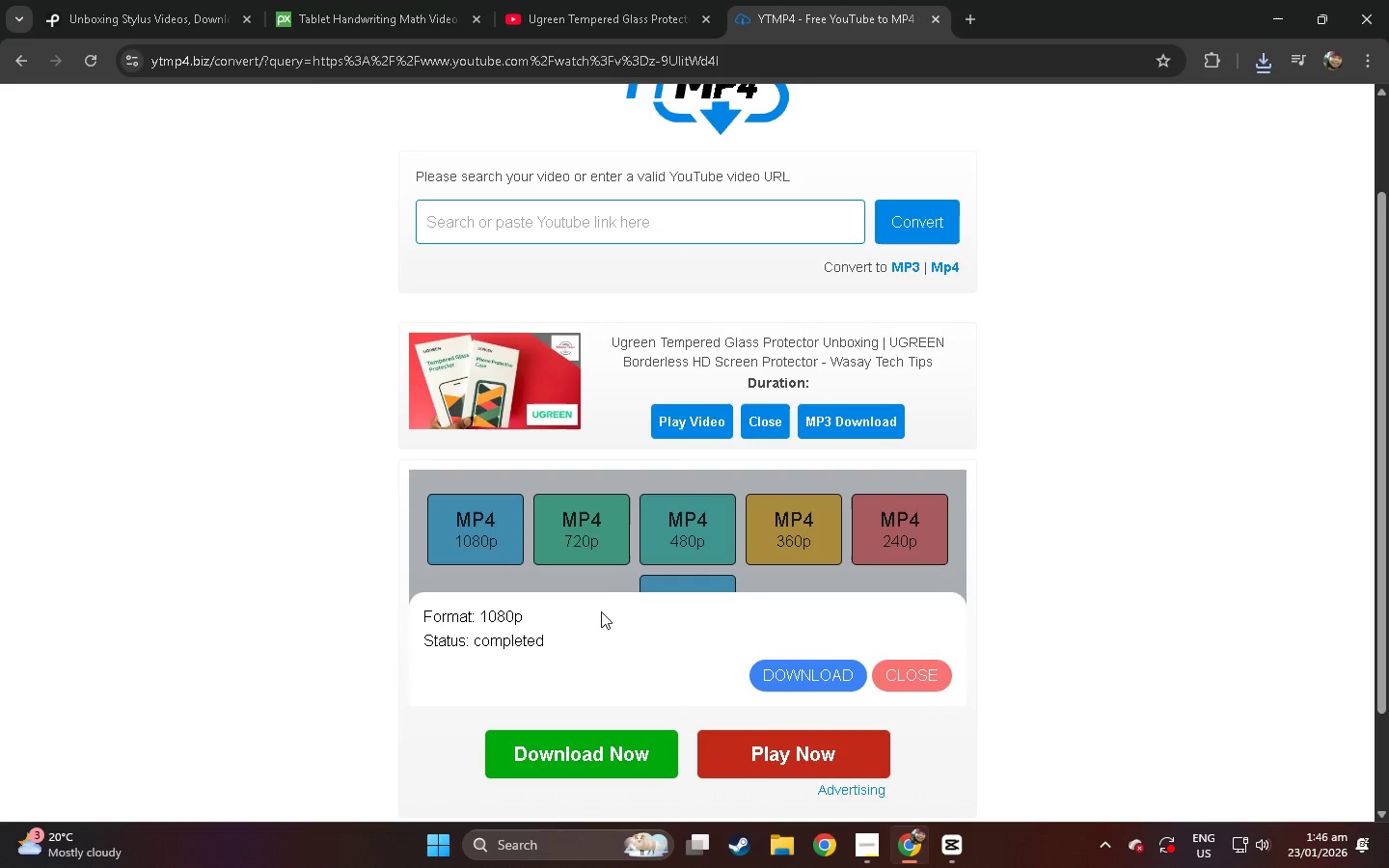 
scroll: coordinate [602, 596], scroll_direction: down, amount: 3.0
 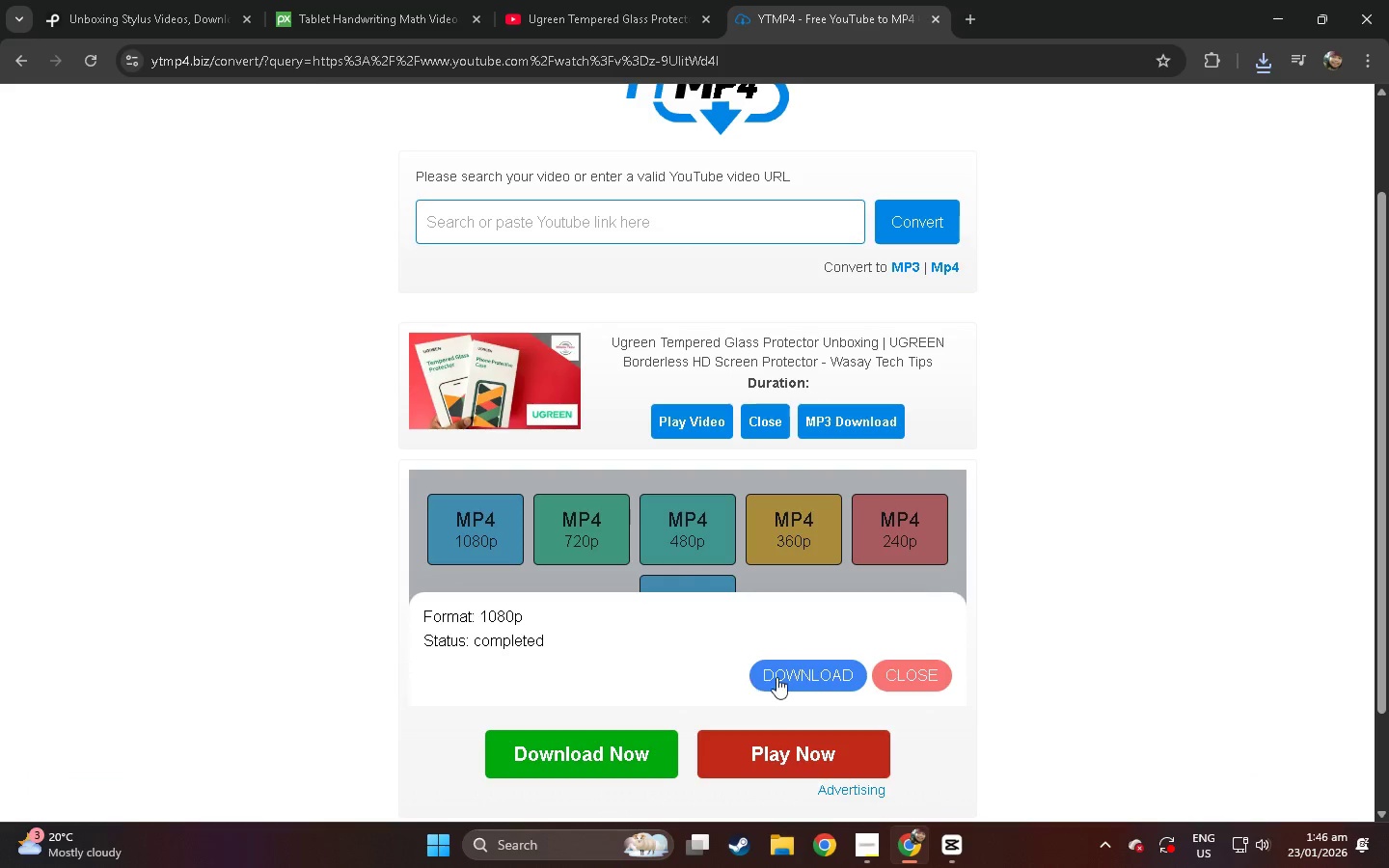 
left_click([802, 684])
 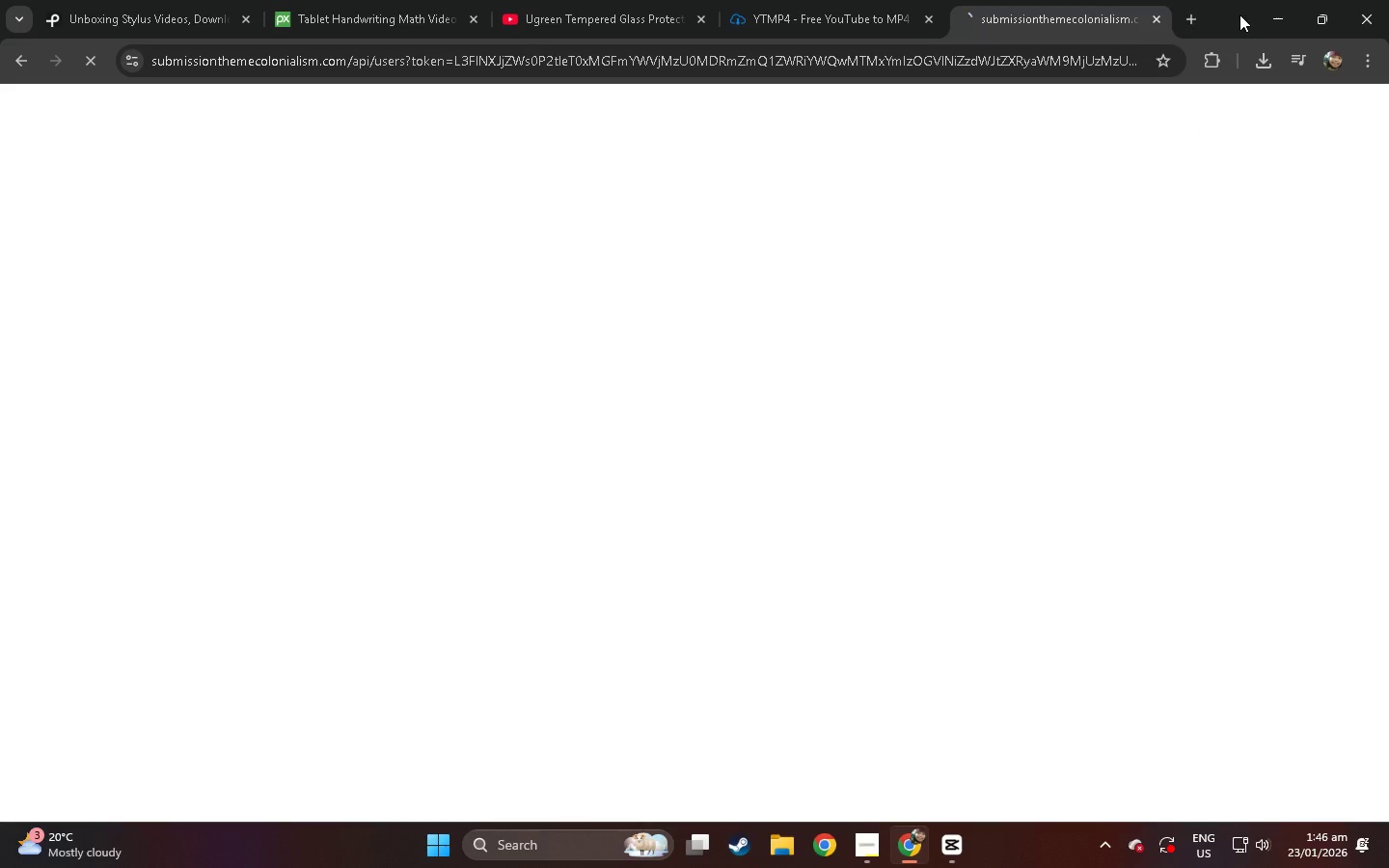 
left_click([1162, 21])
 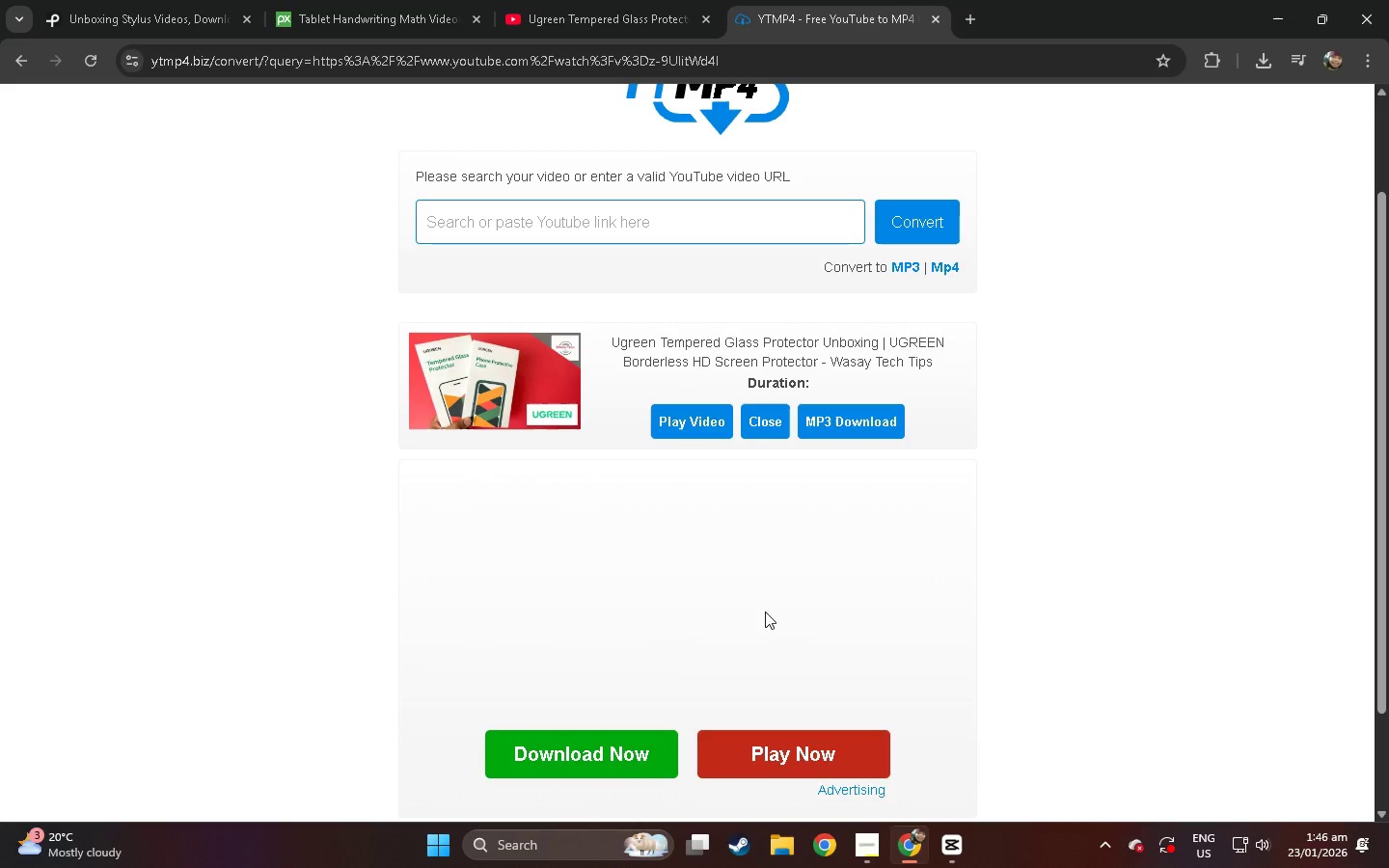 
scroll: coordinate [765, 611], scroll_direction: down, amount: 5.0
 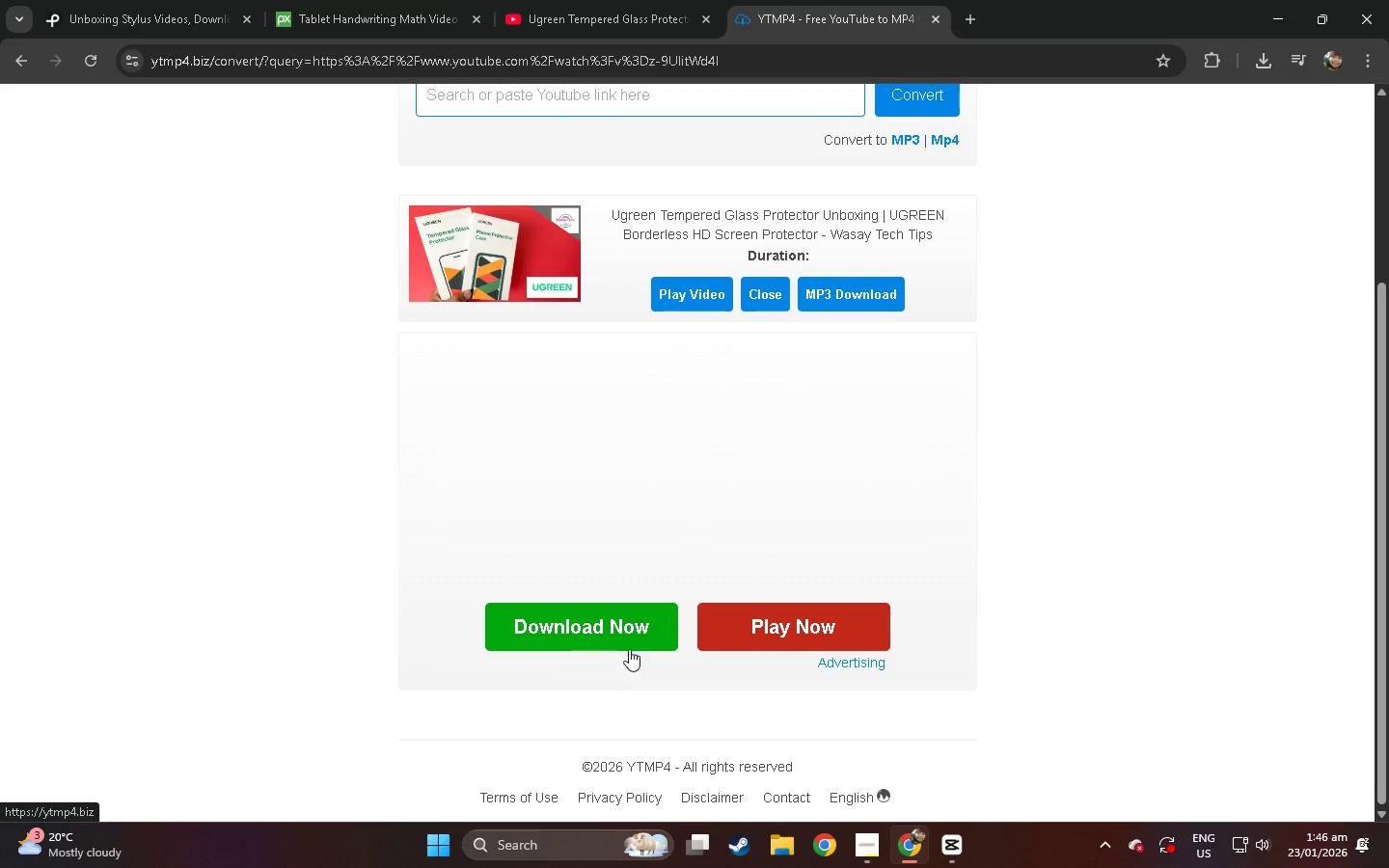 
left_click([638, 629])
 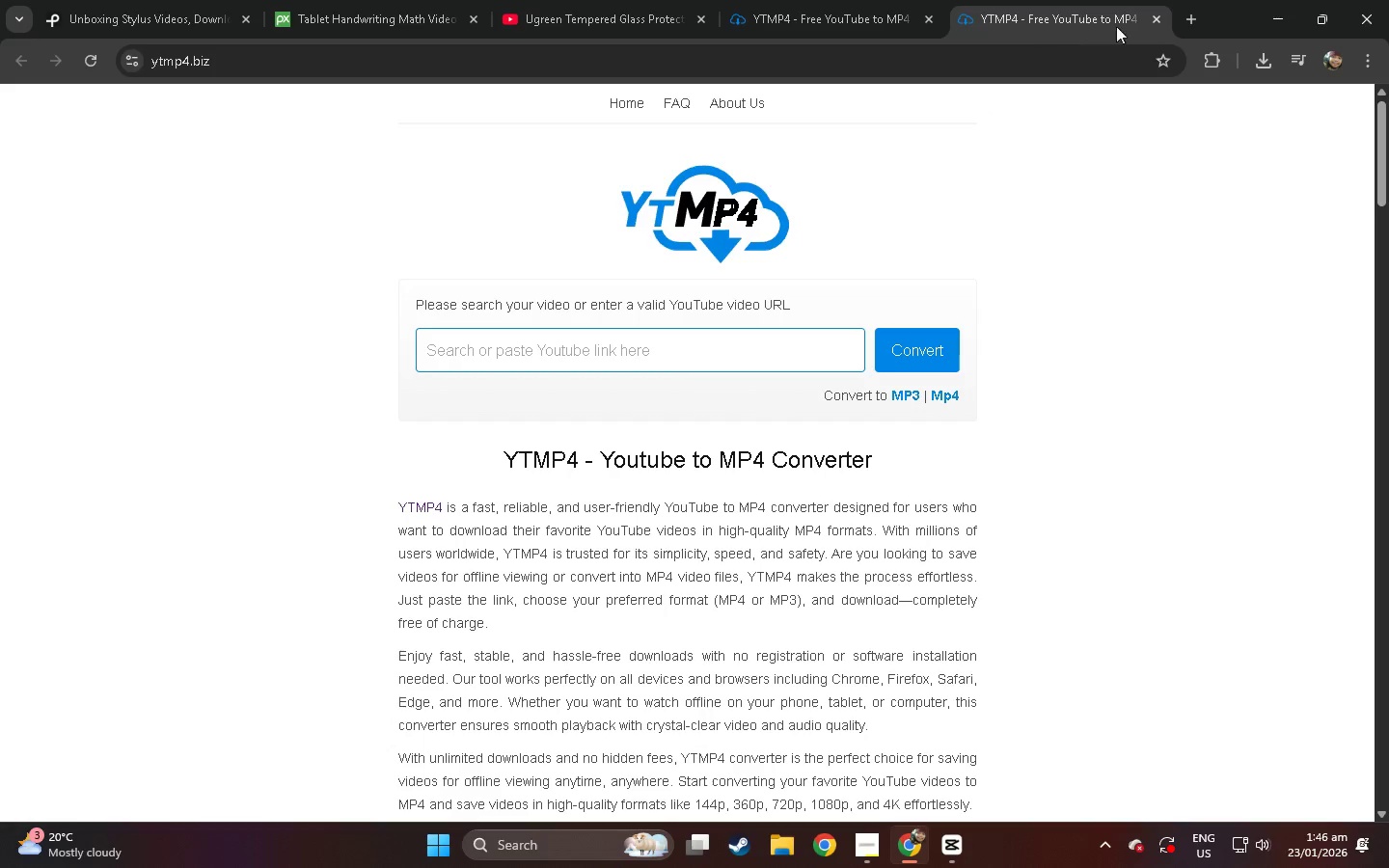 
mouse_move([1166, 29])
 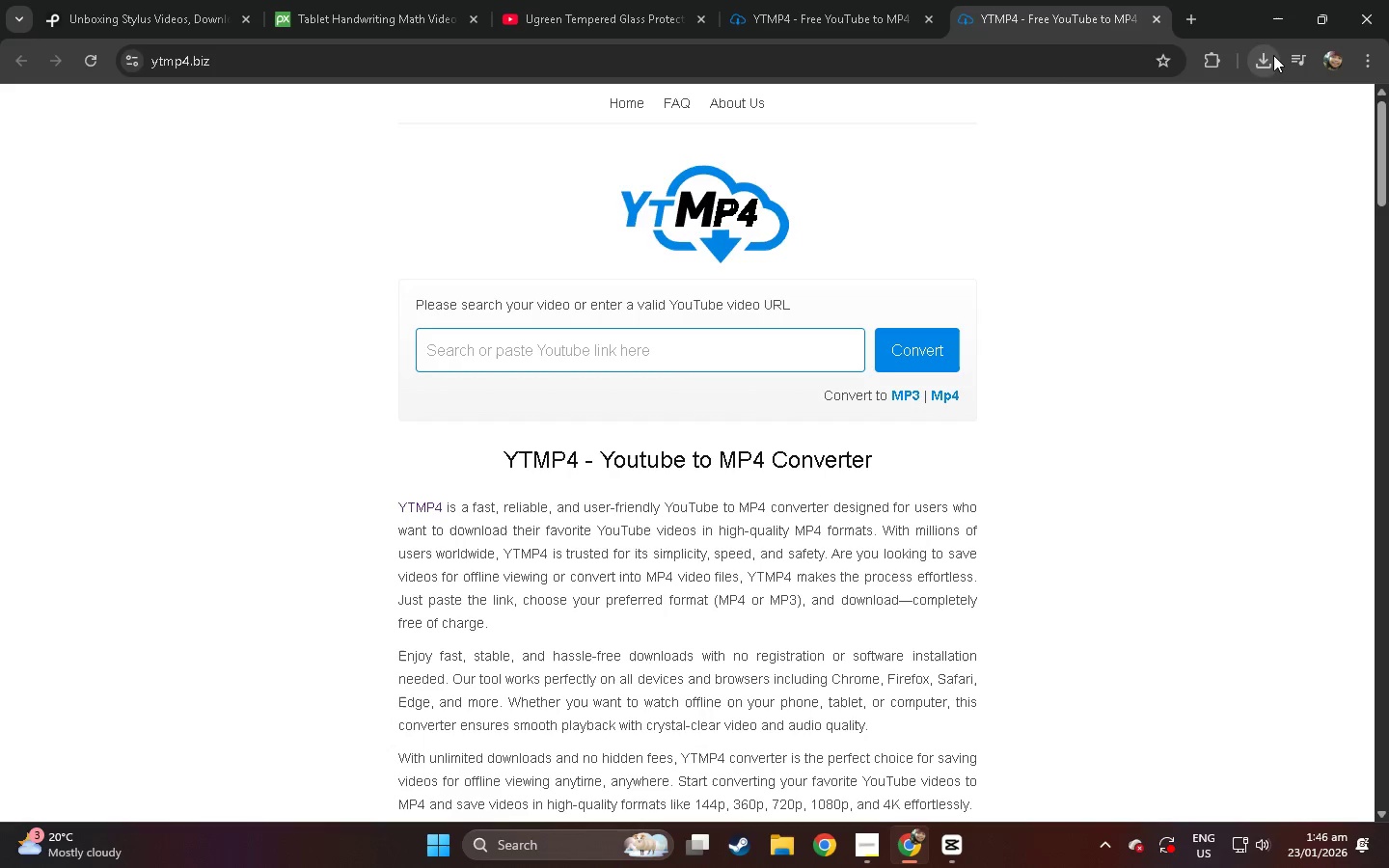 
left_click([1266, 57])
 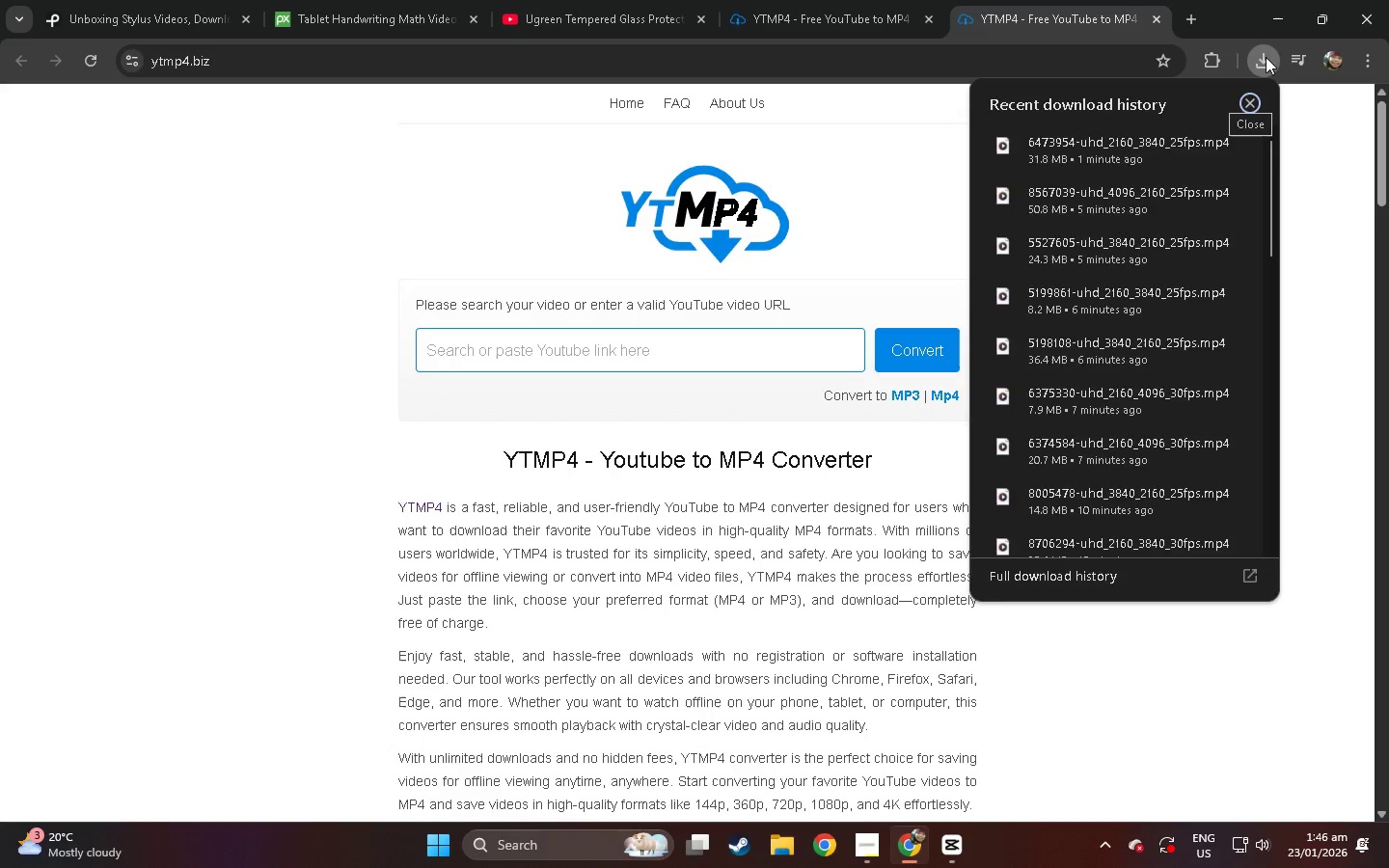 
left_click([1266, 57])
 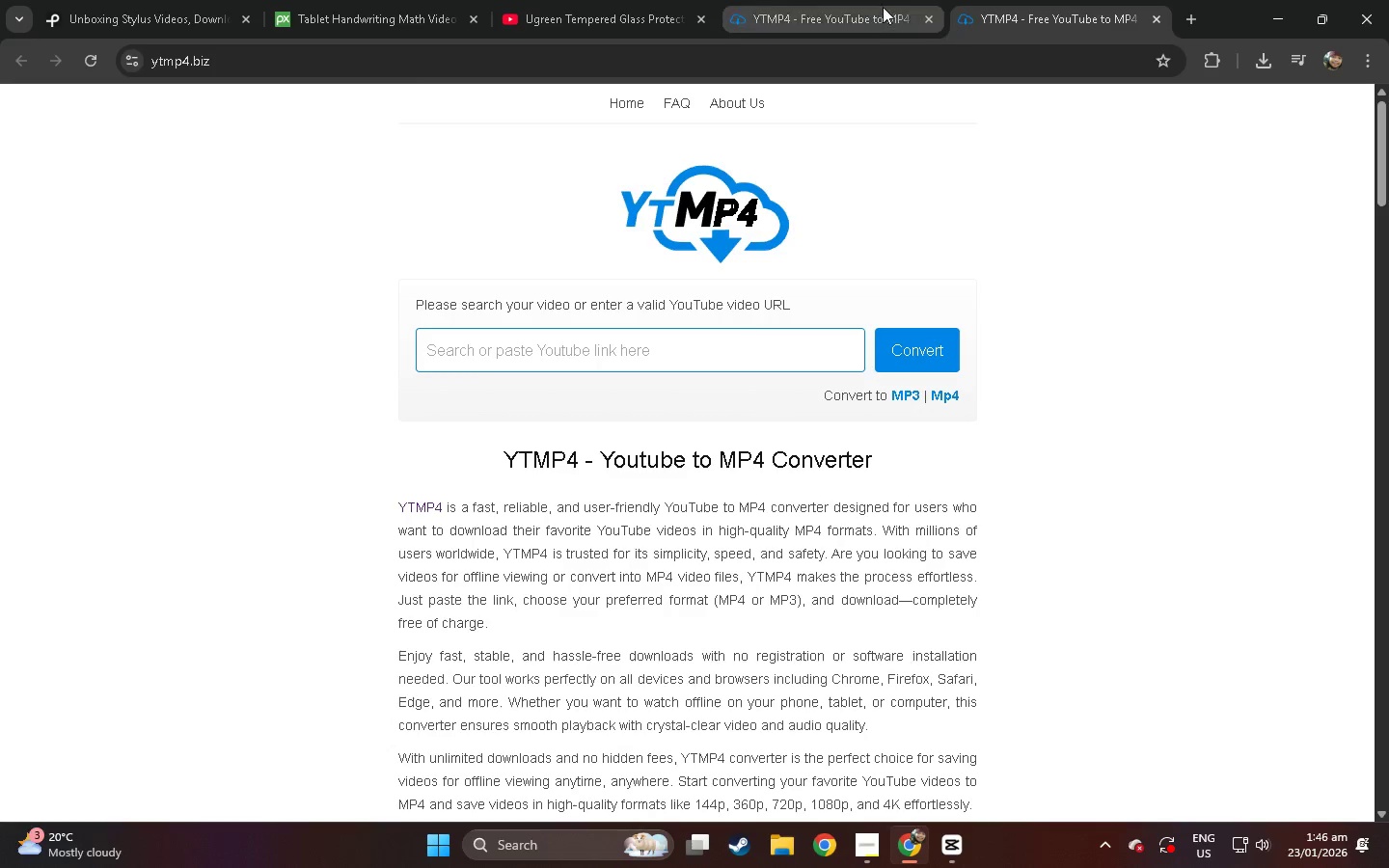 
double_click([883, 7])
 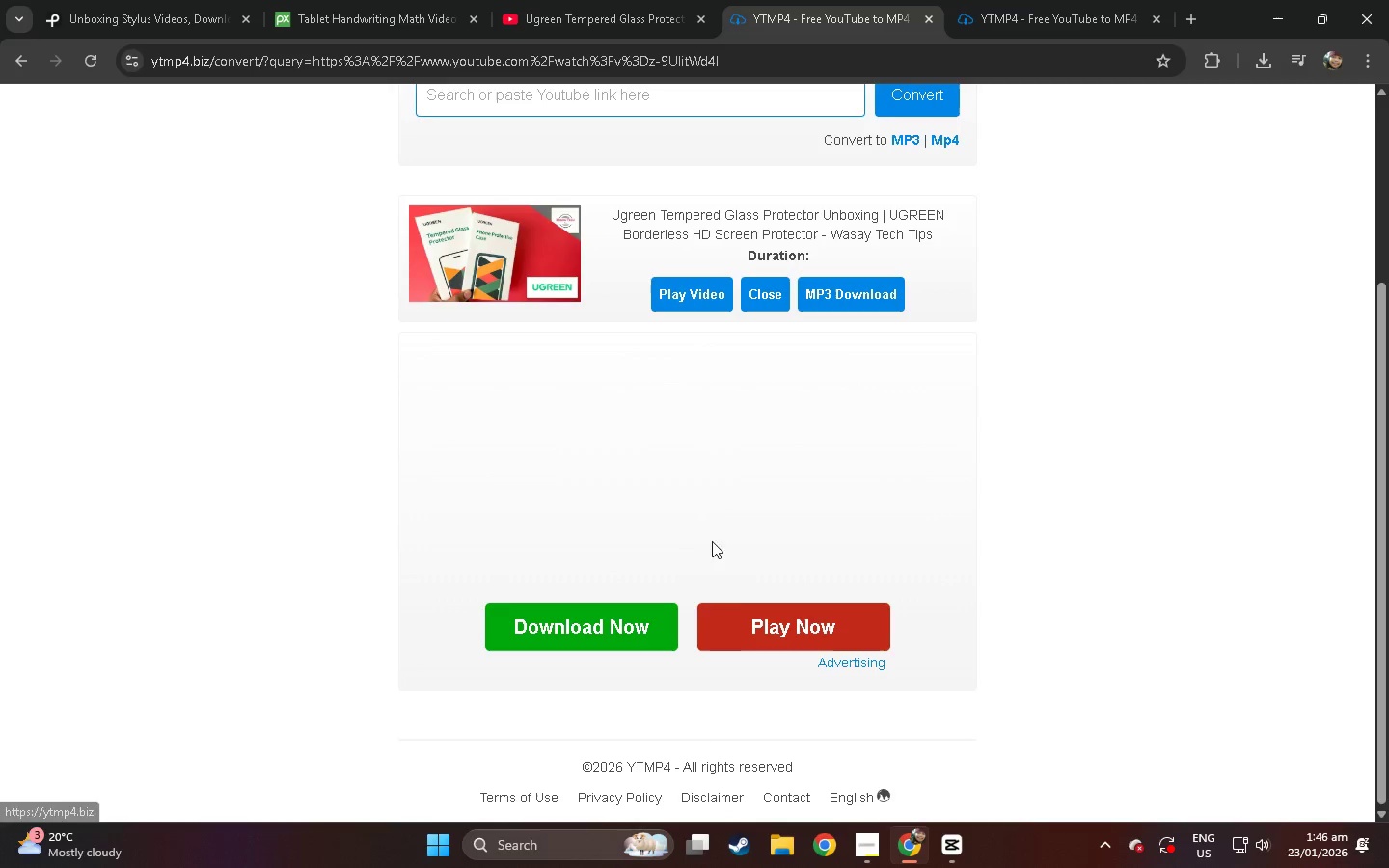 
scroll: coordinate [644, 303], scroll_direction: up, amount: 4.0
 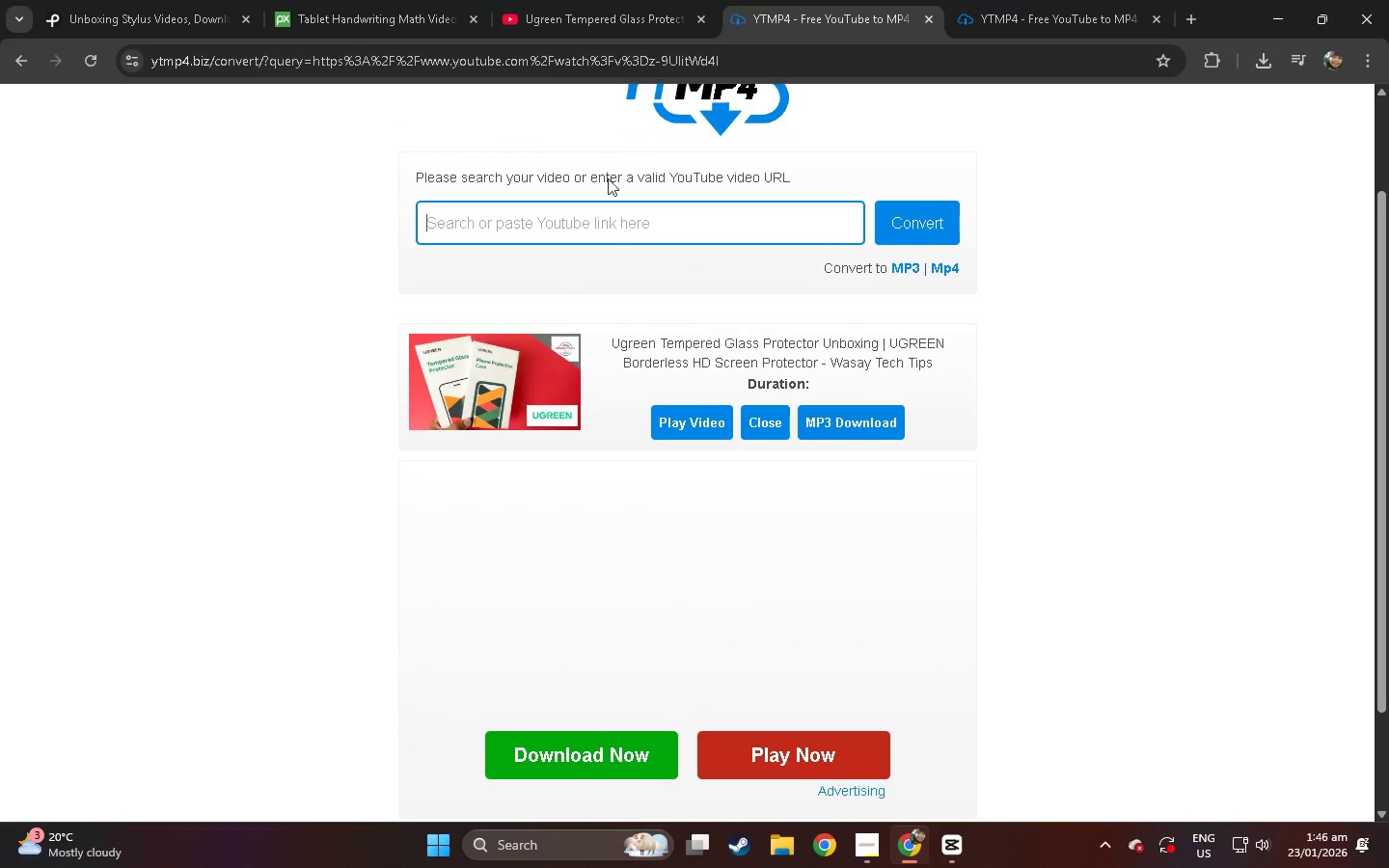 
key(Control+ControlLeft)
 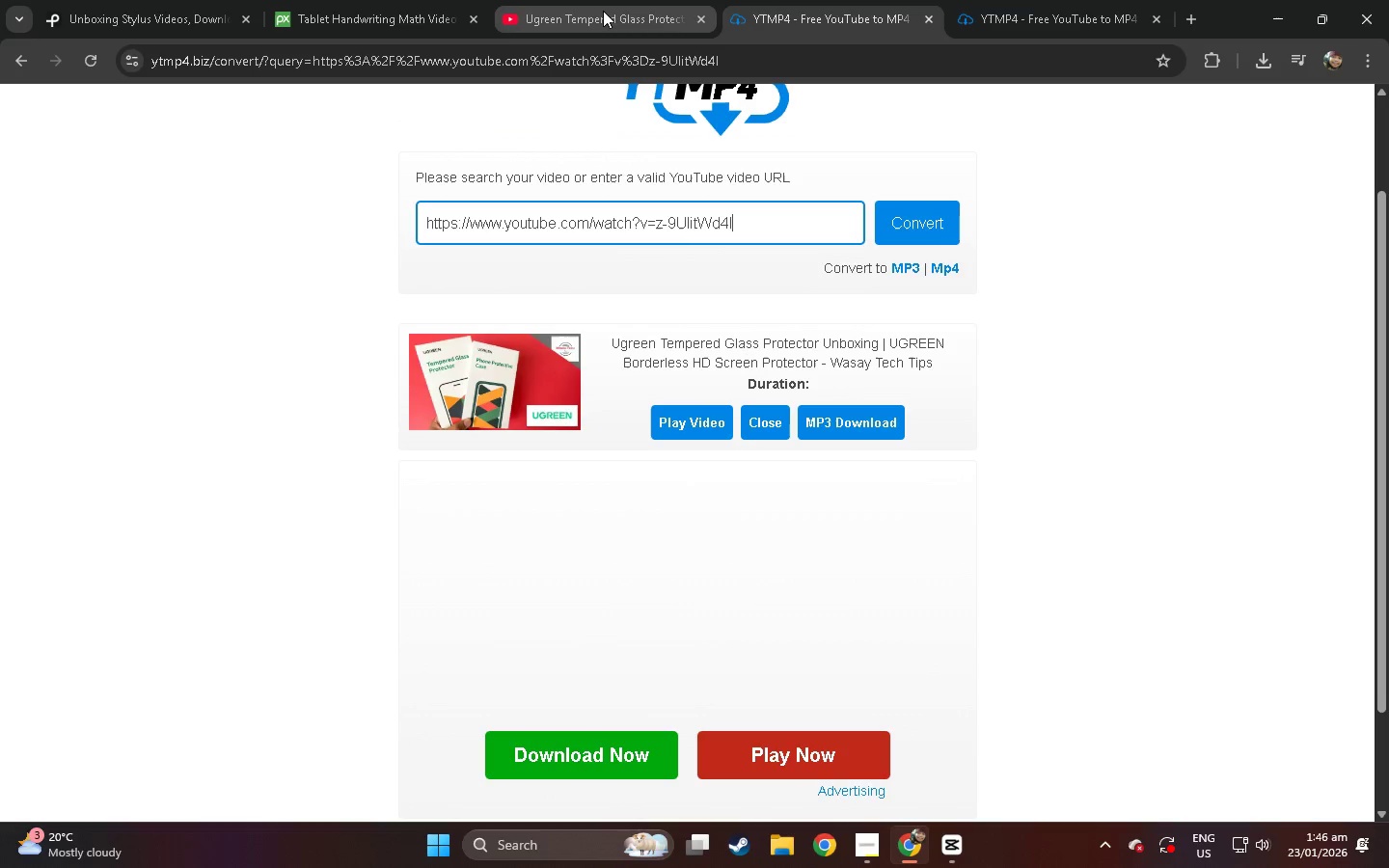 
key(Control+V)
 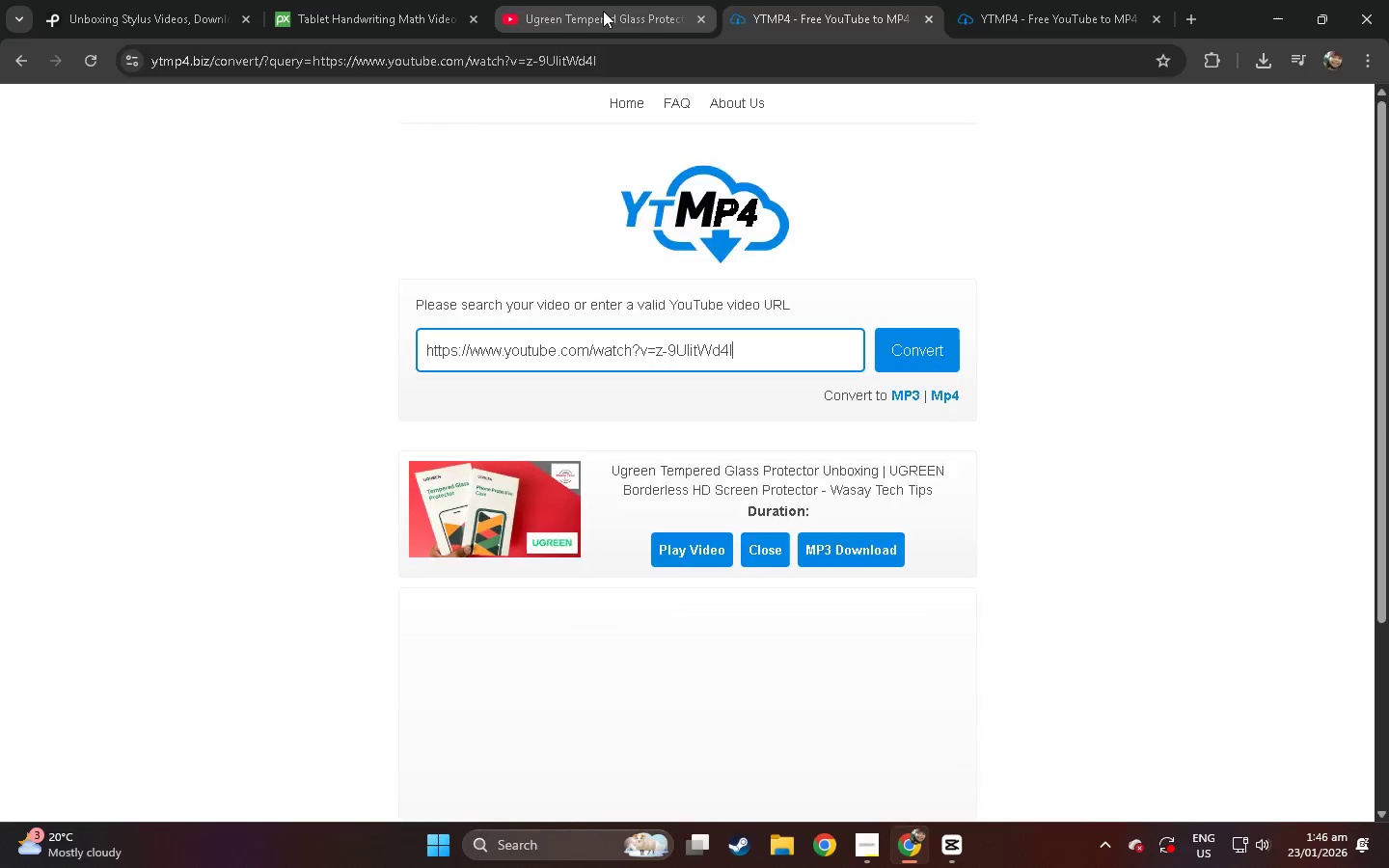 
left_click([603, 11])
 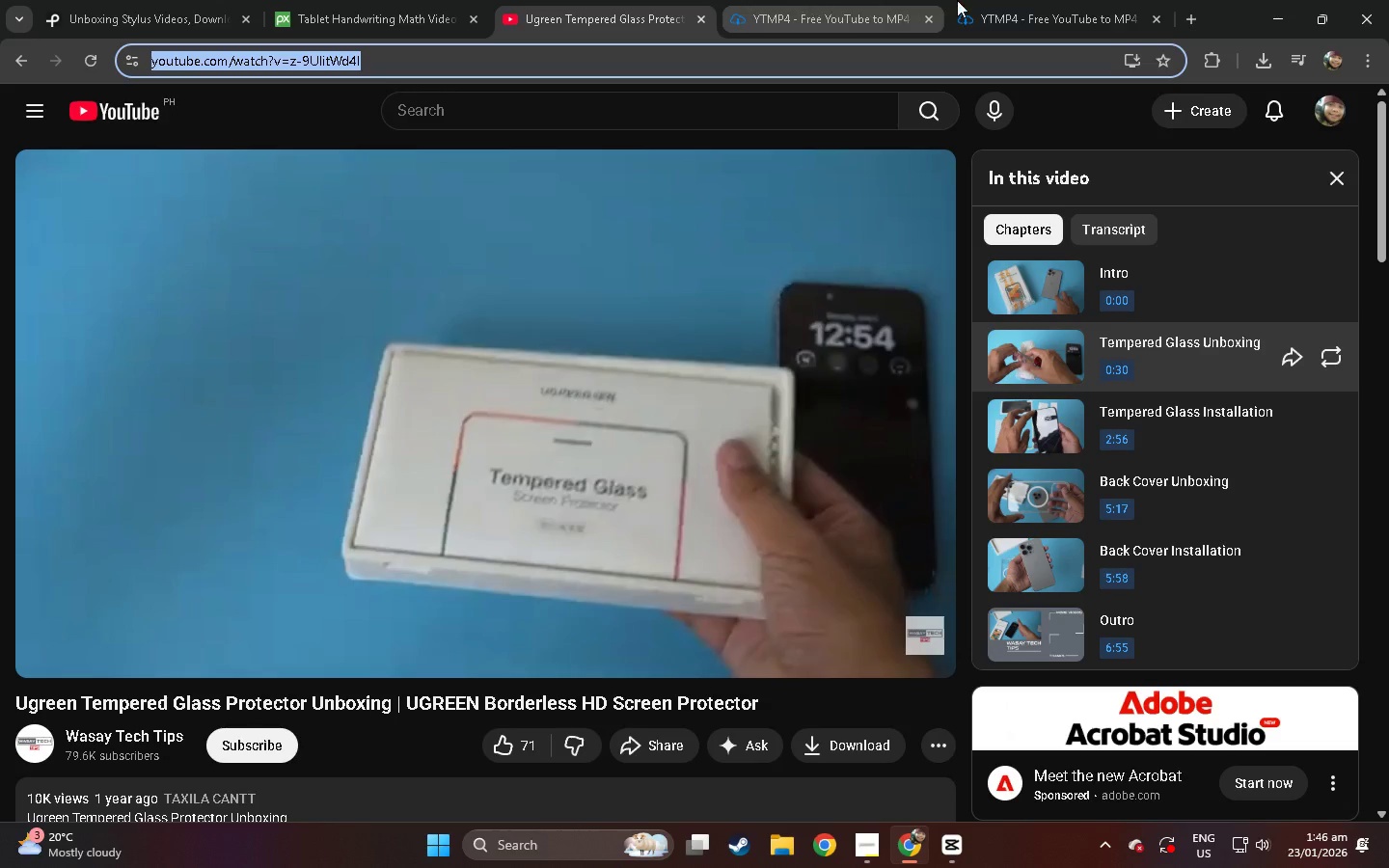 
left_click([1017, 0])
 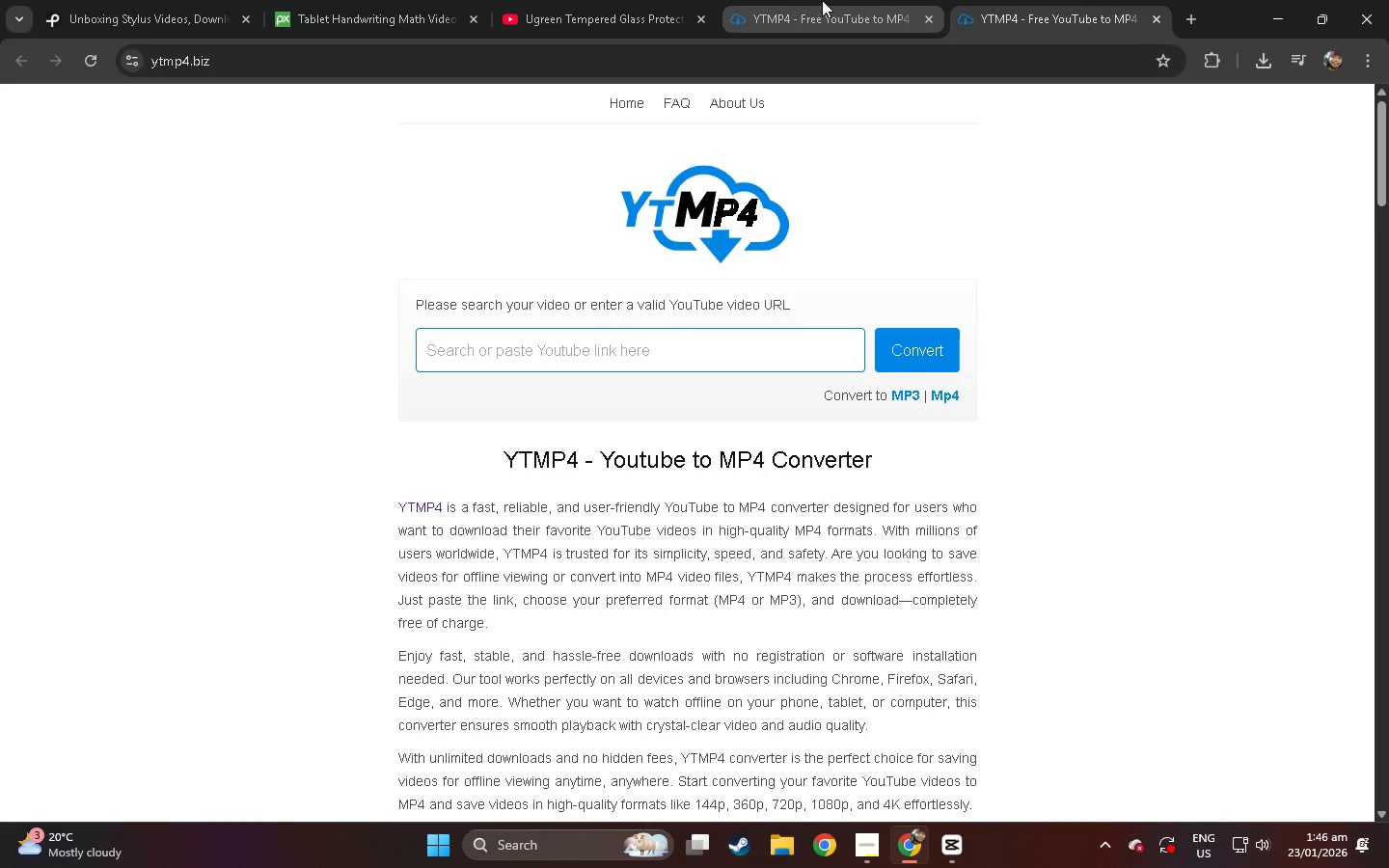 
left_click([815, 0])
 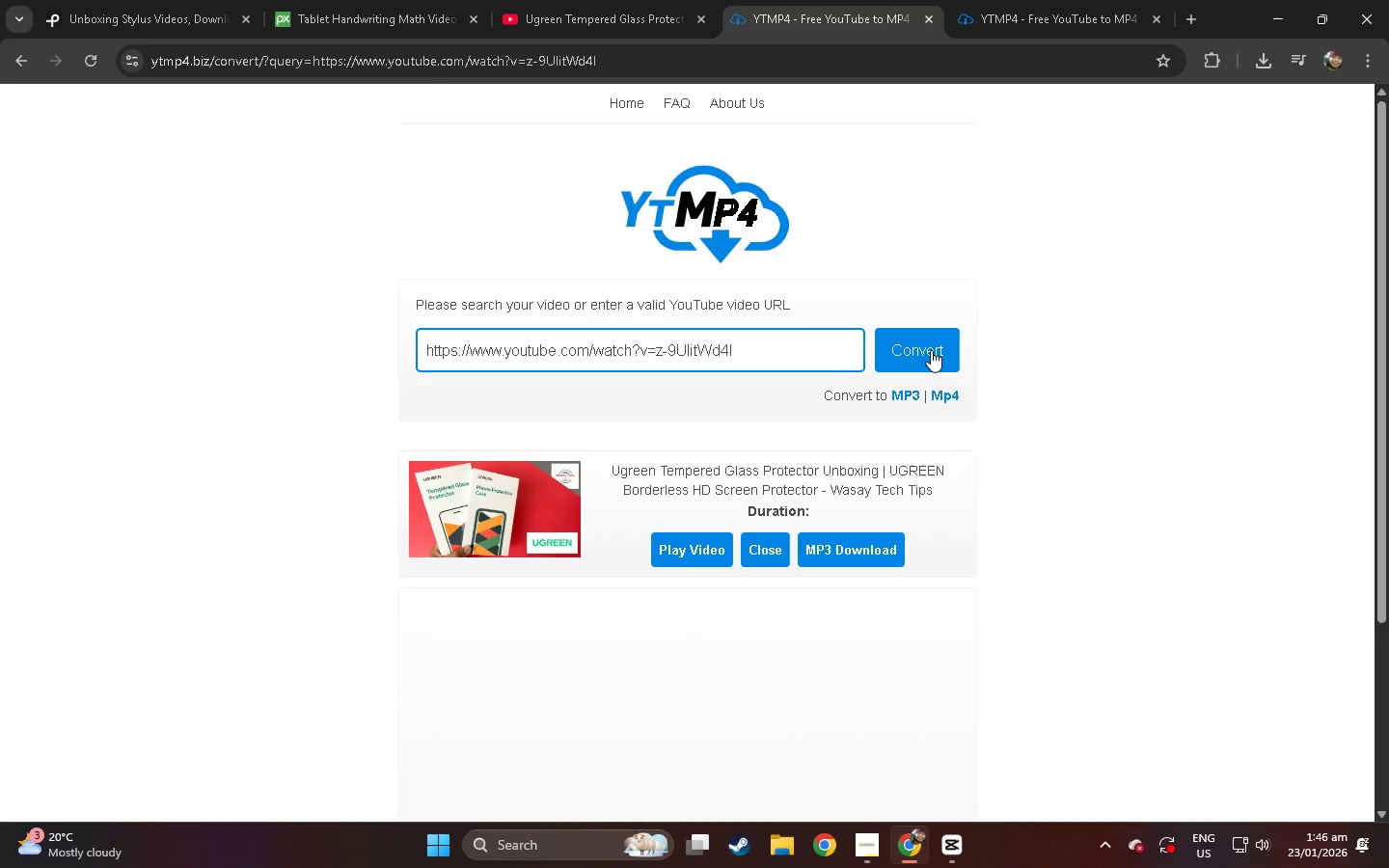 
left_click([931, 350])
 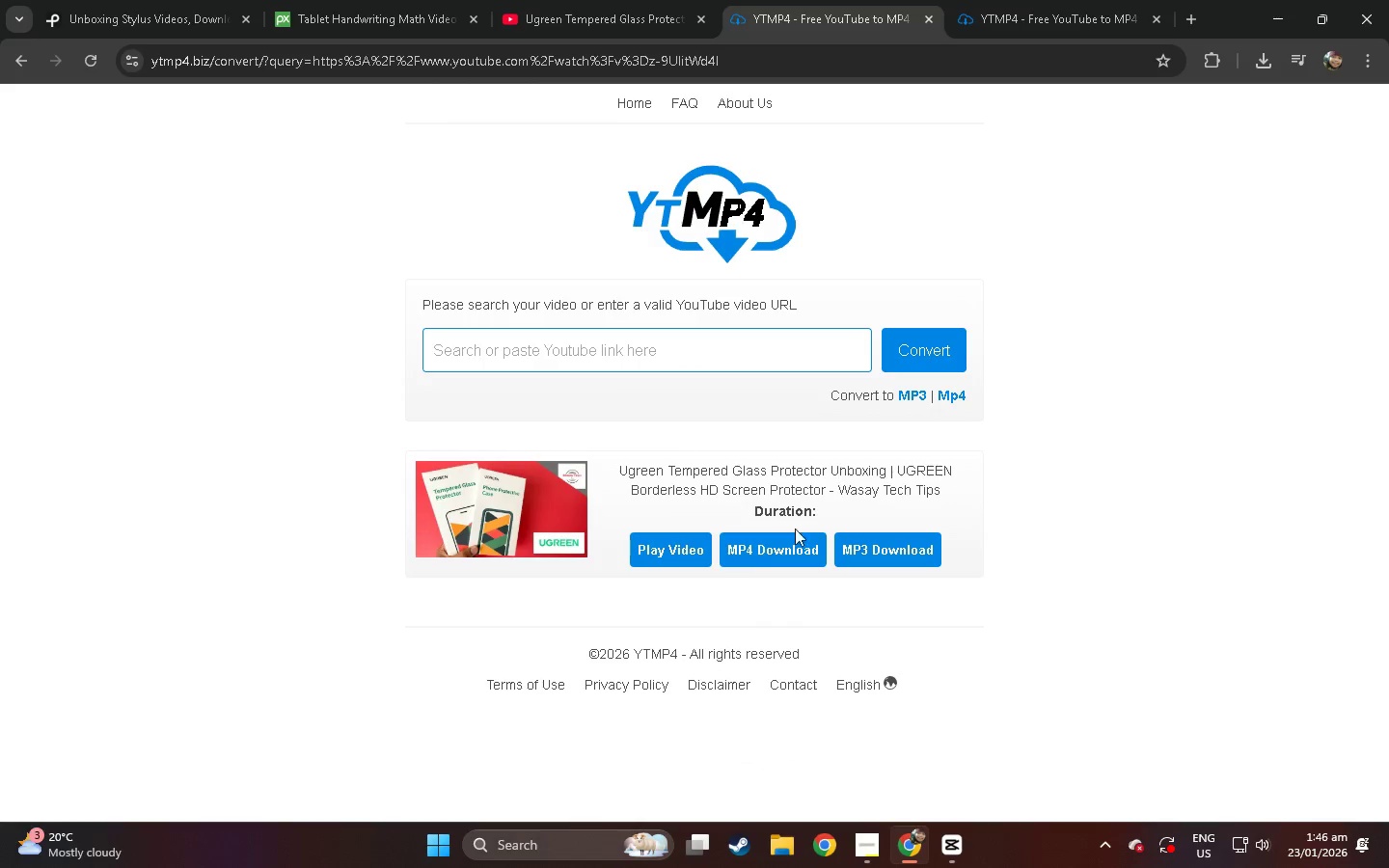 
left_click([769, 558])
 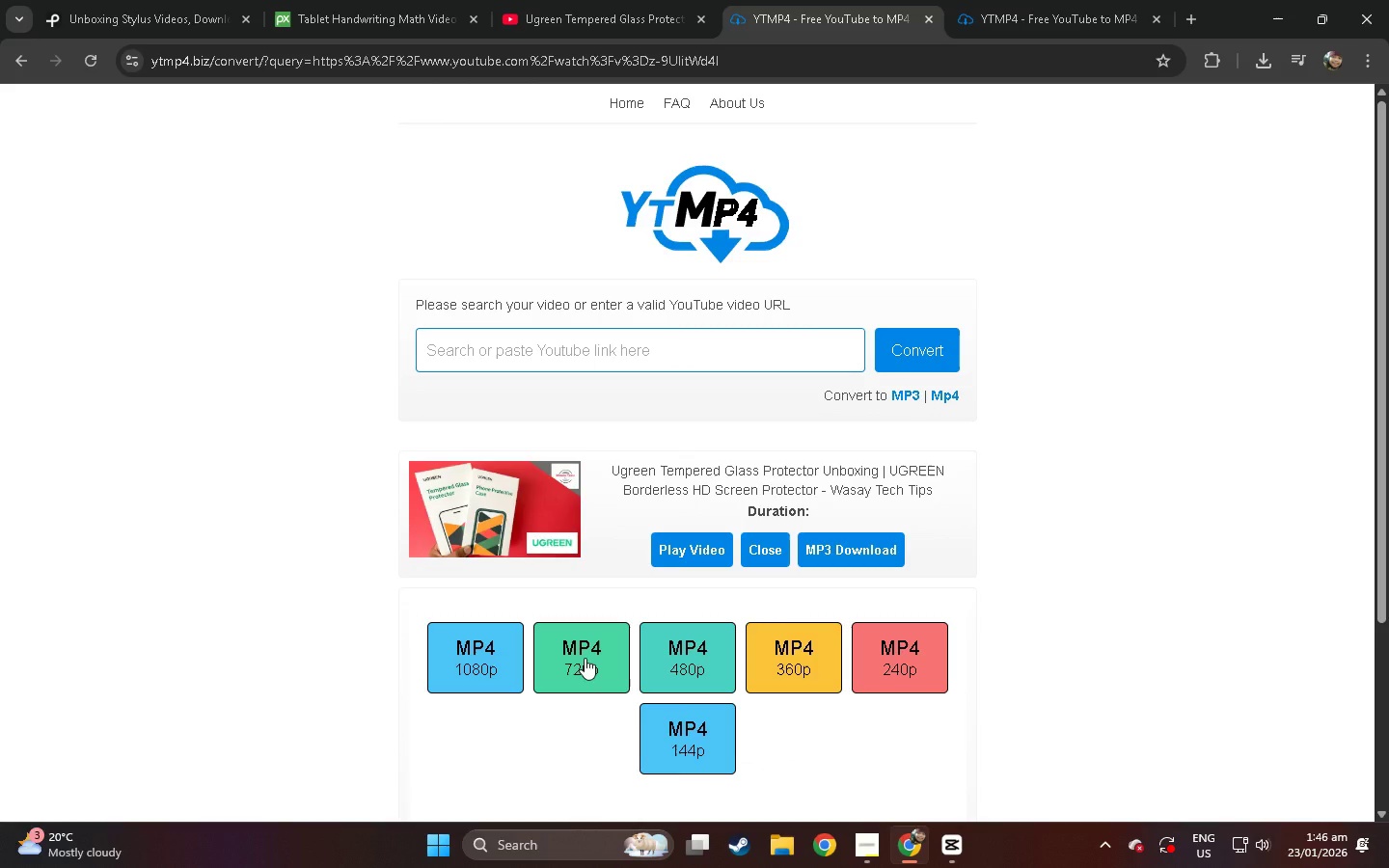 
left_click([585, 658])
 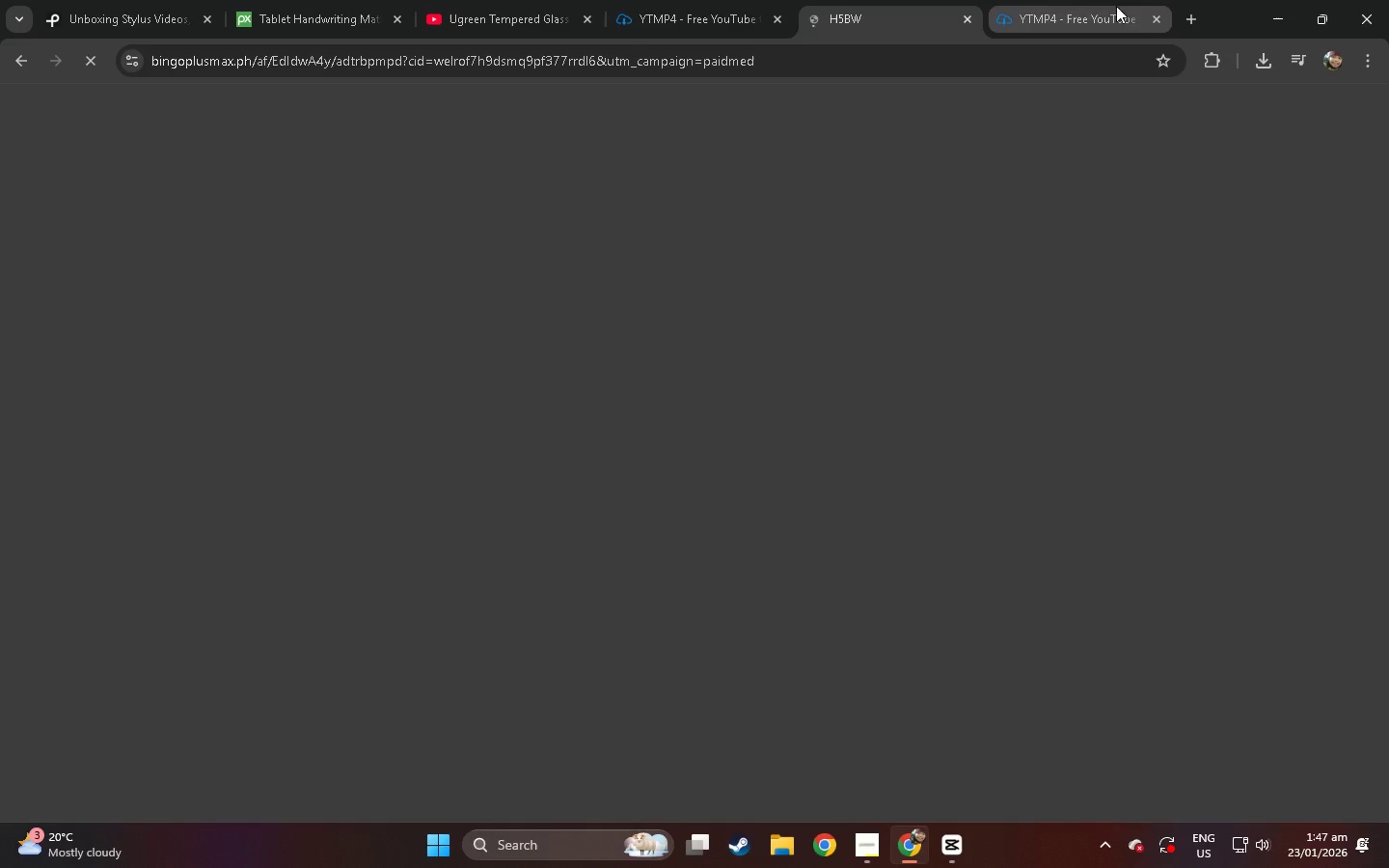 
double_click([967, 17])
 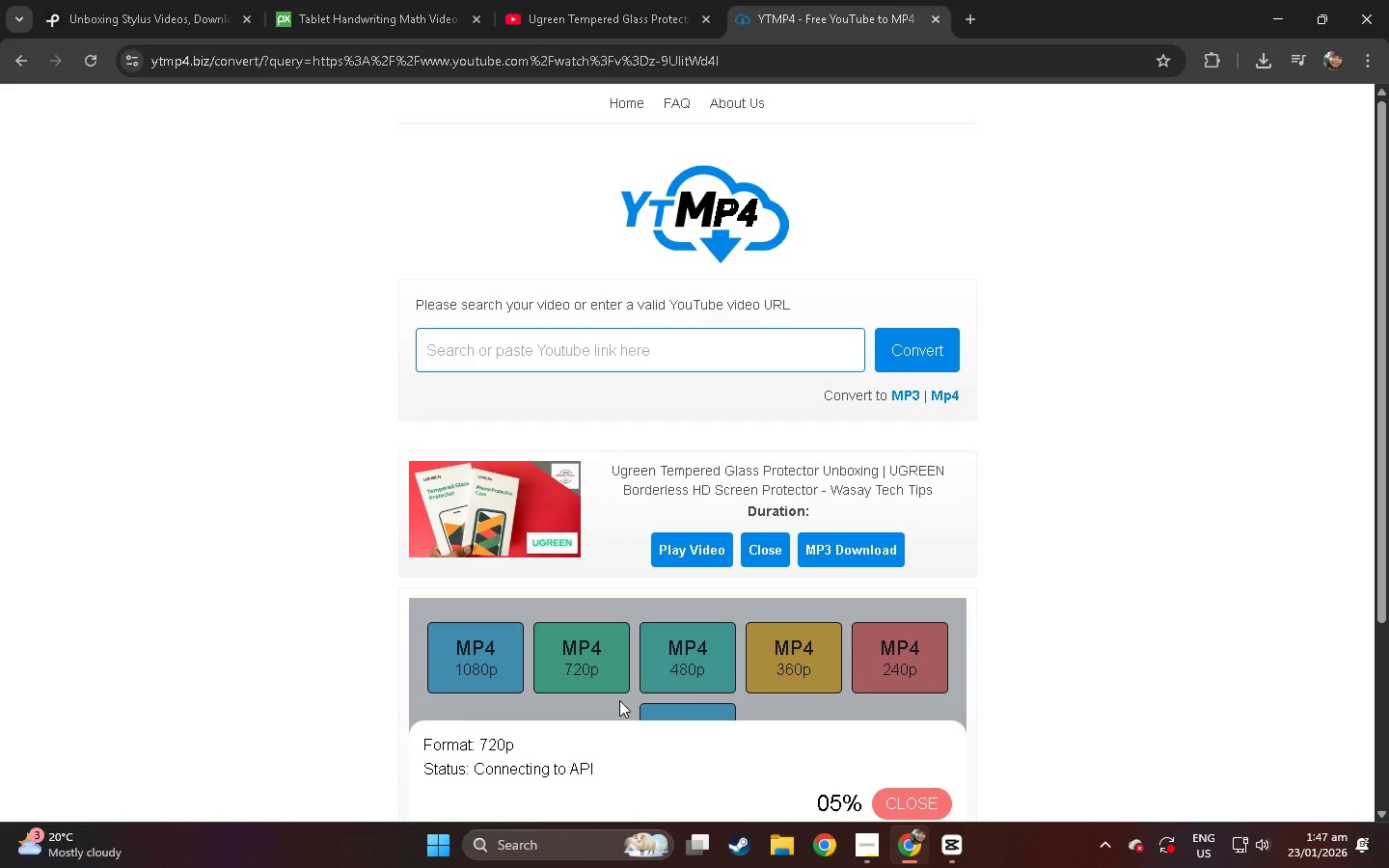 
scroll: coordinate [783, 666], scroll_direction: down, amount: 7.0
 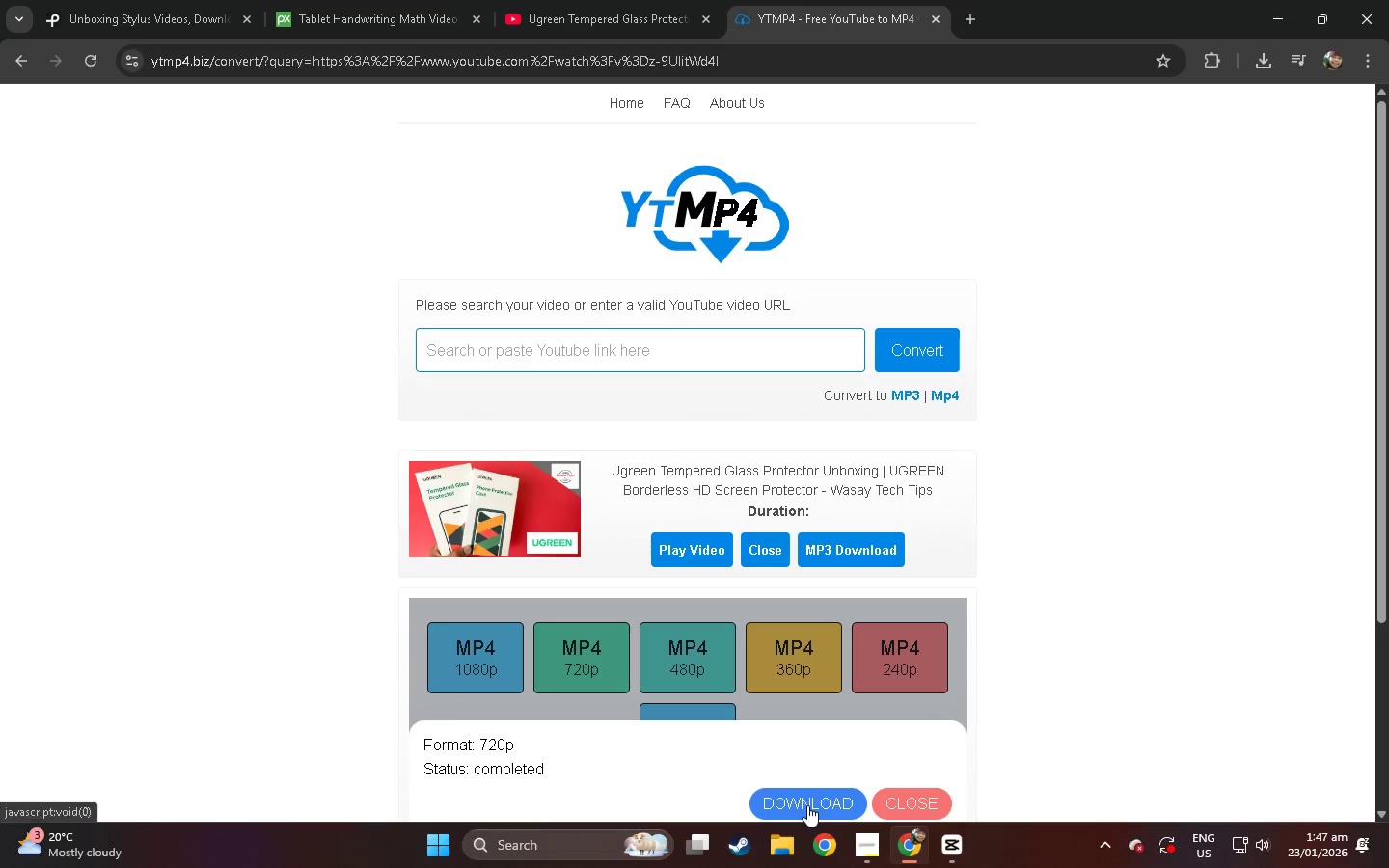 
left_click([807, 805])
 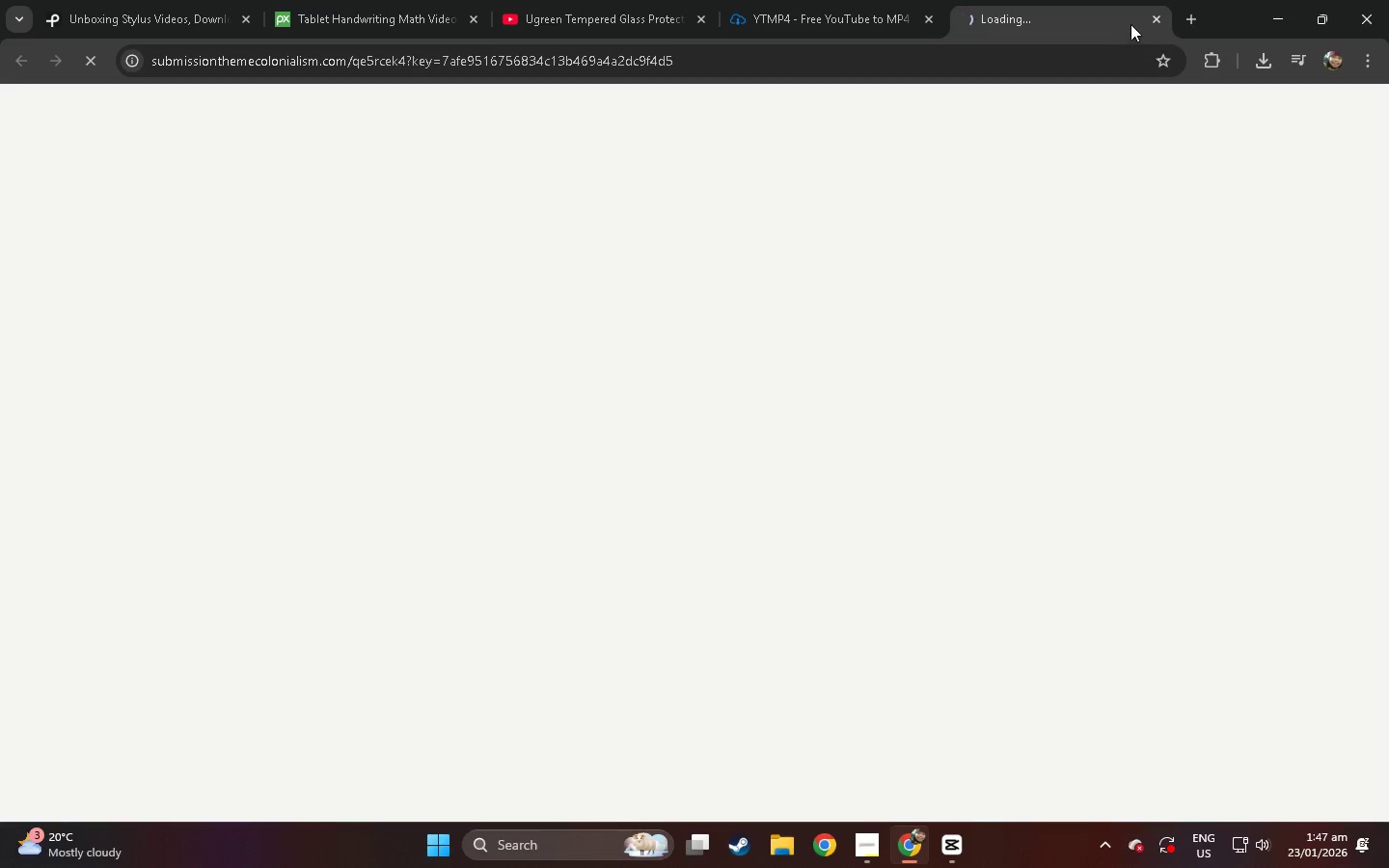 
left_click([1151, 18])
 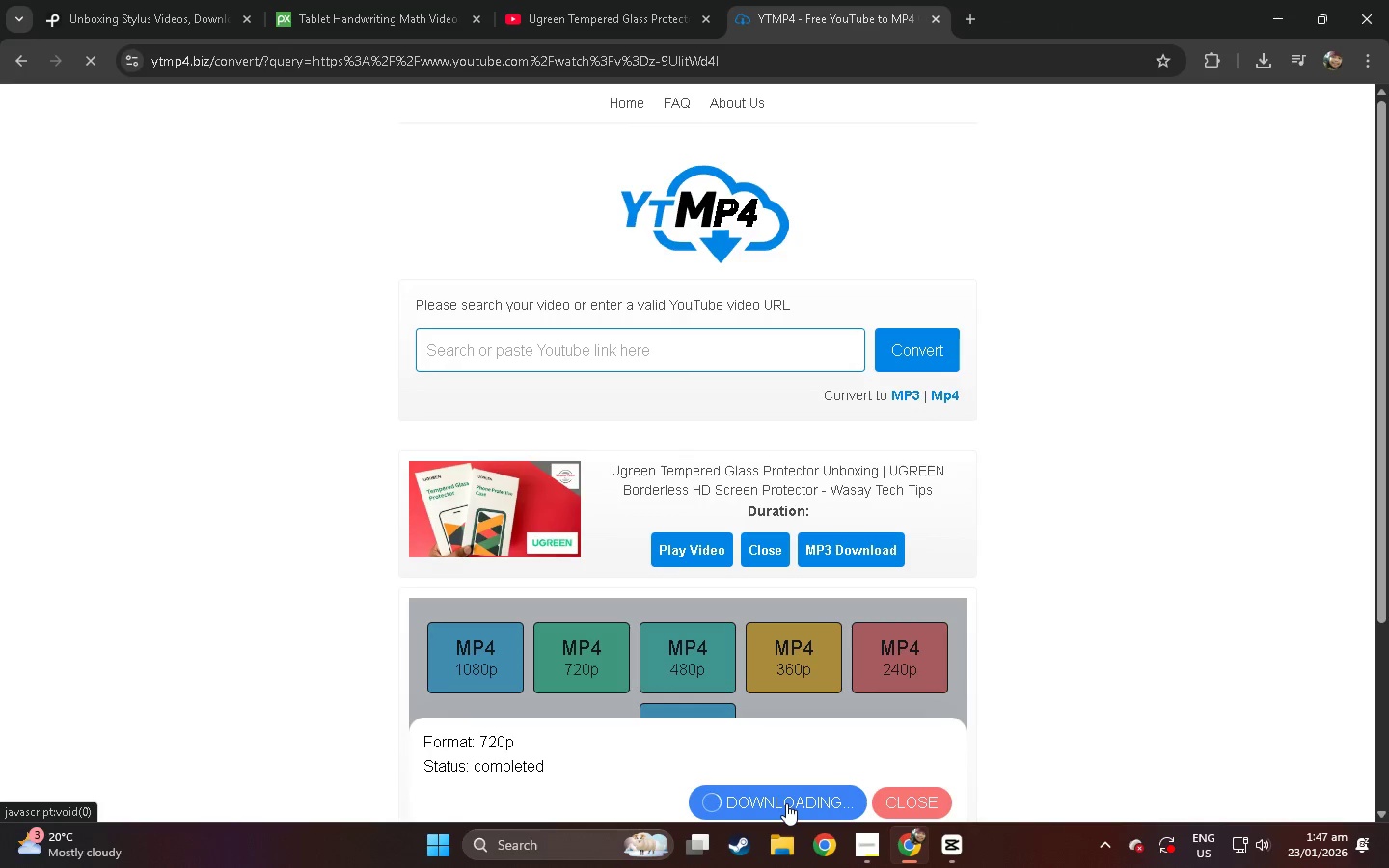 
scroll: coordinate [1008, 566], scroll_direction: down, amount: 9.0
 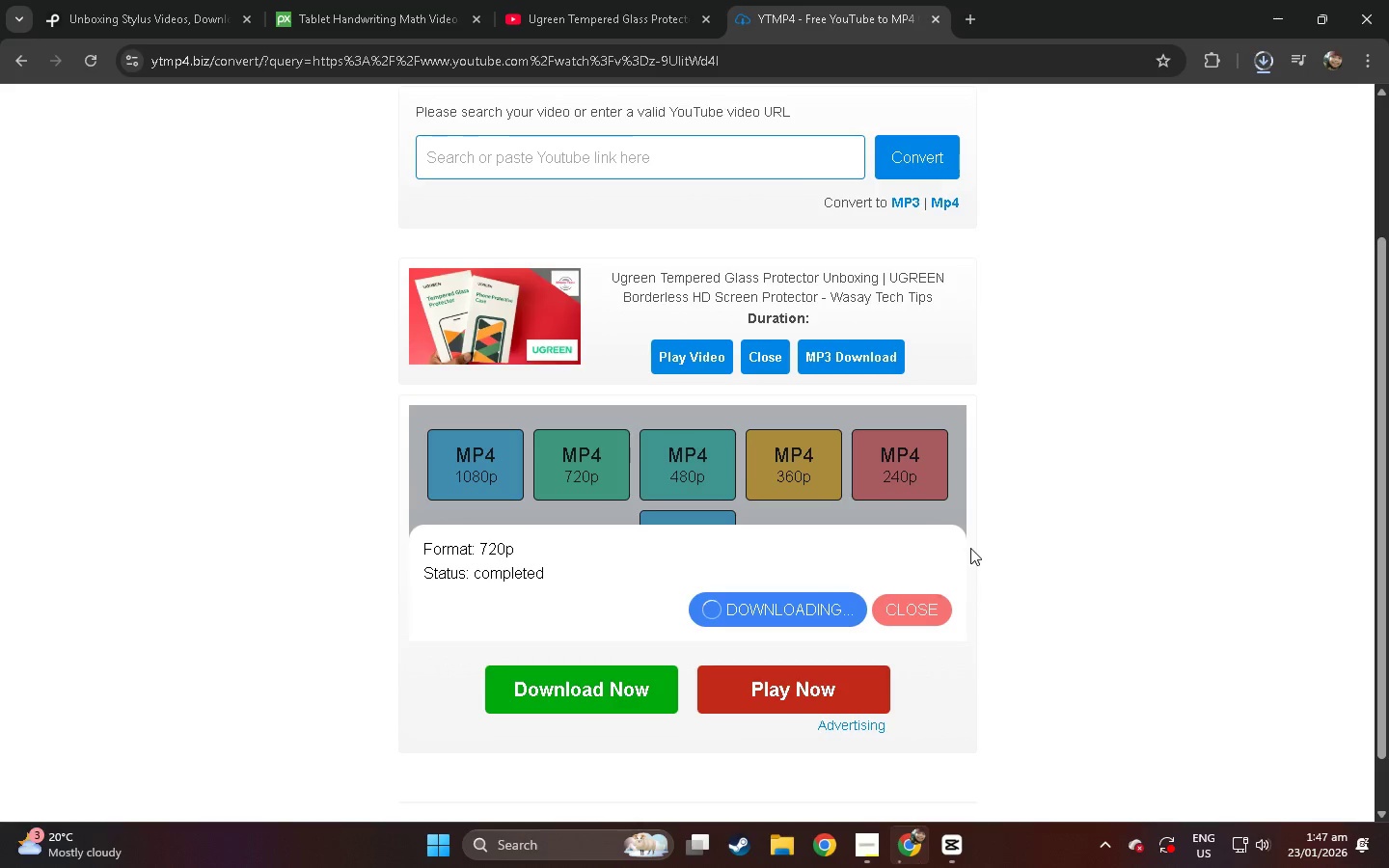 
wait(32.91)
 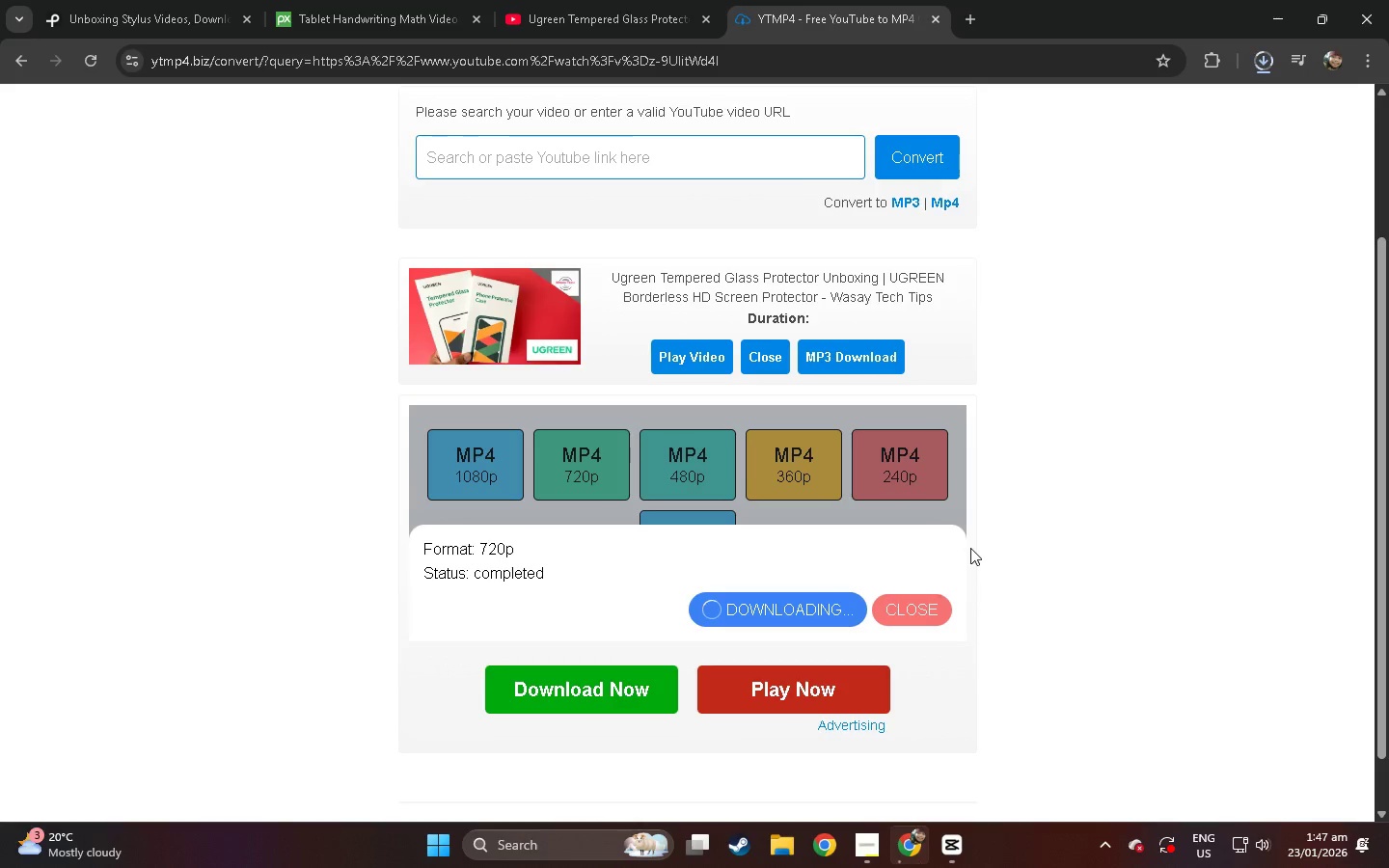 
double_click([1269, 63])
 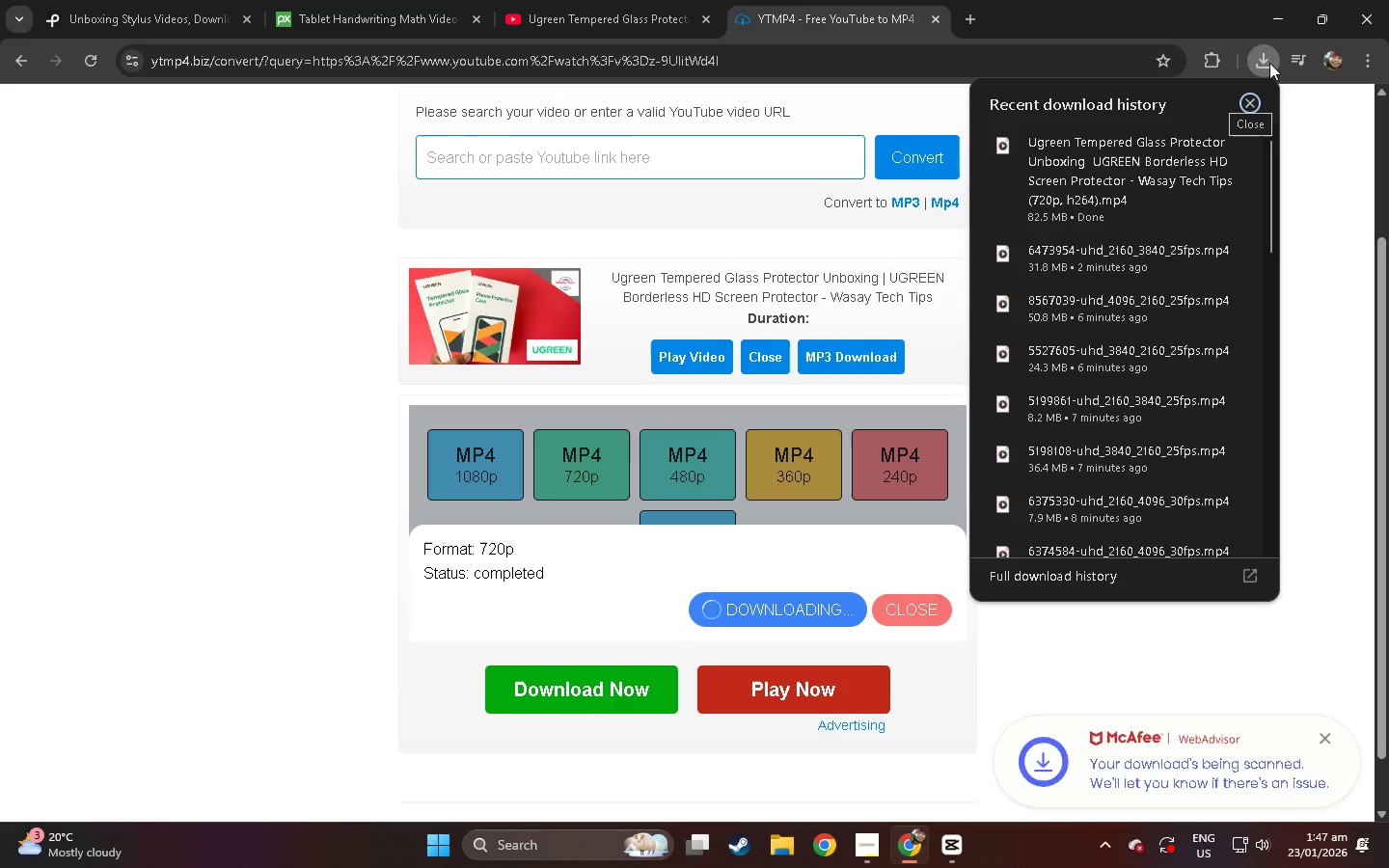 
left_click([1269, 63])
 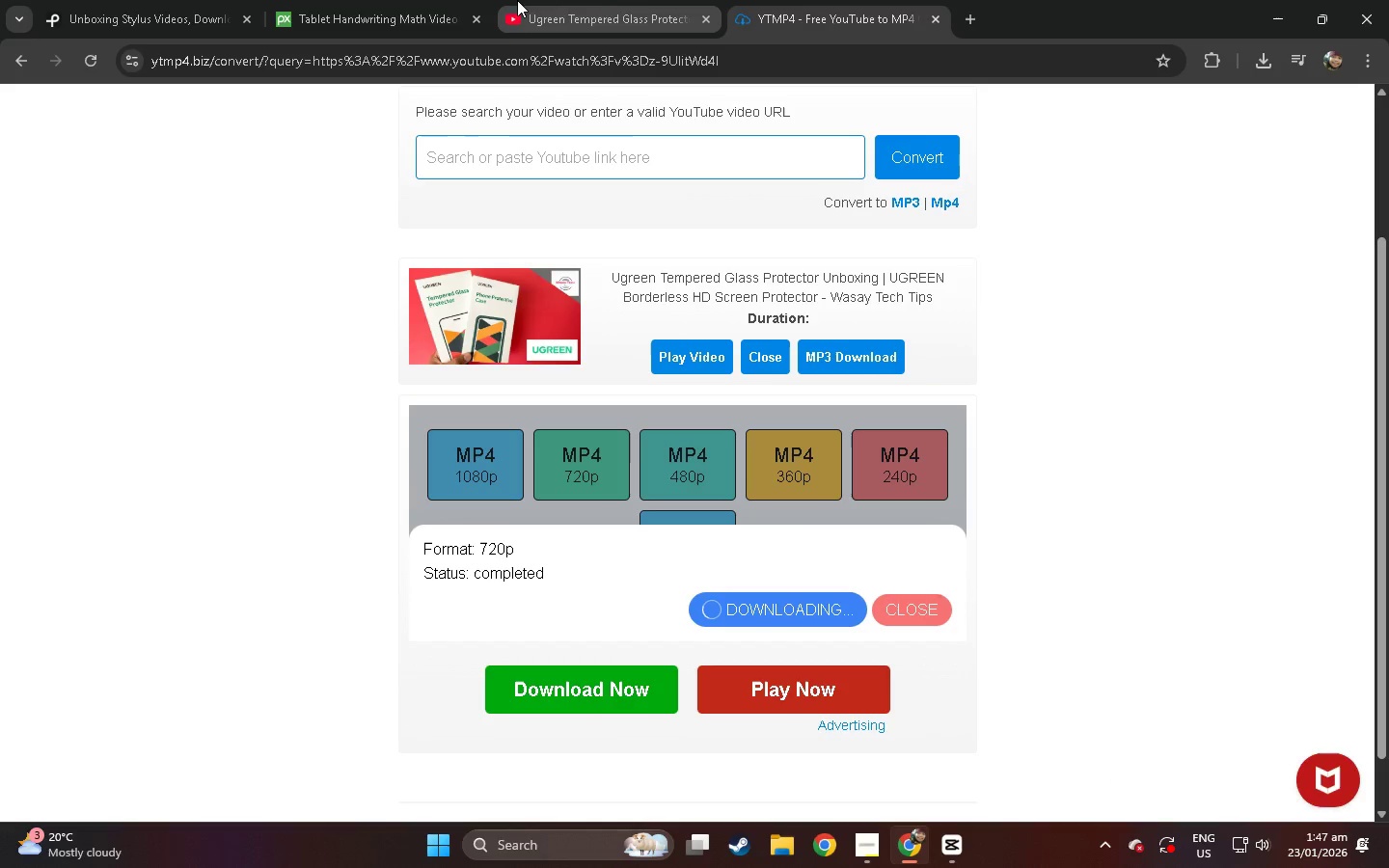 
left_click([601, 0])
 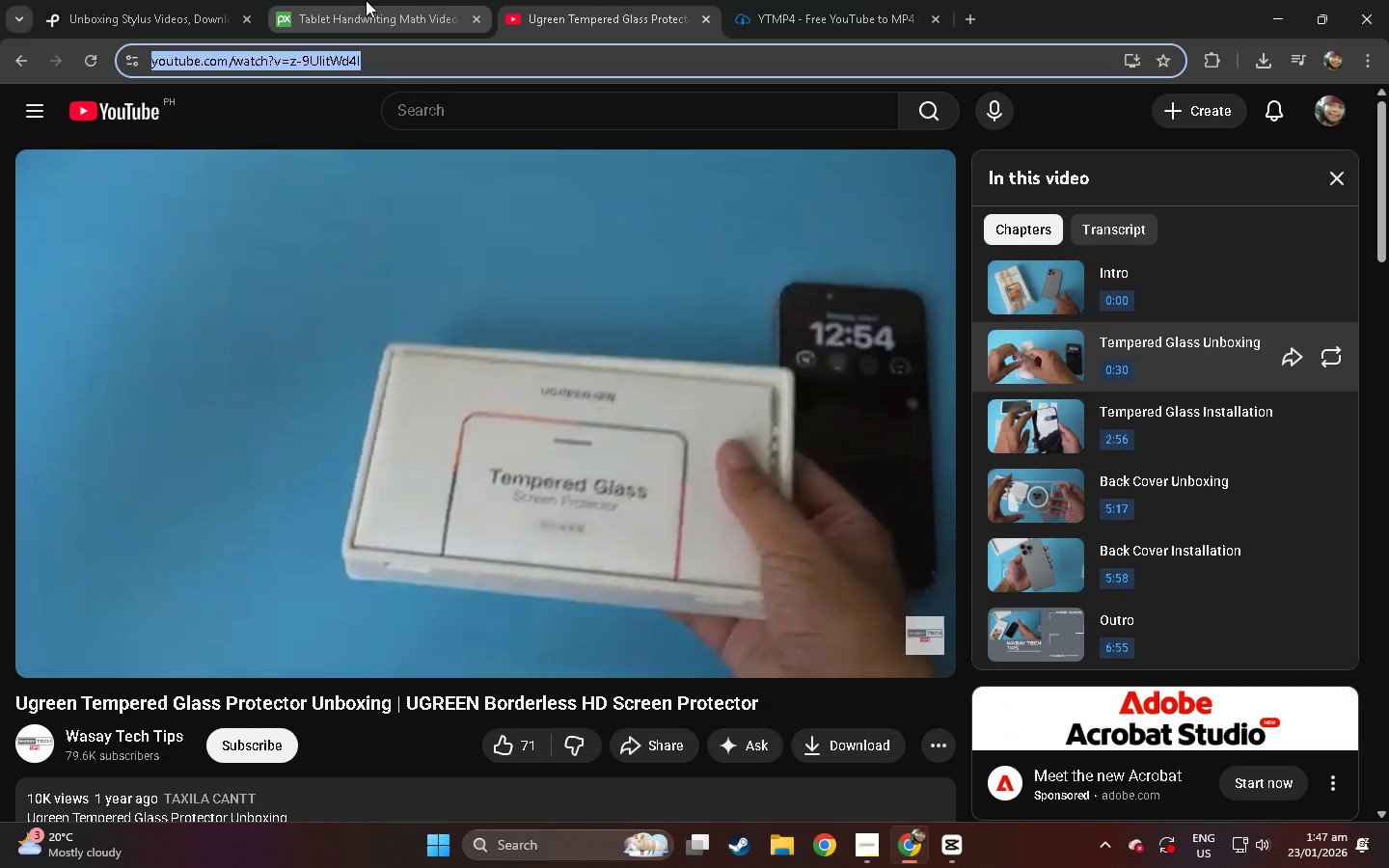 
left_click([366, 0])
 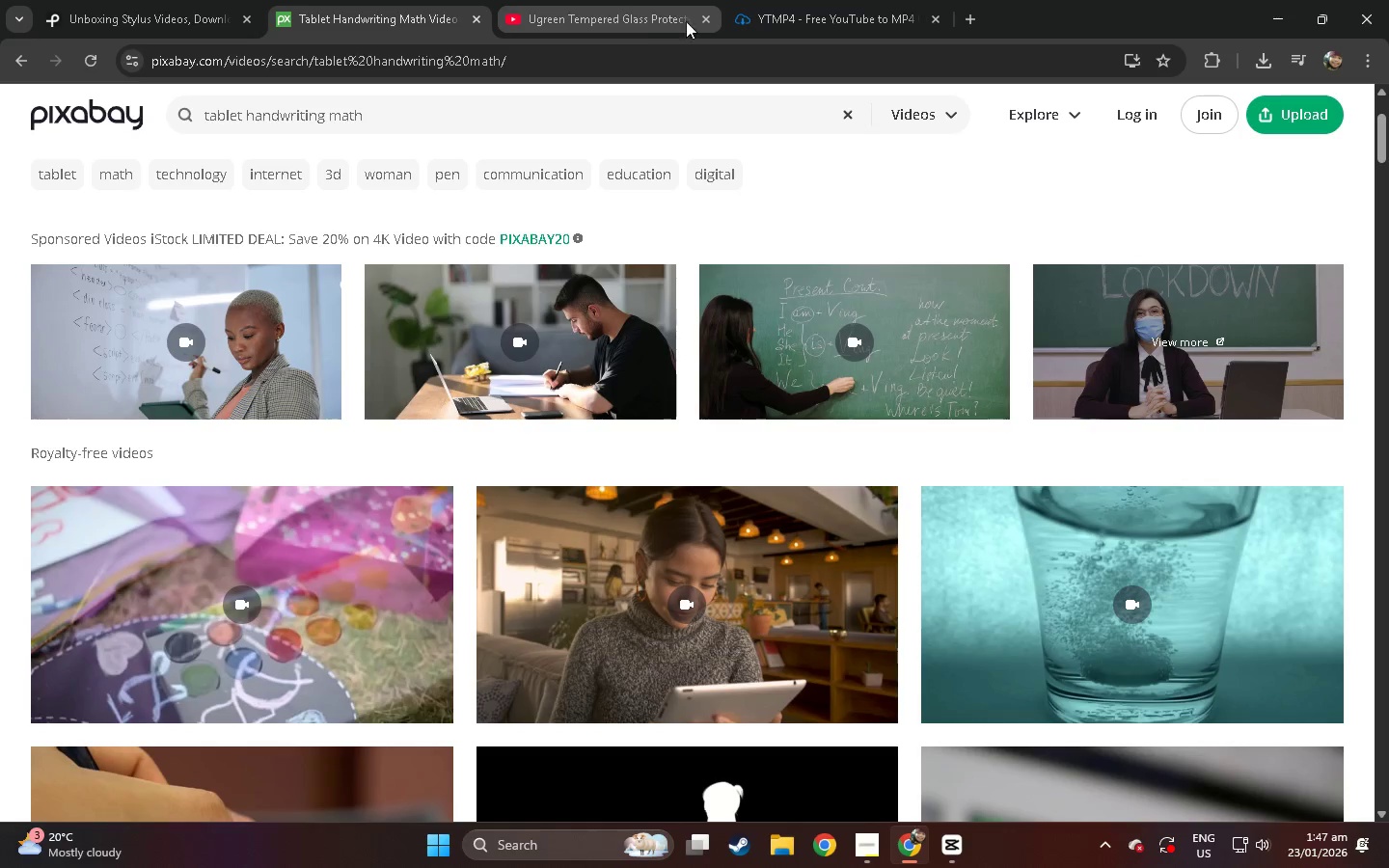 
left_click([710, 14])
 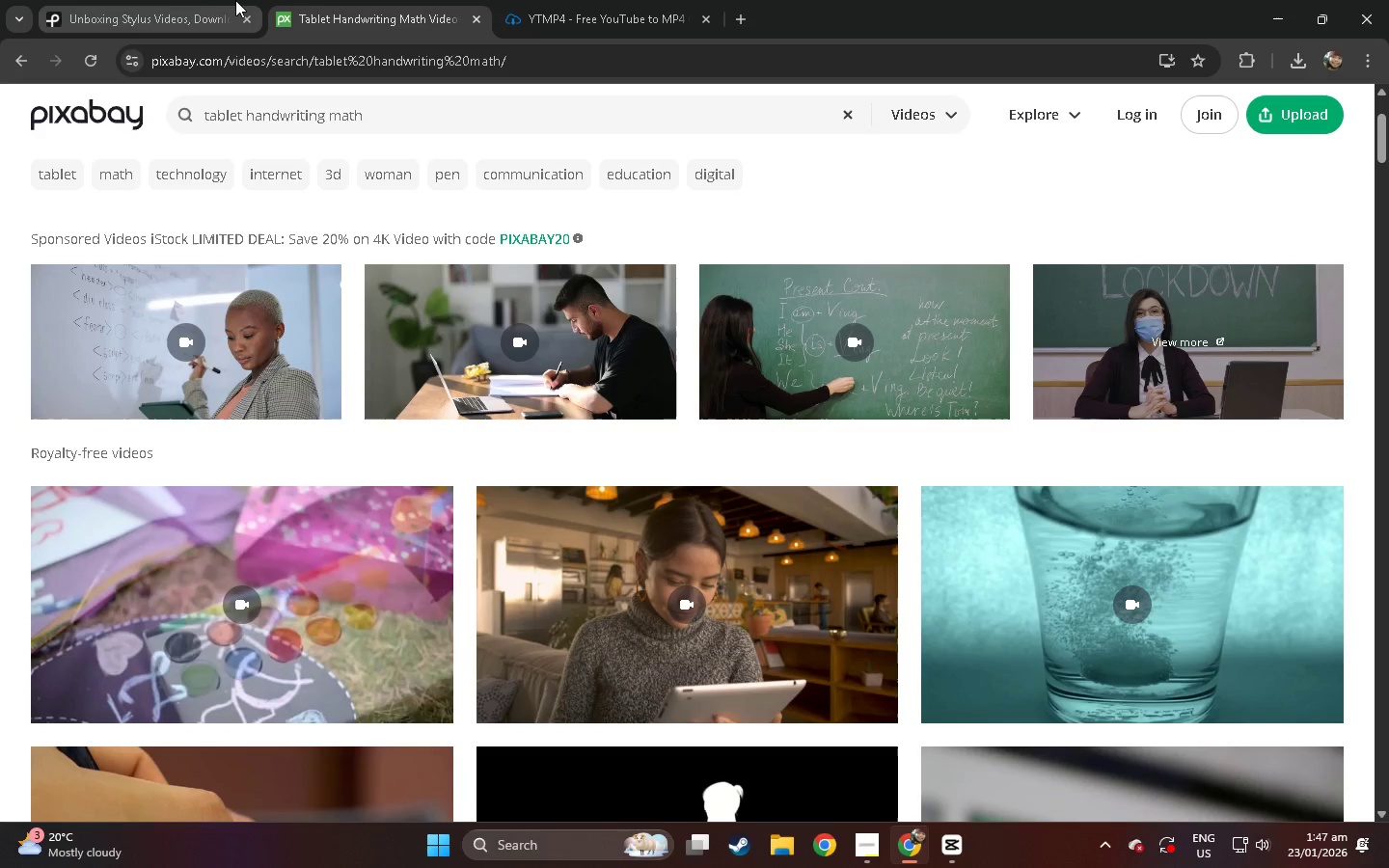 
left_click([194, 0])
 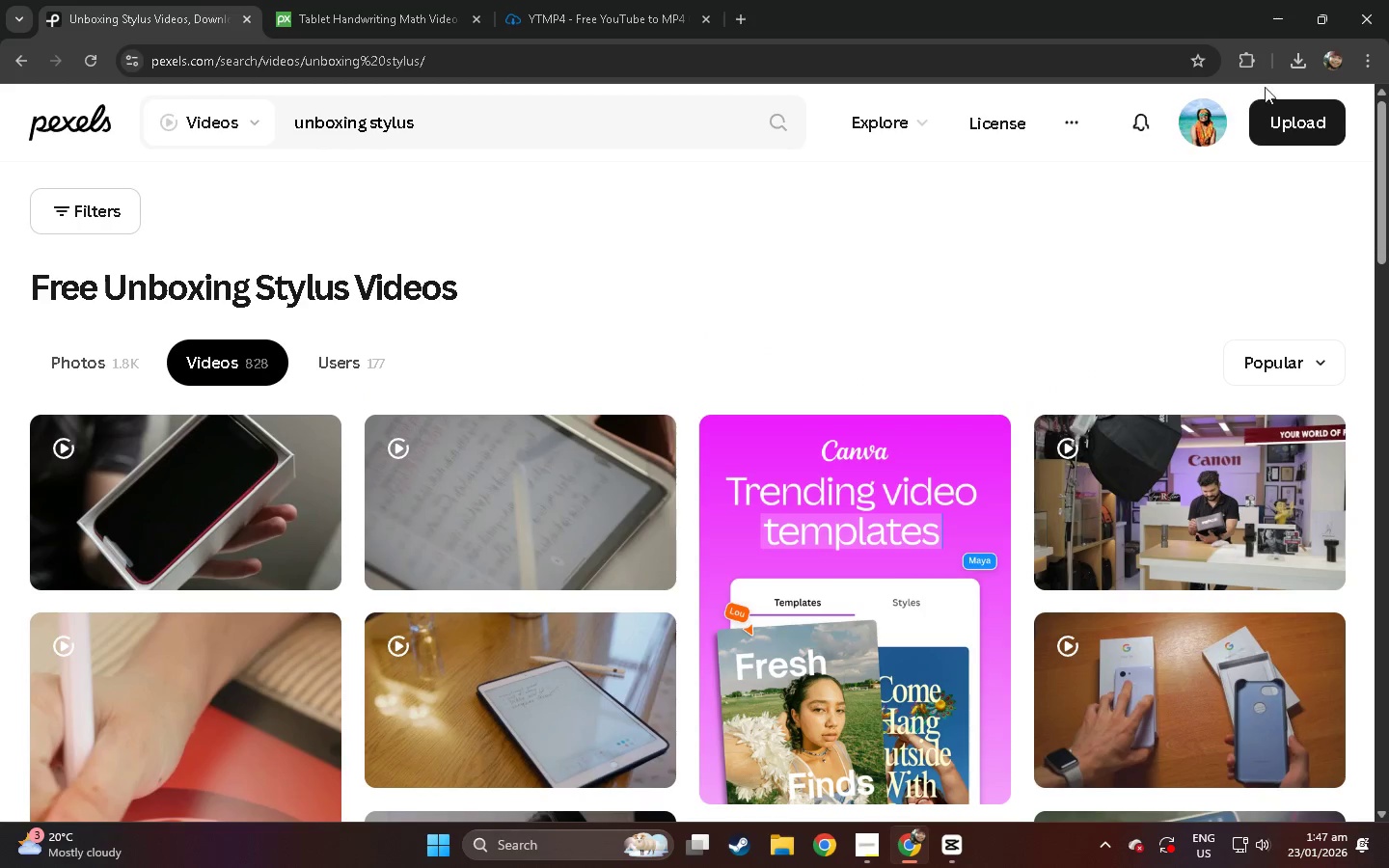 
left_click([1304, 60])
 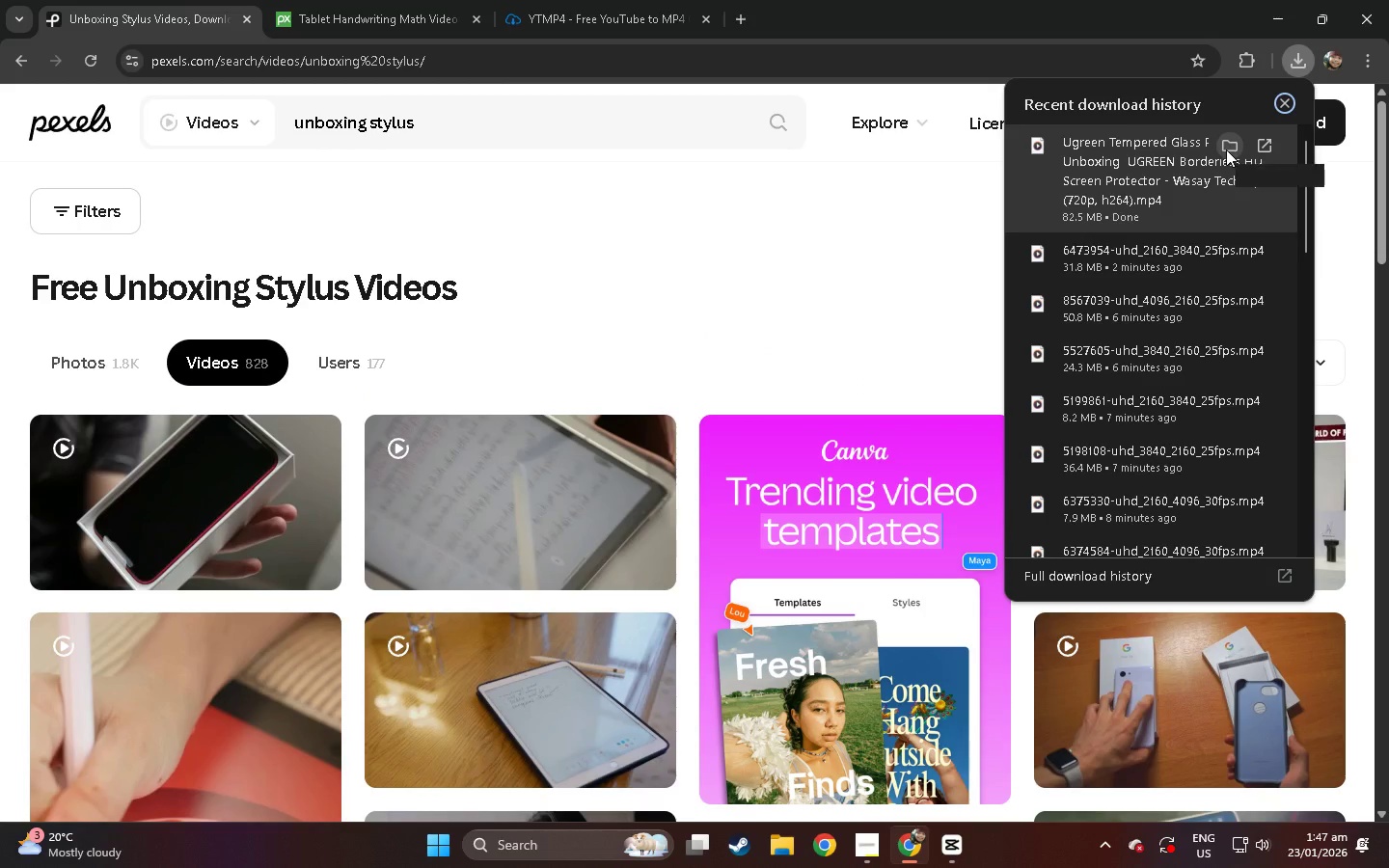 
left_click([1229, 149])
 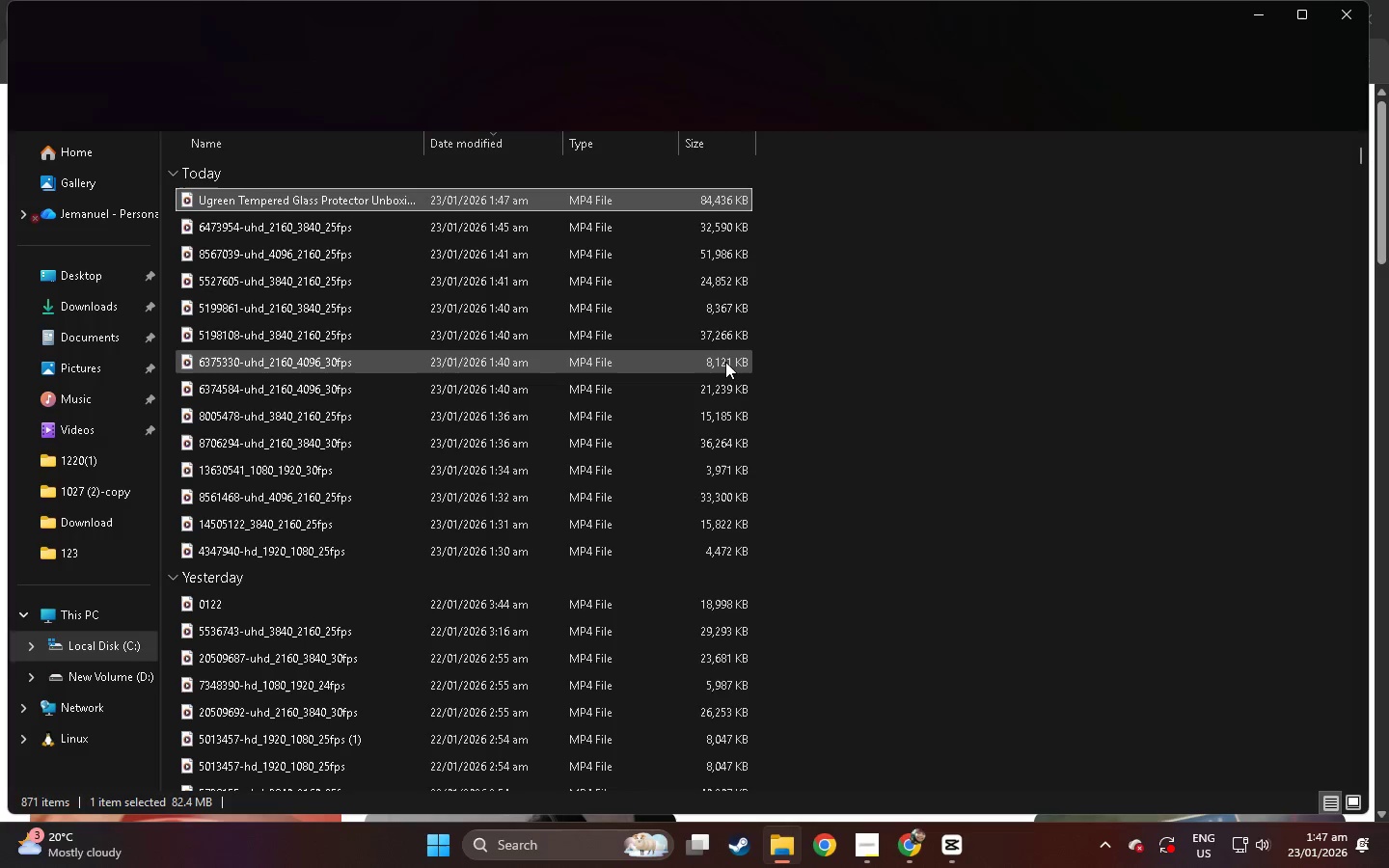 
right_click([831, 316])
 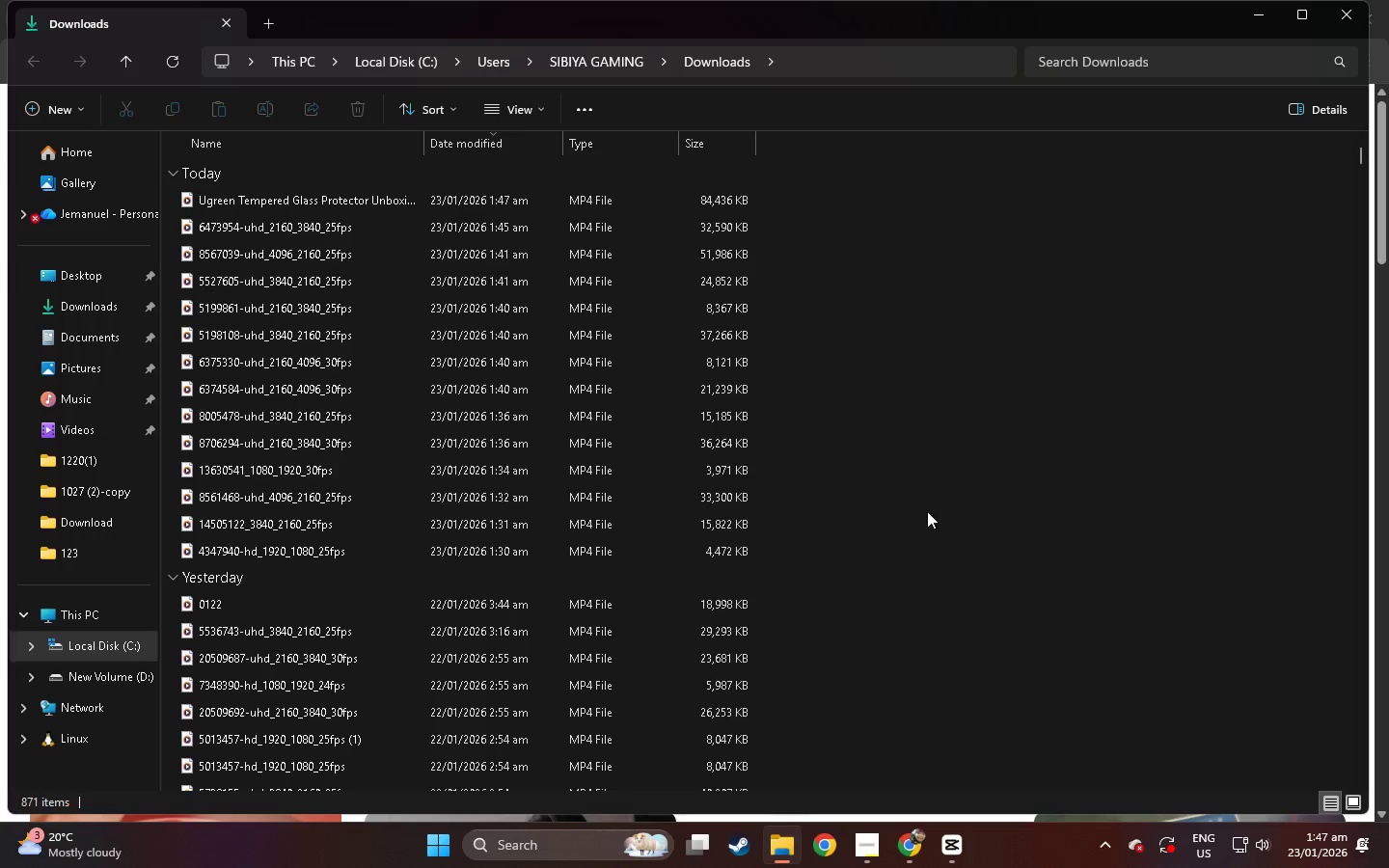 
double_click([814, 300])
 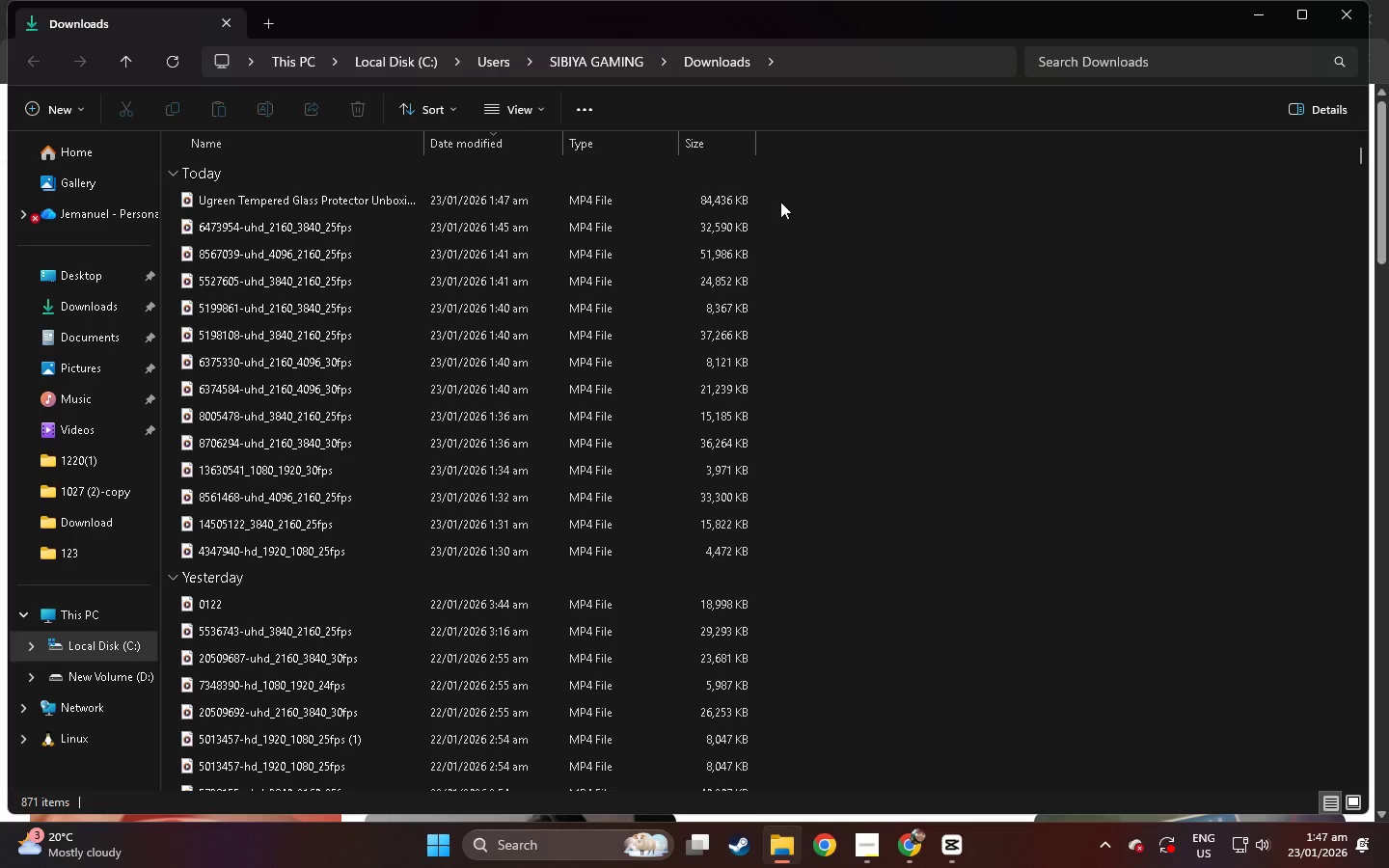 
left_click_drag(start_coordinate=[774, 187], to_coordinate=[518, 552])
 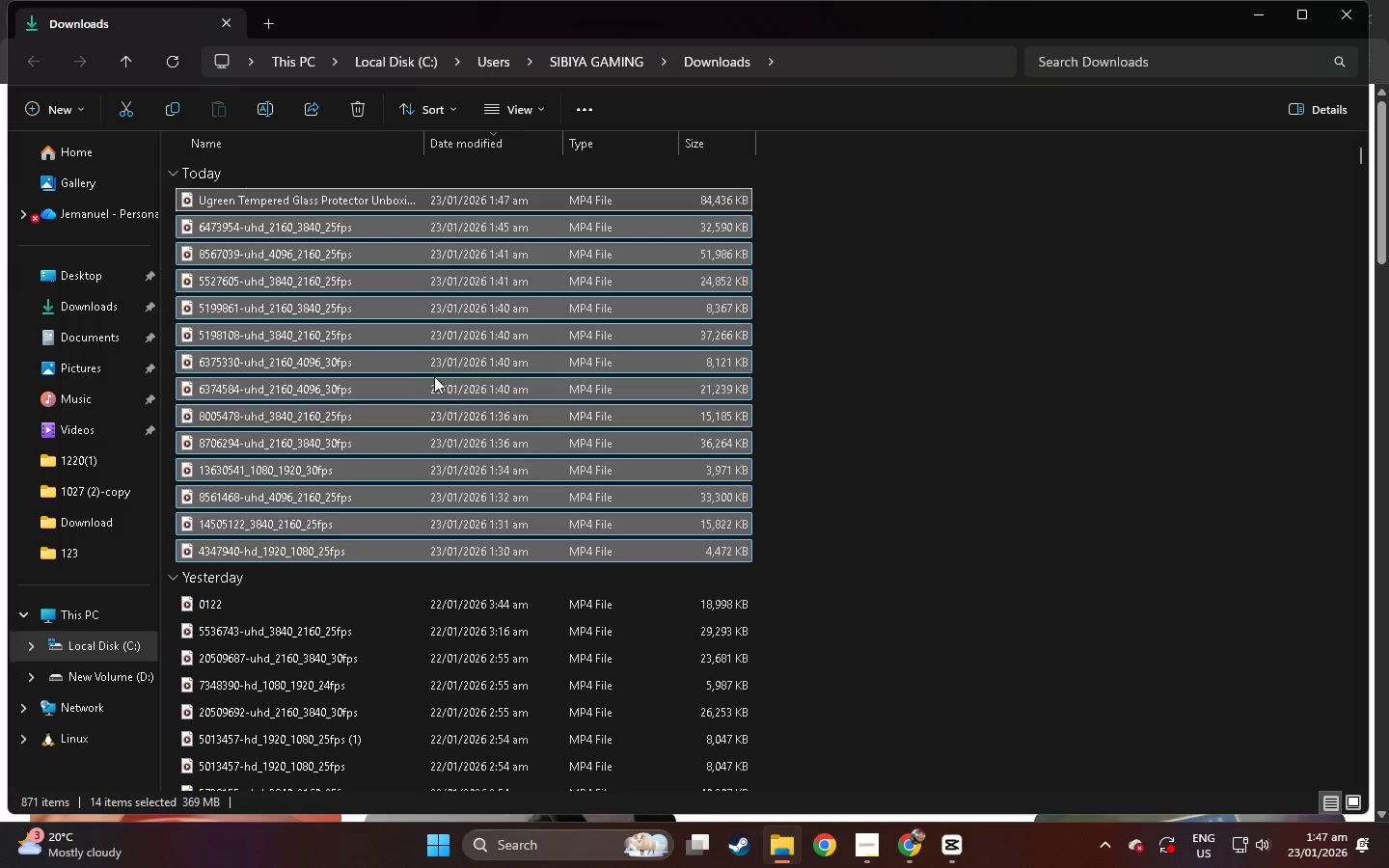 
left_click_drag(start_coordinate=[434, 376], to_coordinate=[481, 395])
 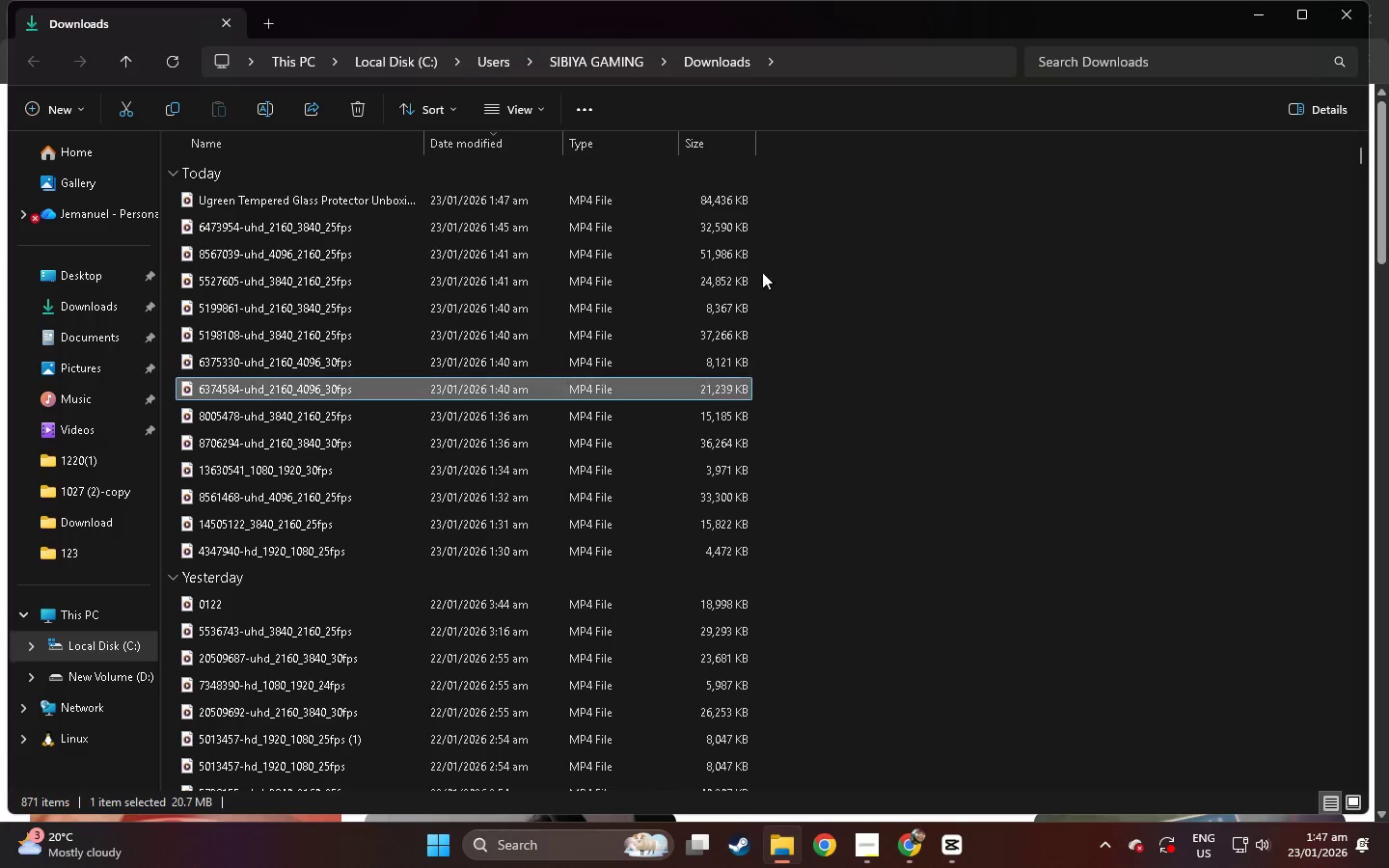 
left_click([870, 235])
 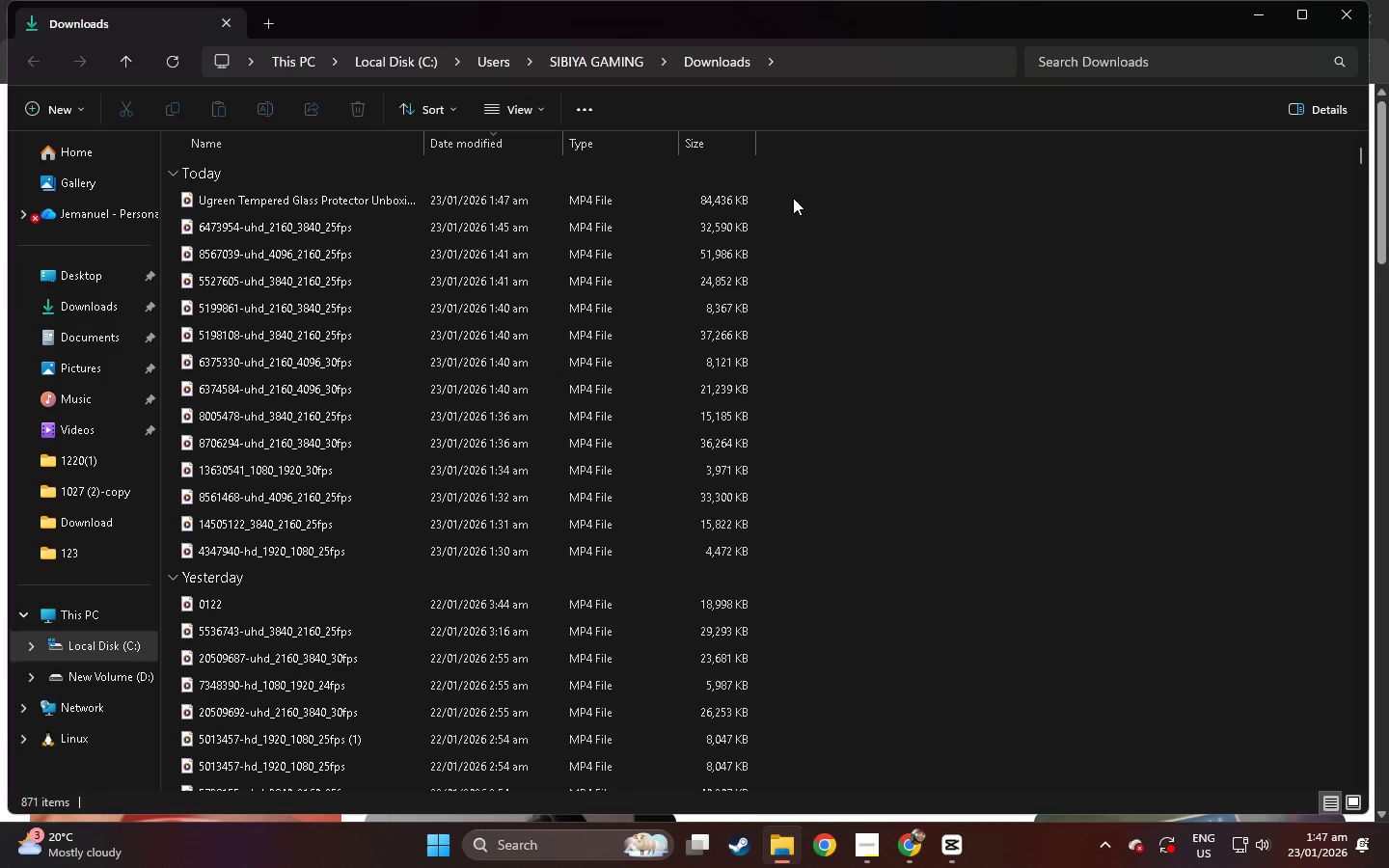 
left_click_drag(start_coordinate=[793, 198], to_coordinate=[654, 554])
 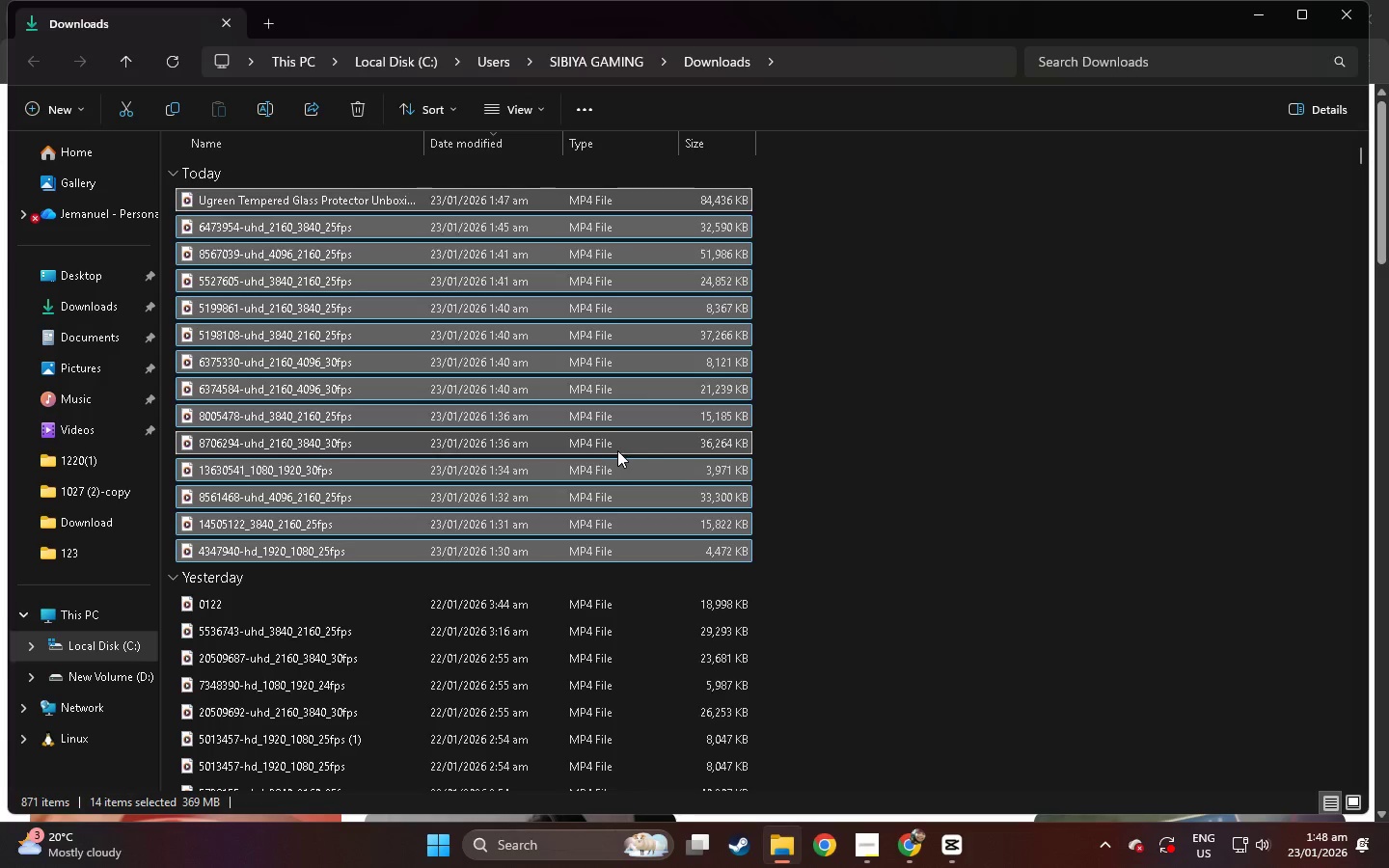 
left_click_drag(start_coordinate=[617, 449], to_coordinate=[357, 323])
 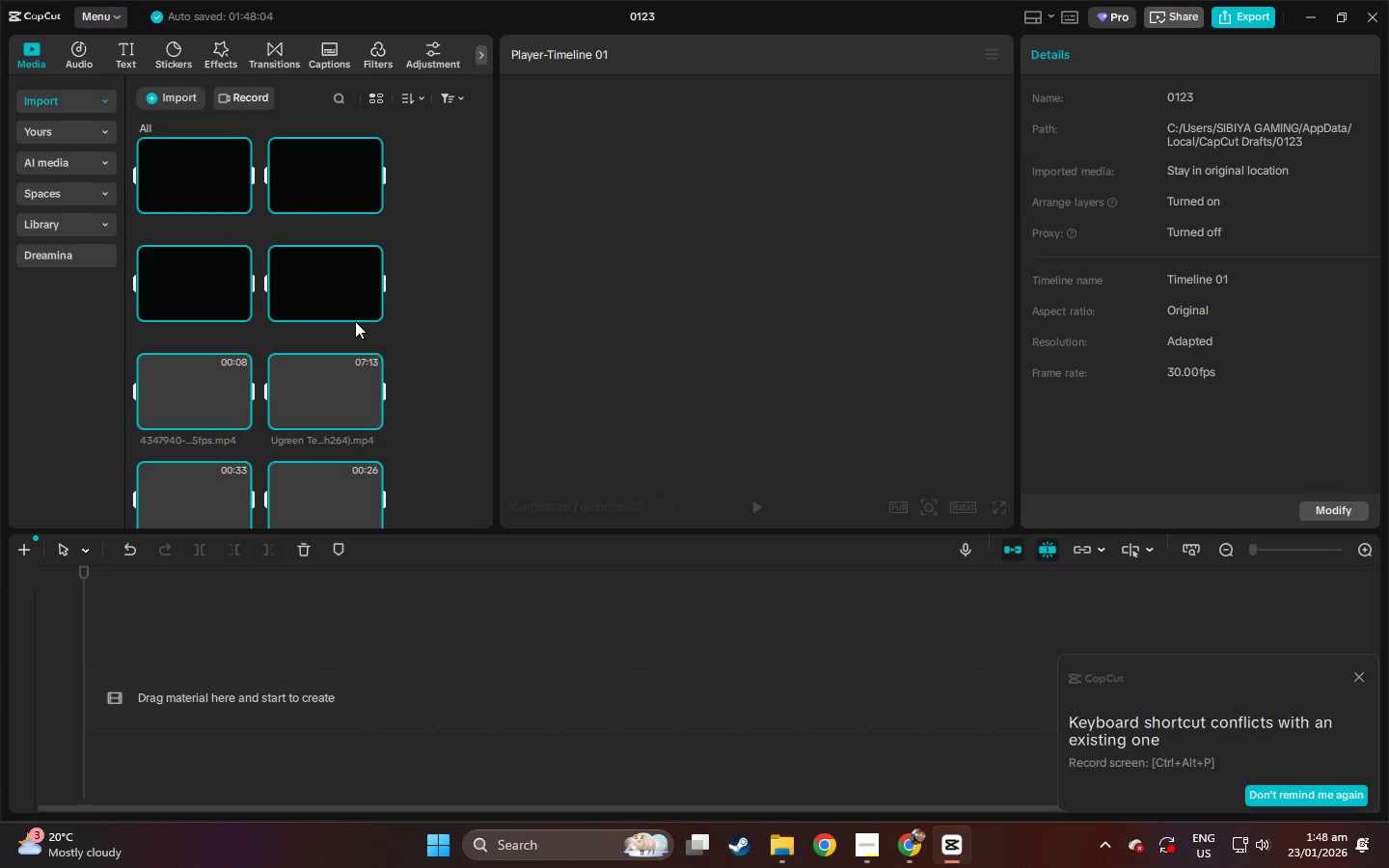 
key(Alt+Tab)
 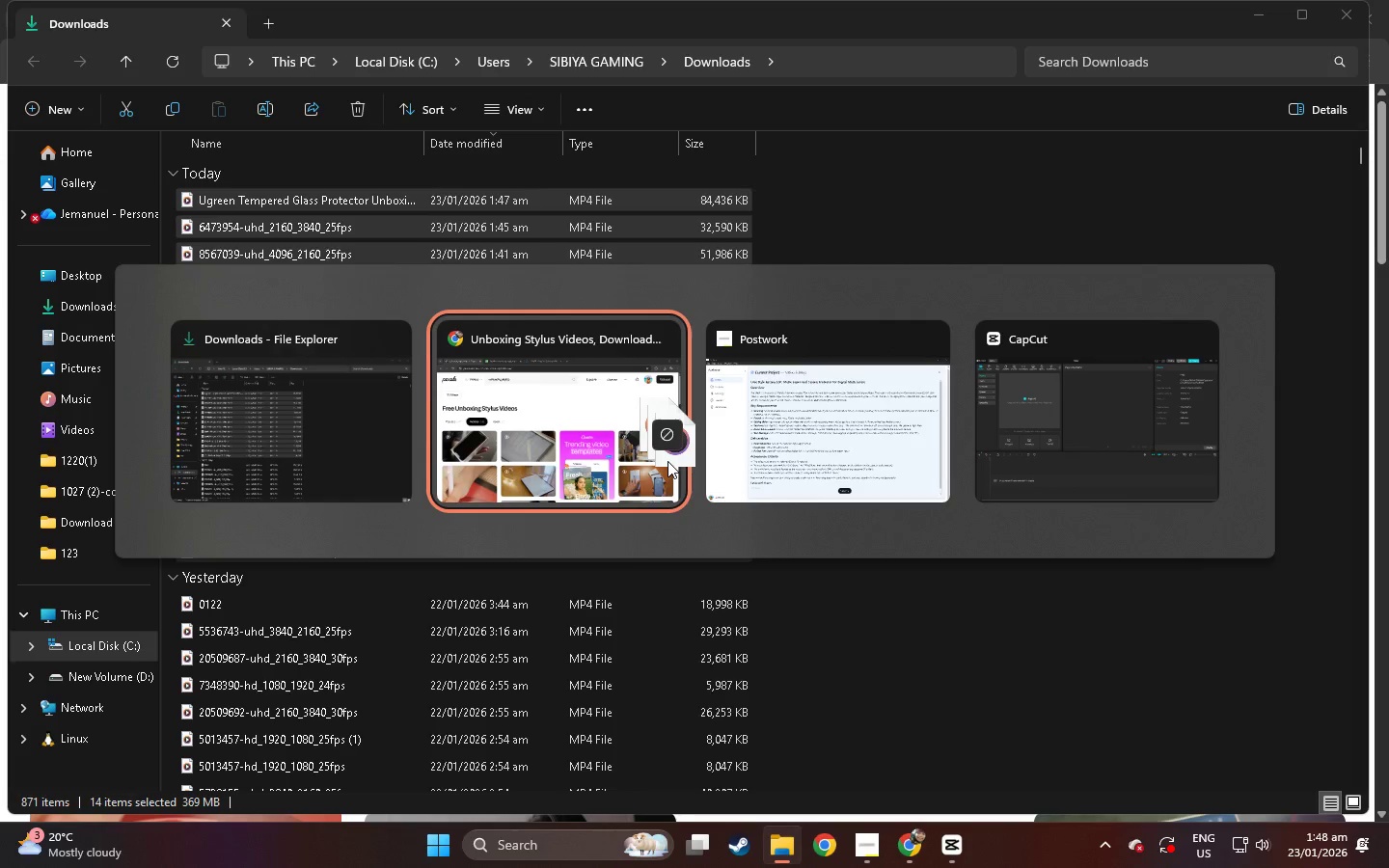 
key(Alt+Tab)
 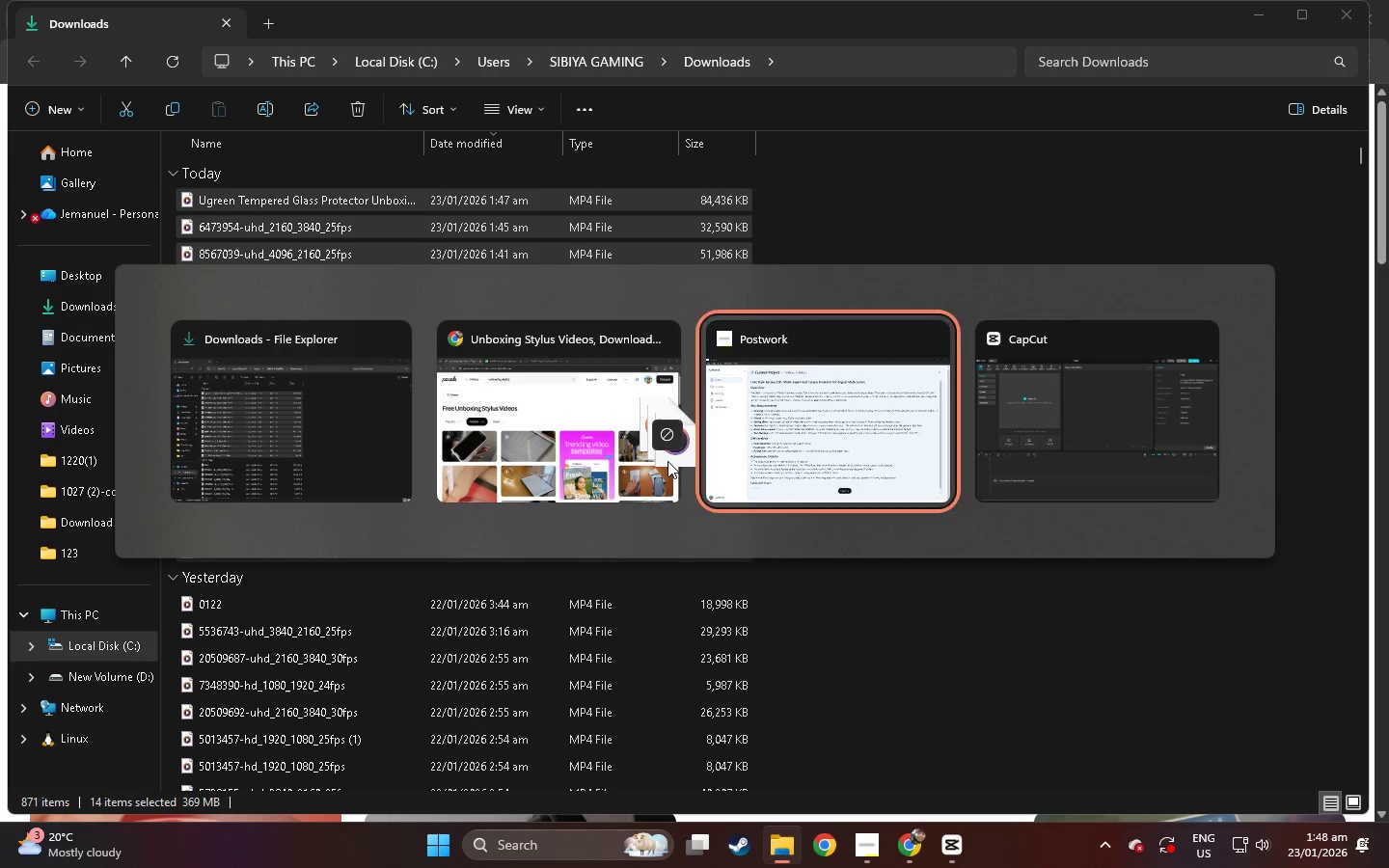 
key(Alt+Tab)
 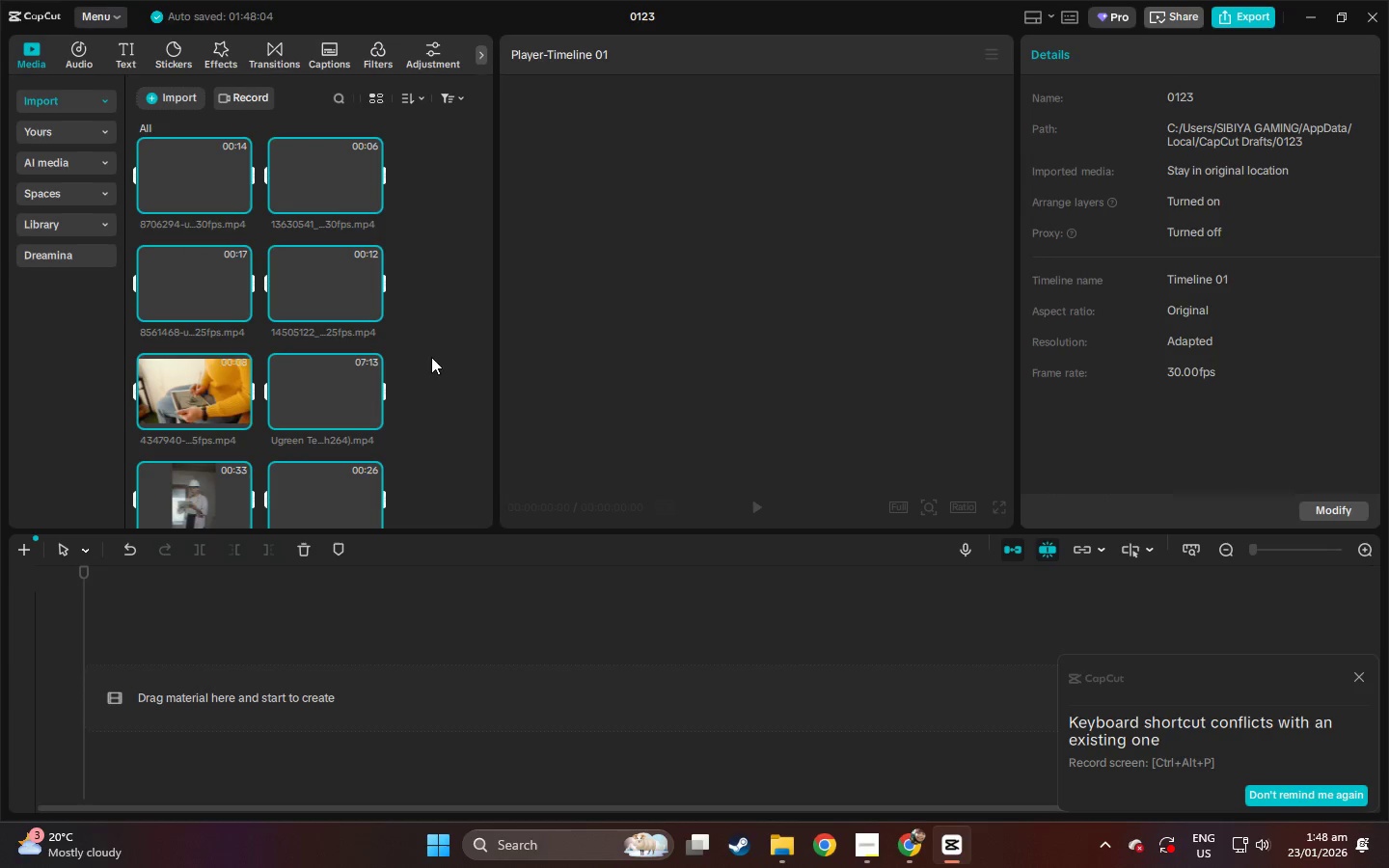 
left_click([1363, 679])
 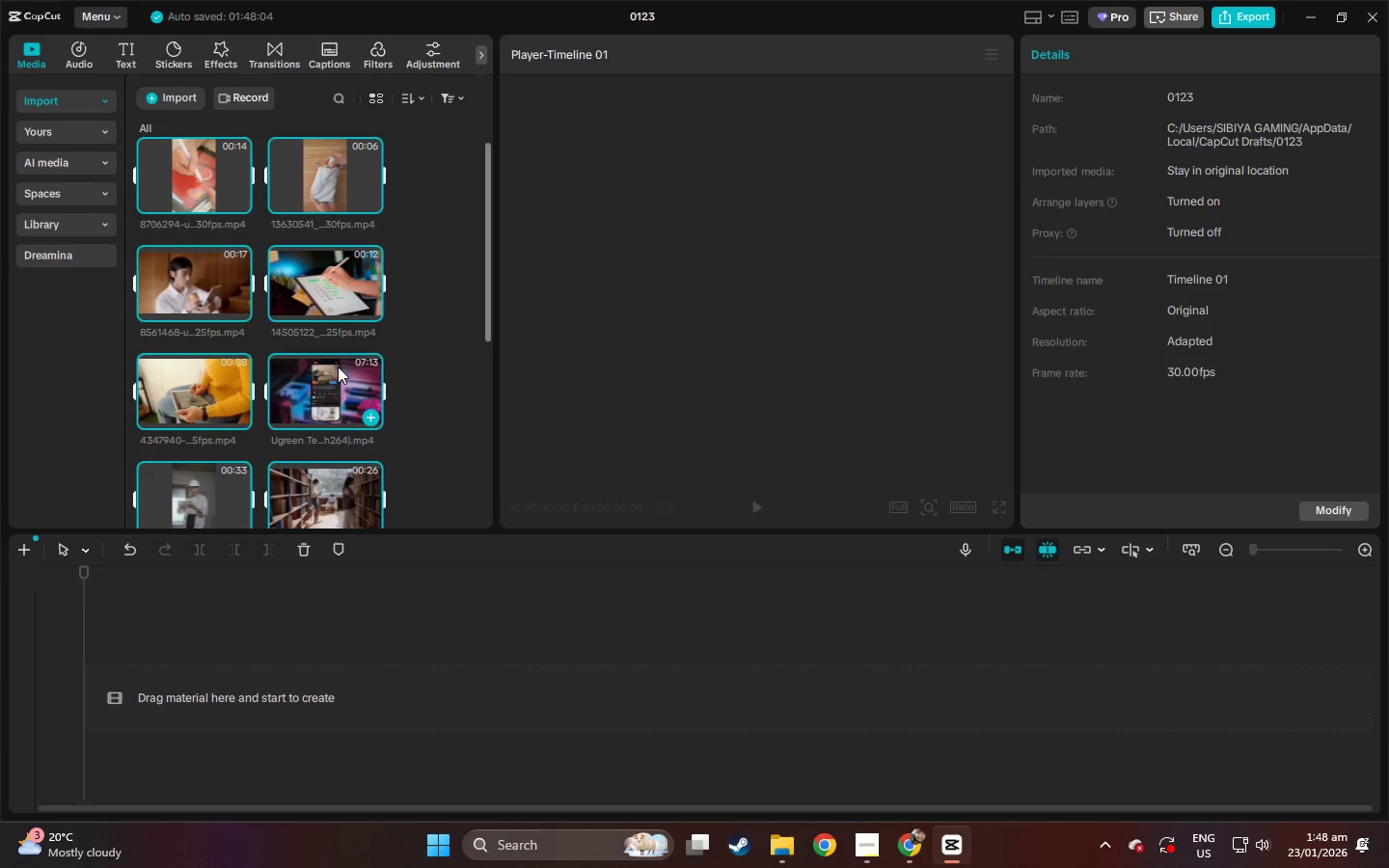 
scroll: coordinate [357, 355], scroll_direction: up, amount: 2.0
 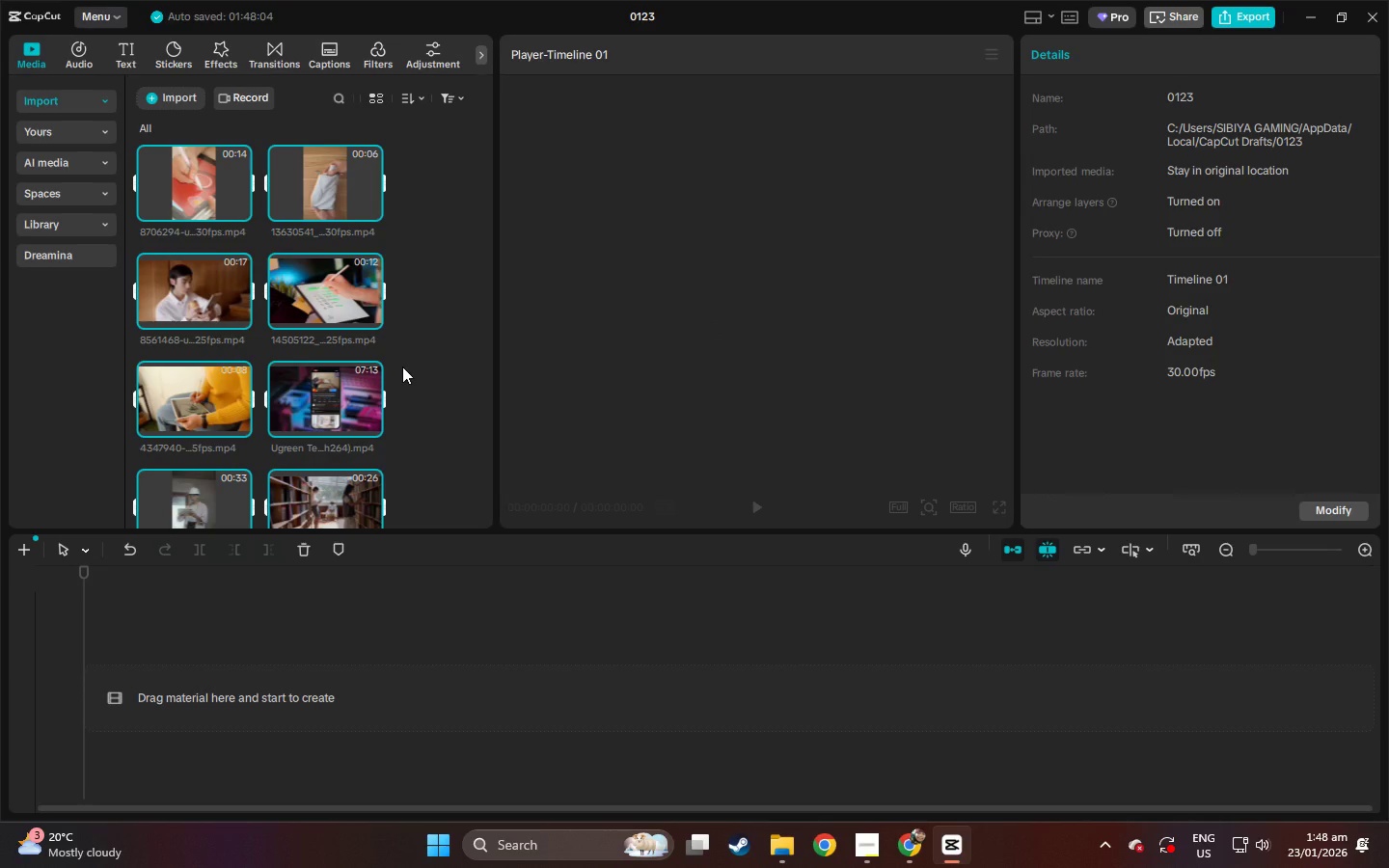 
key(Alt+AltLeft)
 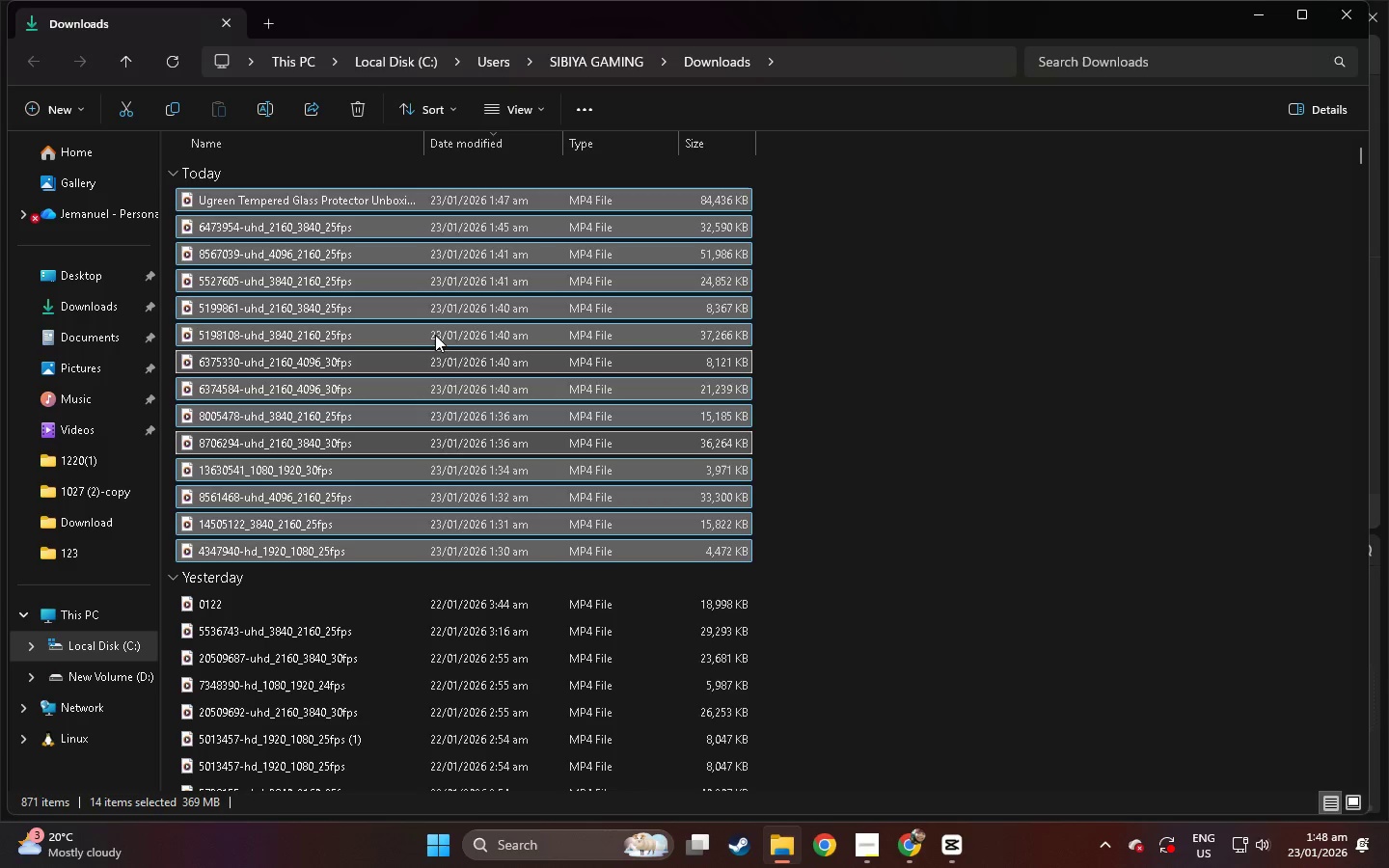 
key(Alt+Tab)
 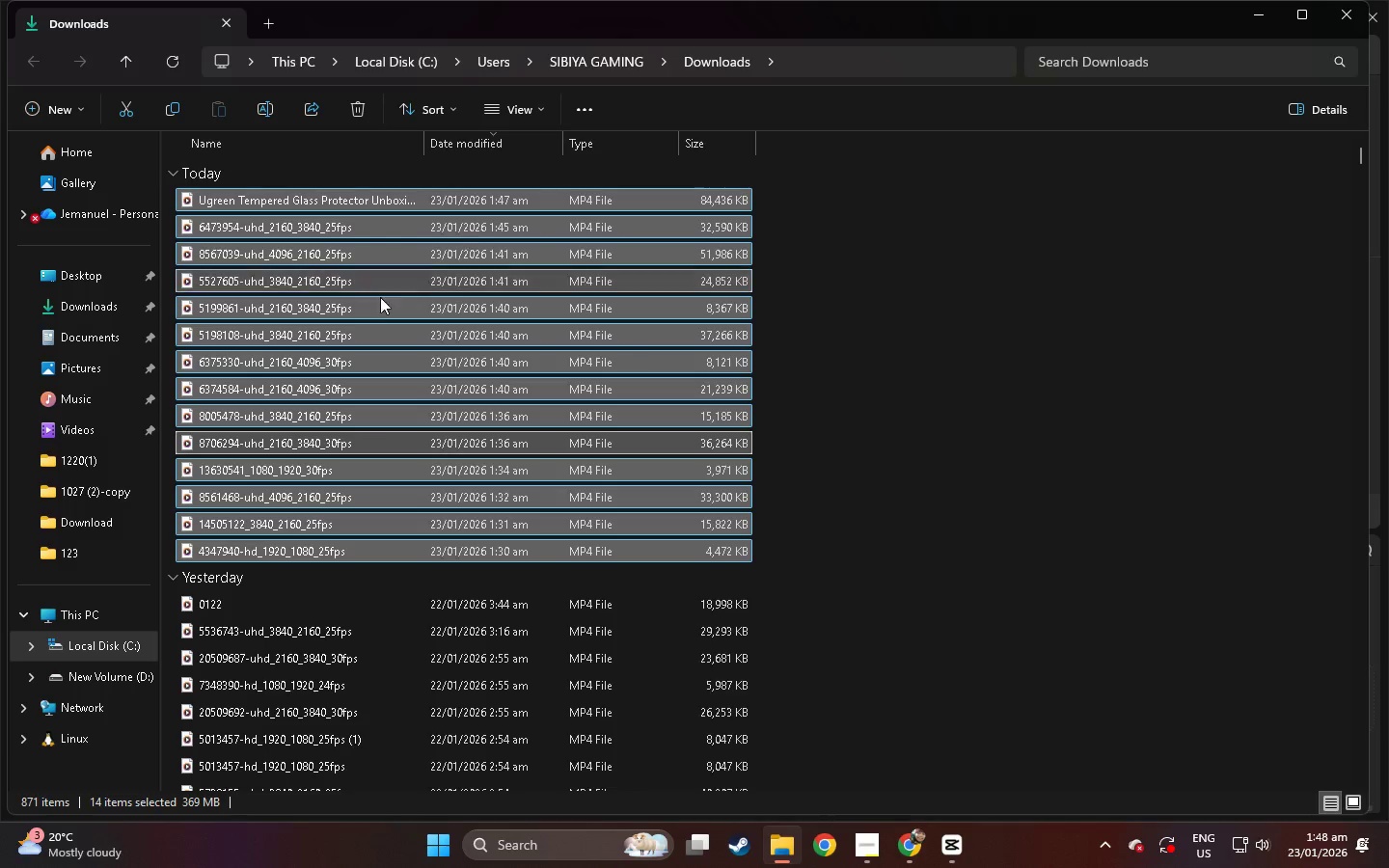 
key(Alt+AltLeft)
 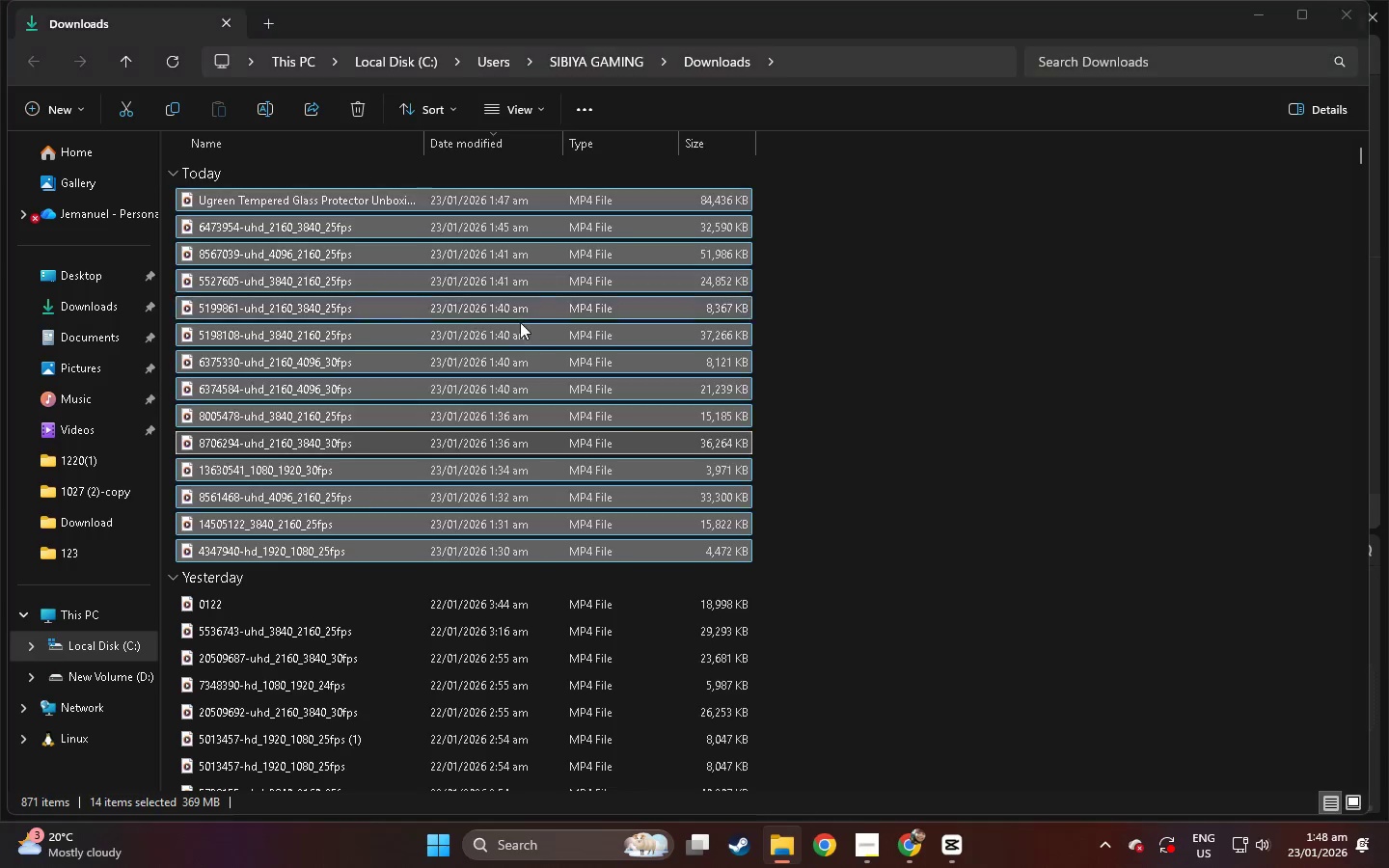 
key(Alt+Tab)
 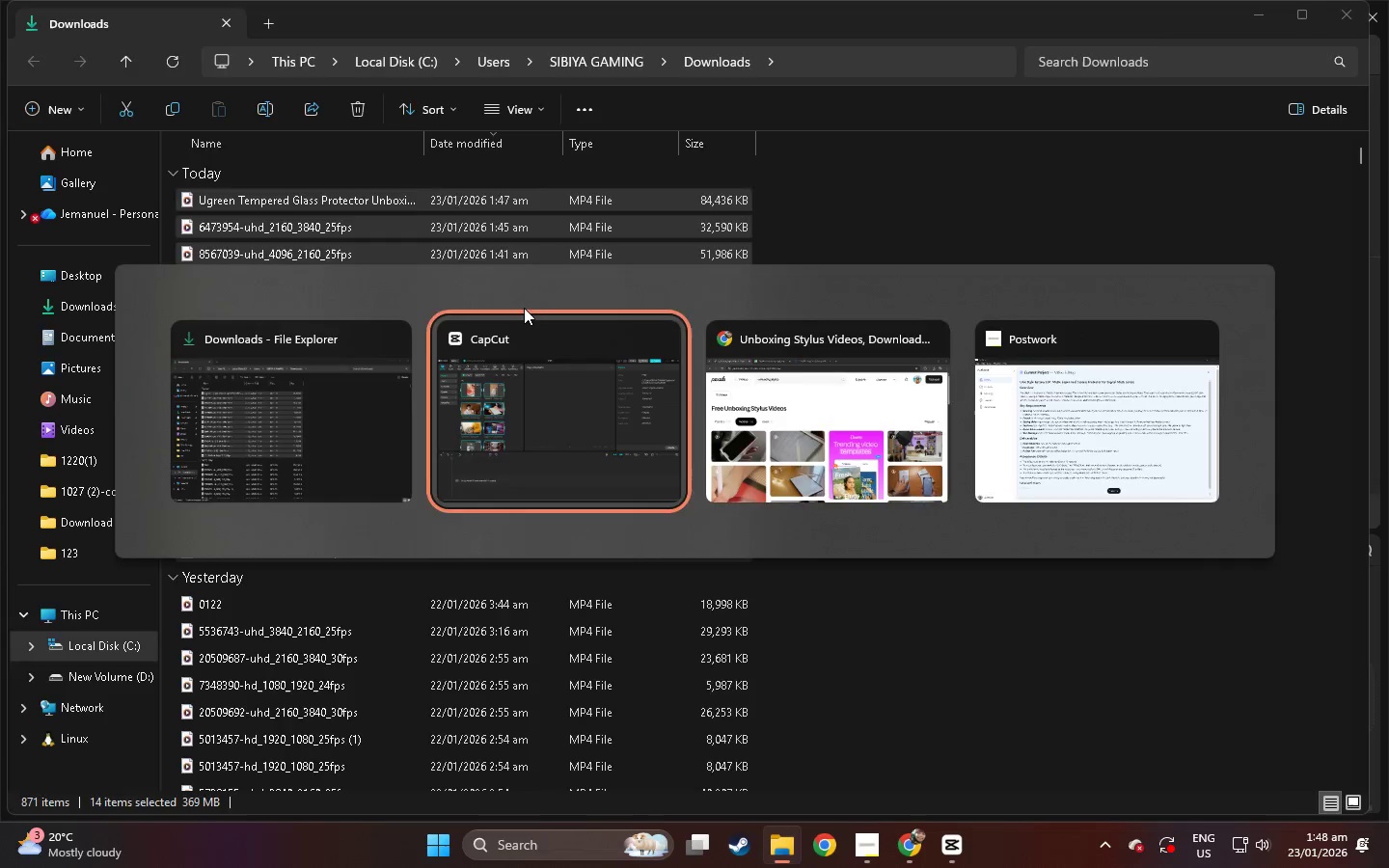 
key(Alt+Tab)
 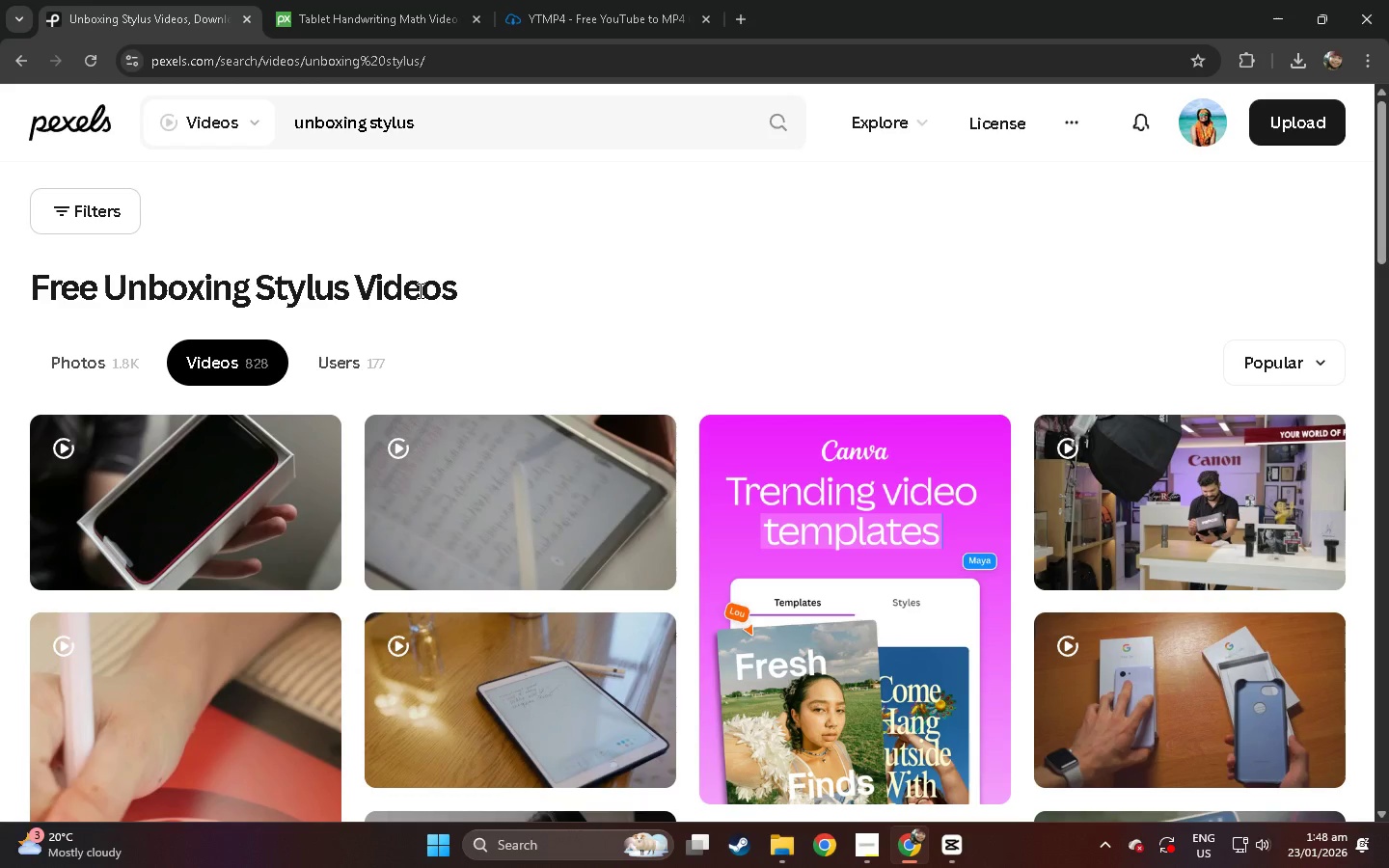 
scroll: coordinate [233, 389], scroll_direction: down, amount: 8.0
 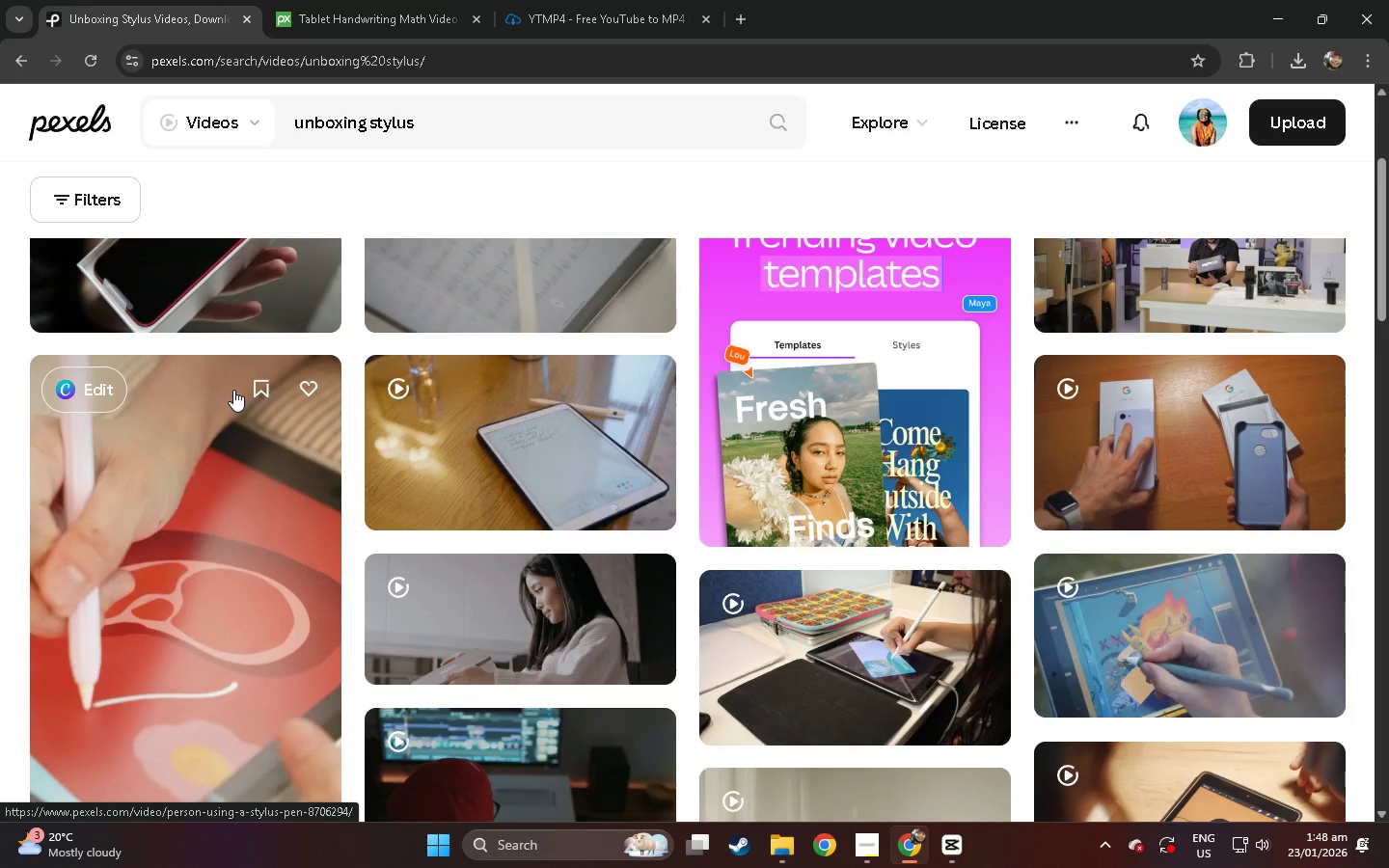 
scroll: coordinate [233, 390], scroll_direction: up, amount: 4.0
 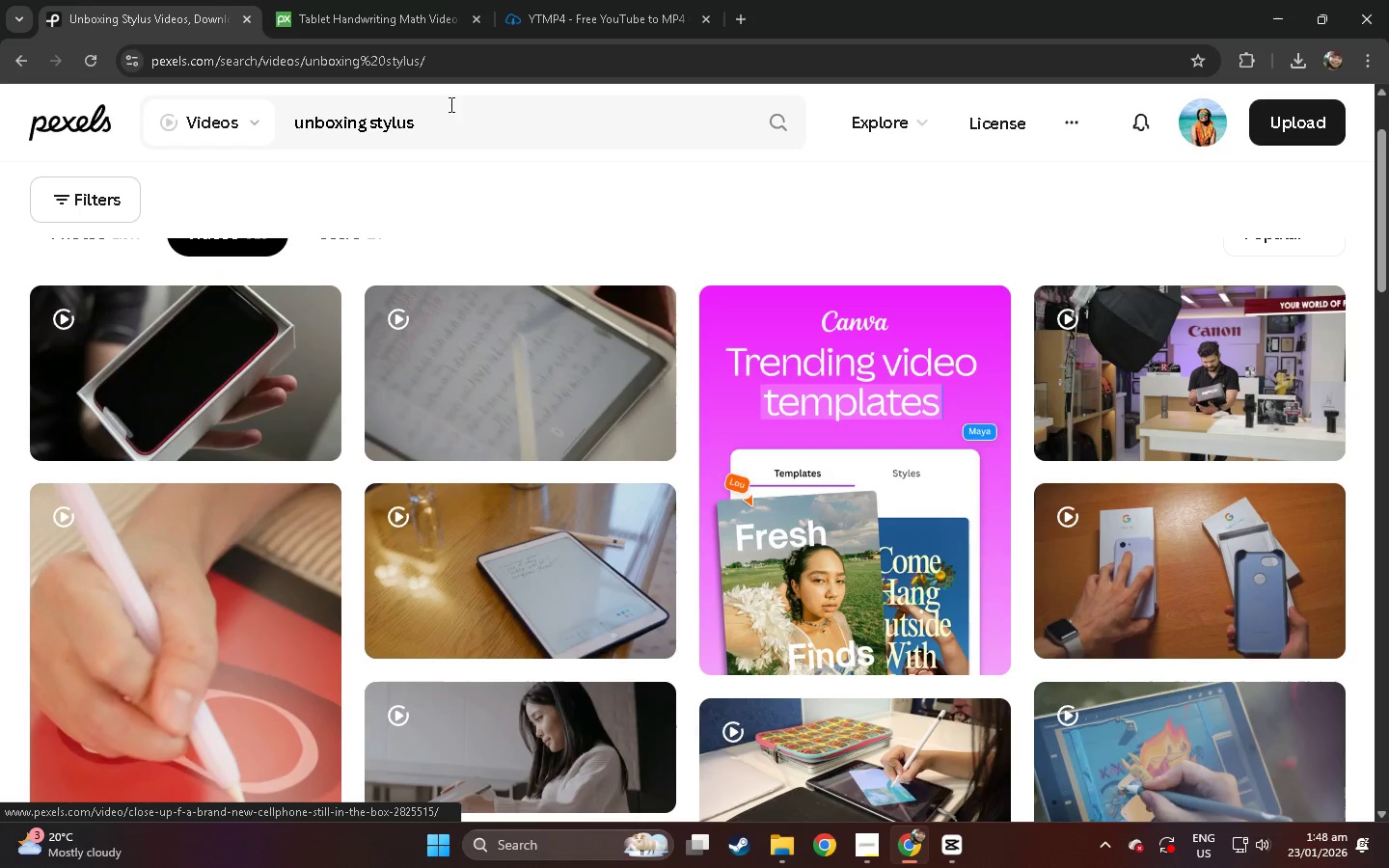 
left_click_drag(start_coordinate=[448, 119], to_coordinate=[270, 125])
 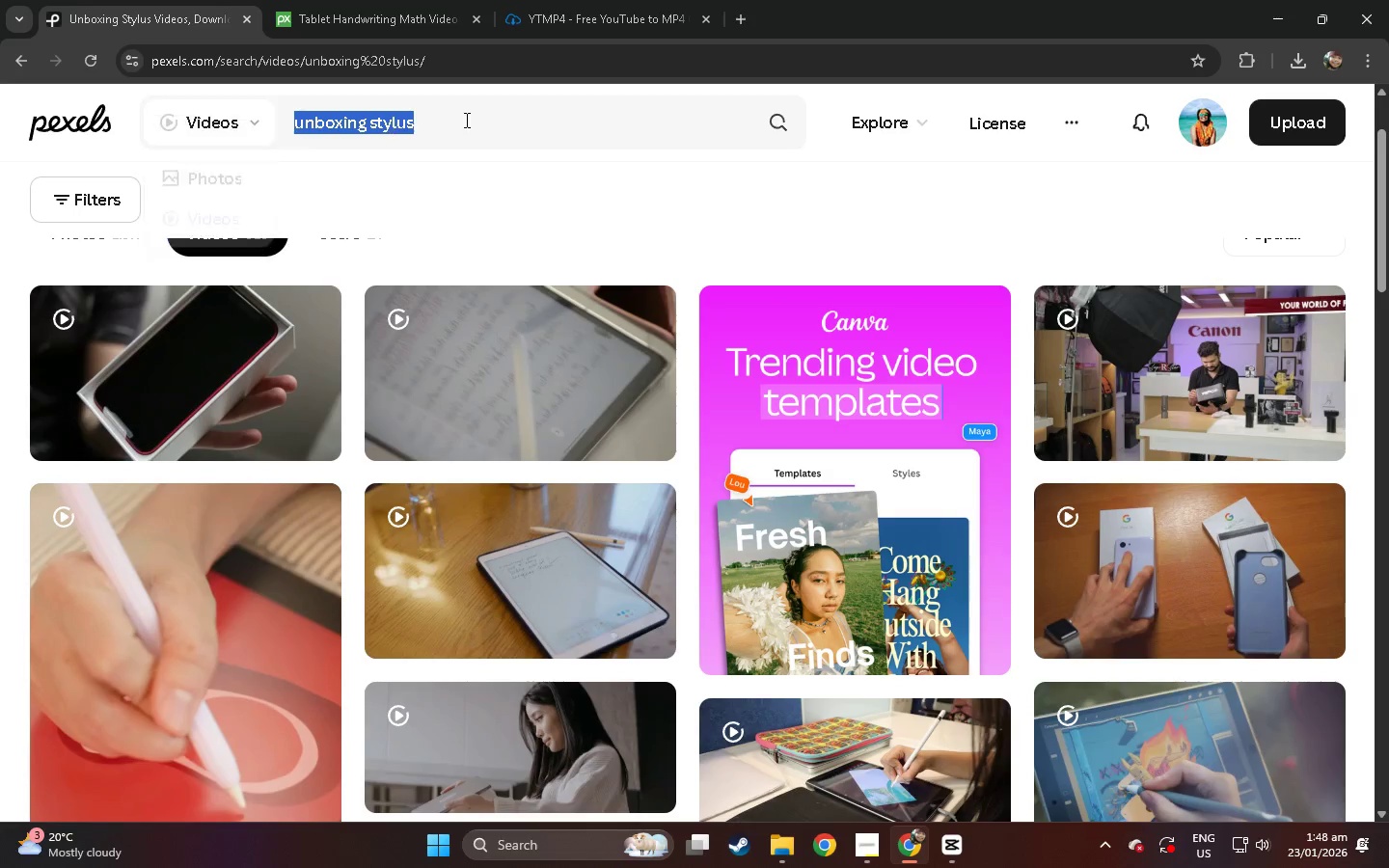 
left_click([465, 120])
 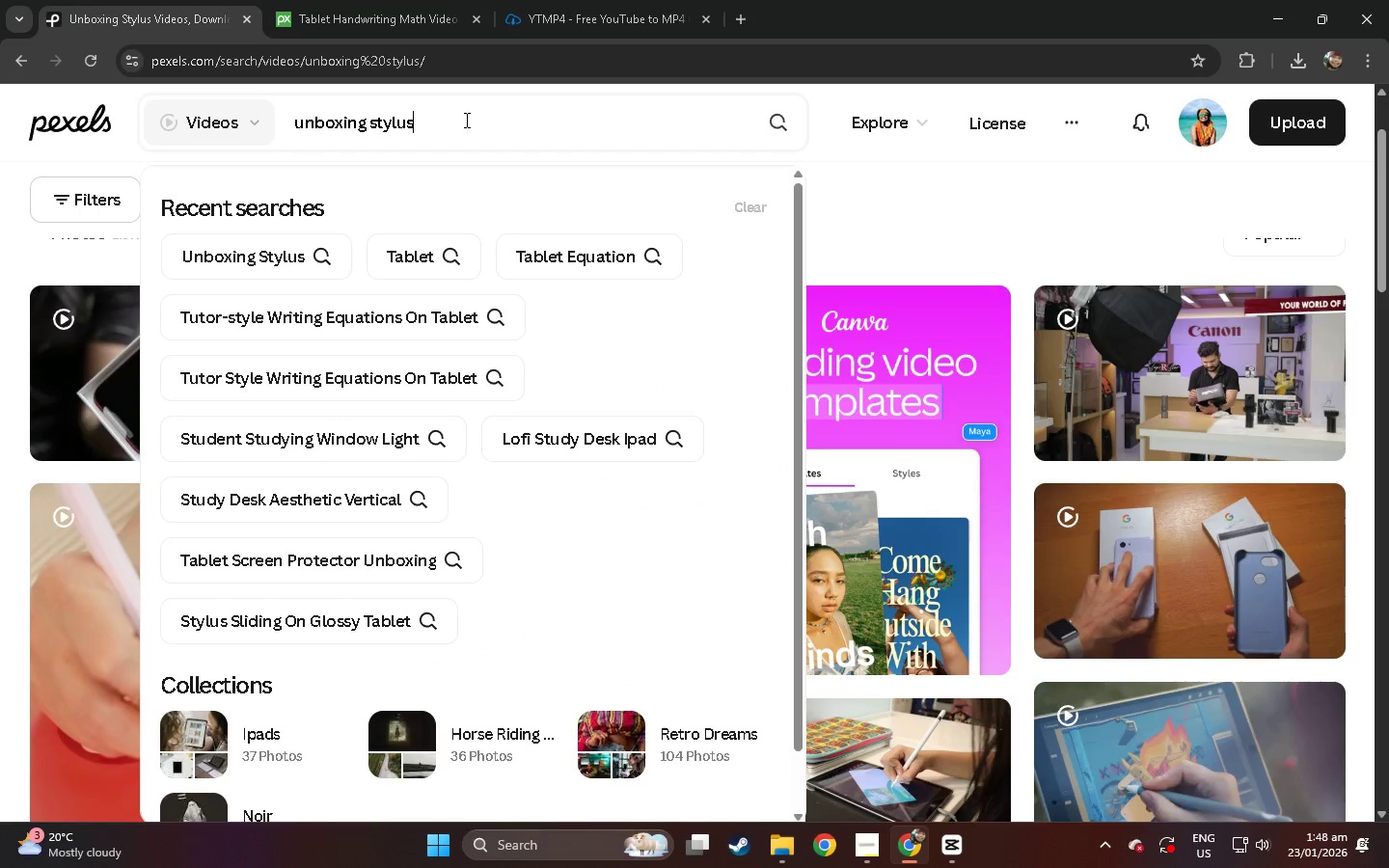 
type( pen)
key(NumpadEnter)
 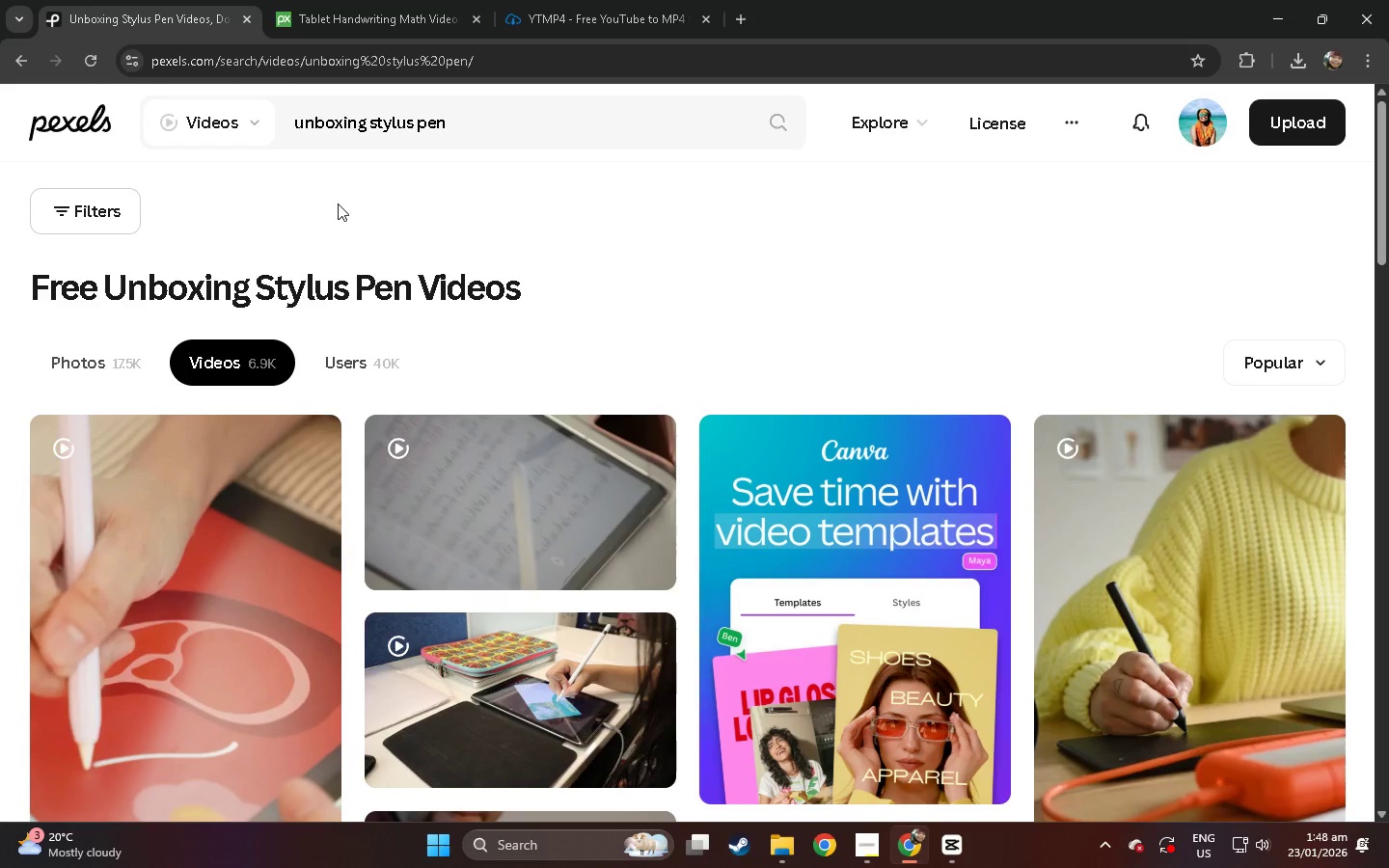 
scroll: coordinate [339, 240], scroll_direction: down, amount: 16.0
 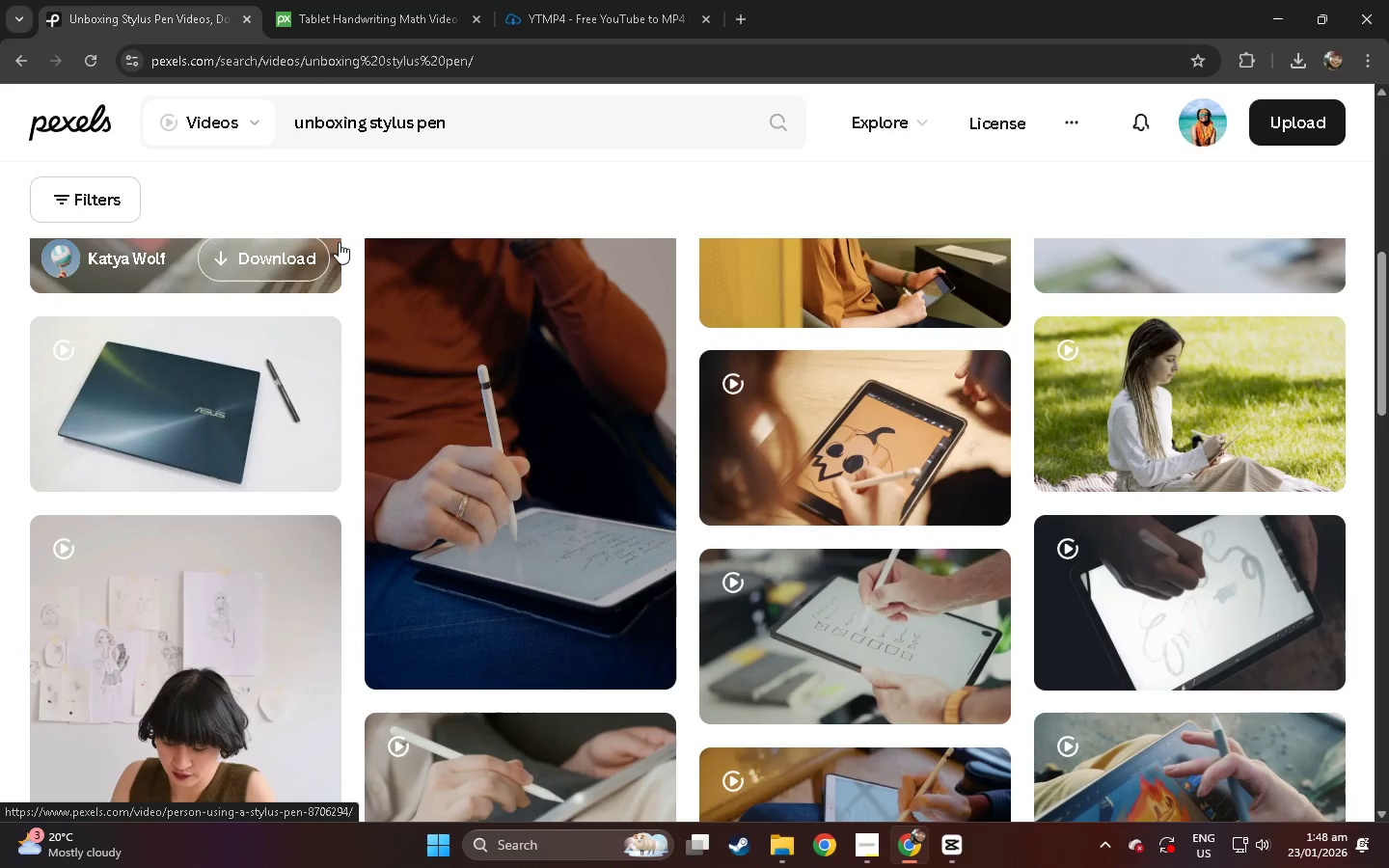 
left_click([587, 389])
 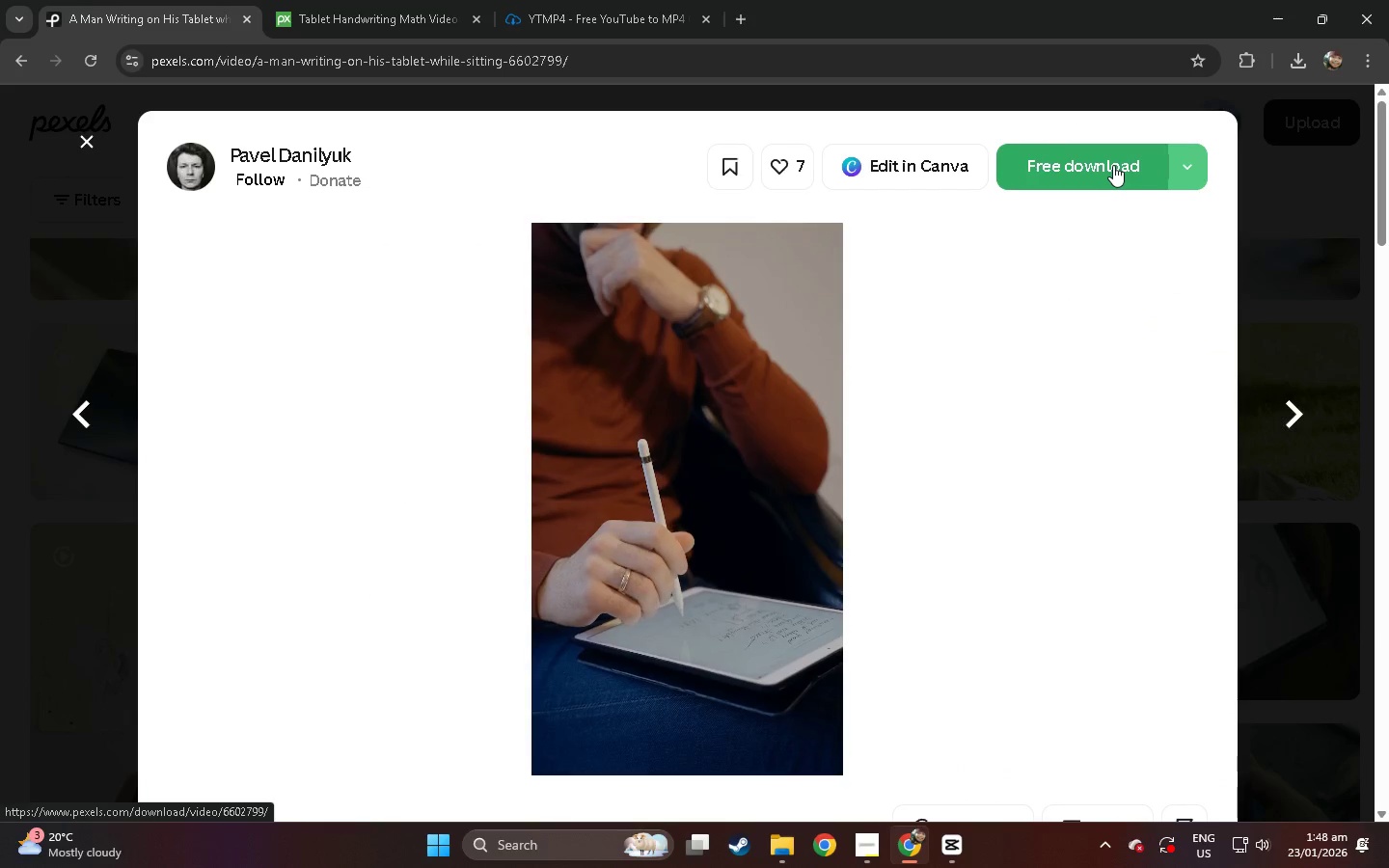 
double_click([0, 408])
 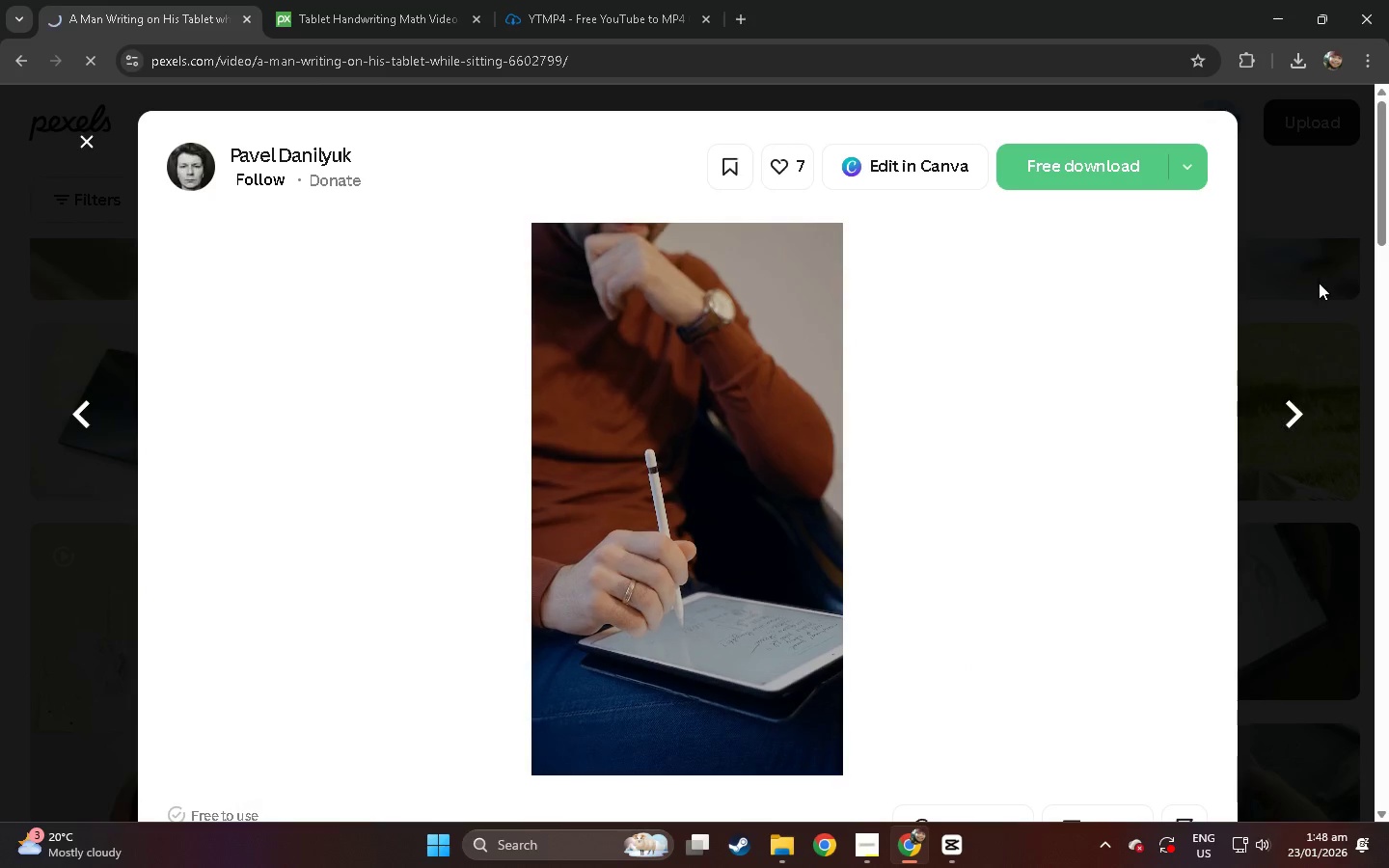 
left_click([1290, 275])
 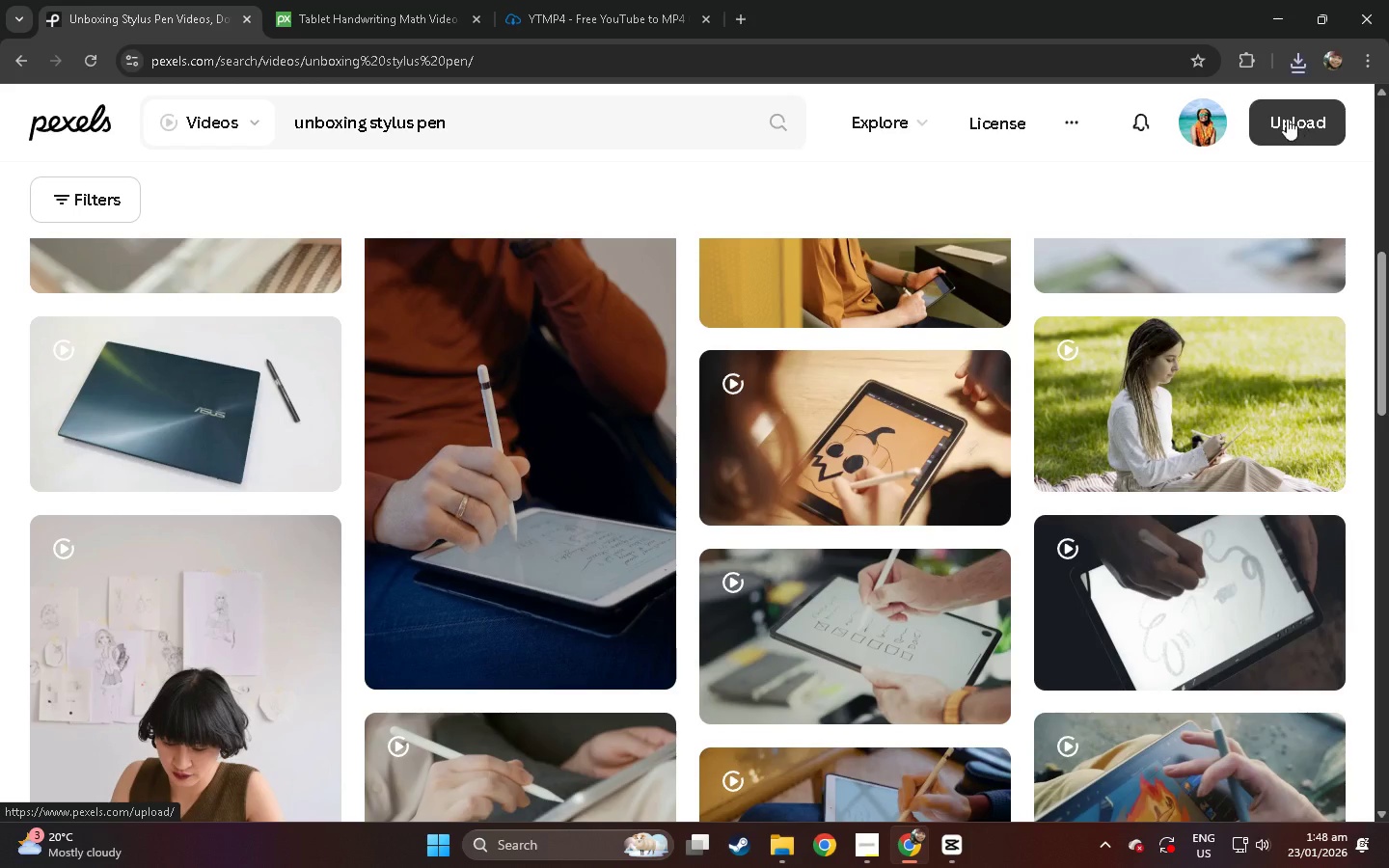 
scroll: coordinate [1319, 287], scroll_direction: up, amount: 3.0
 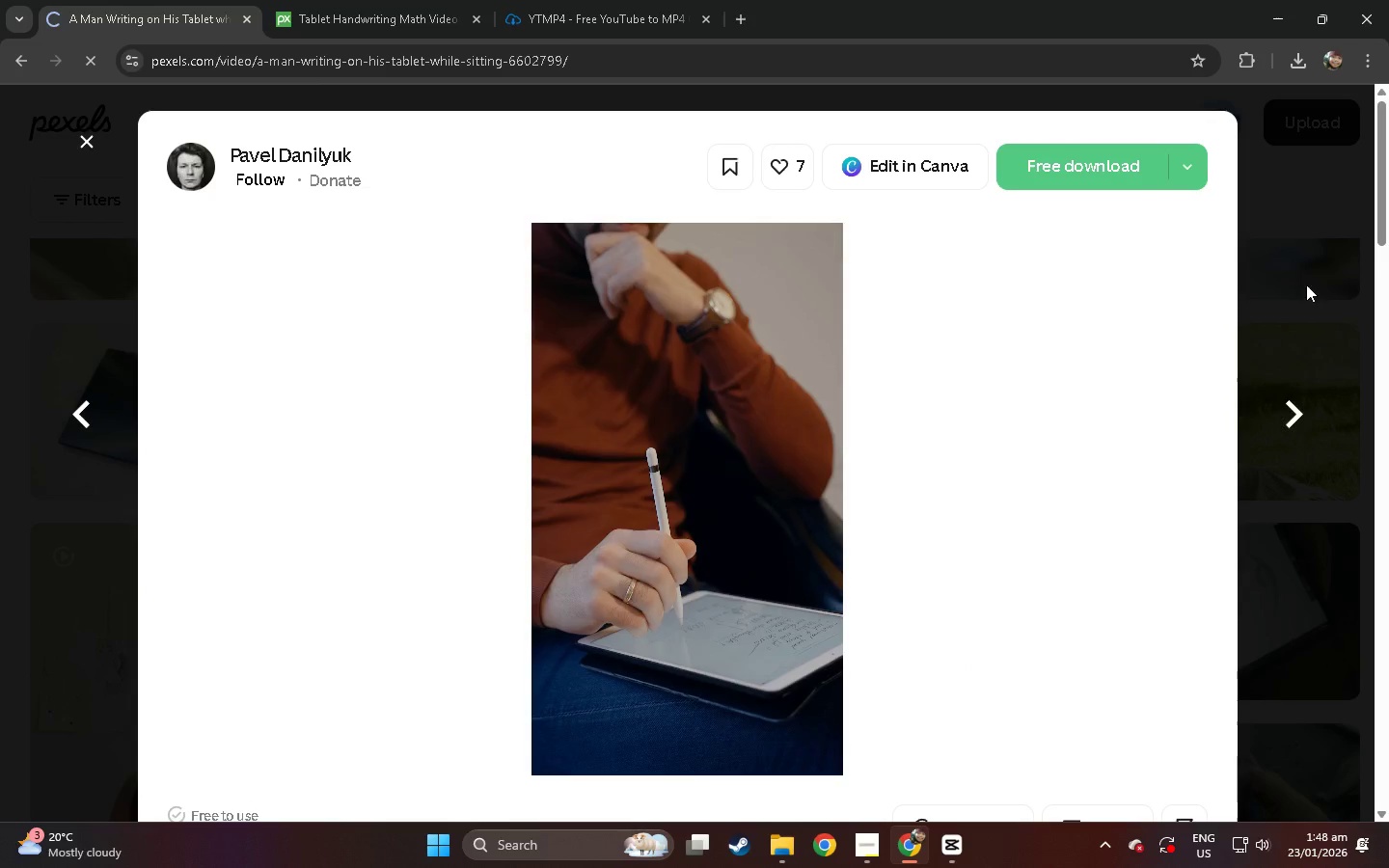 
left_click_drag(start_coordinate=[1217, 118], to_coordinate=[434, 429])
 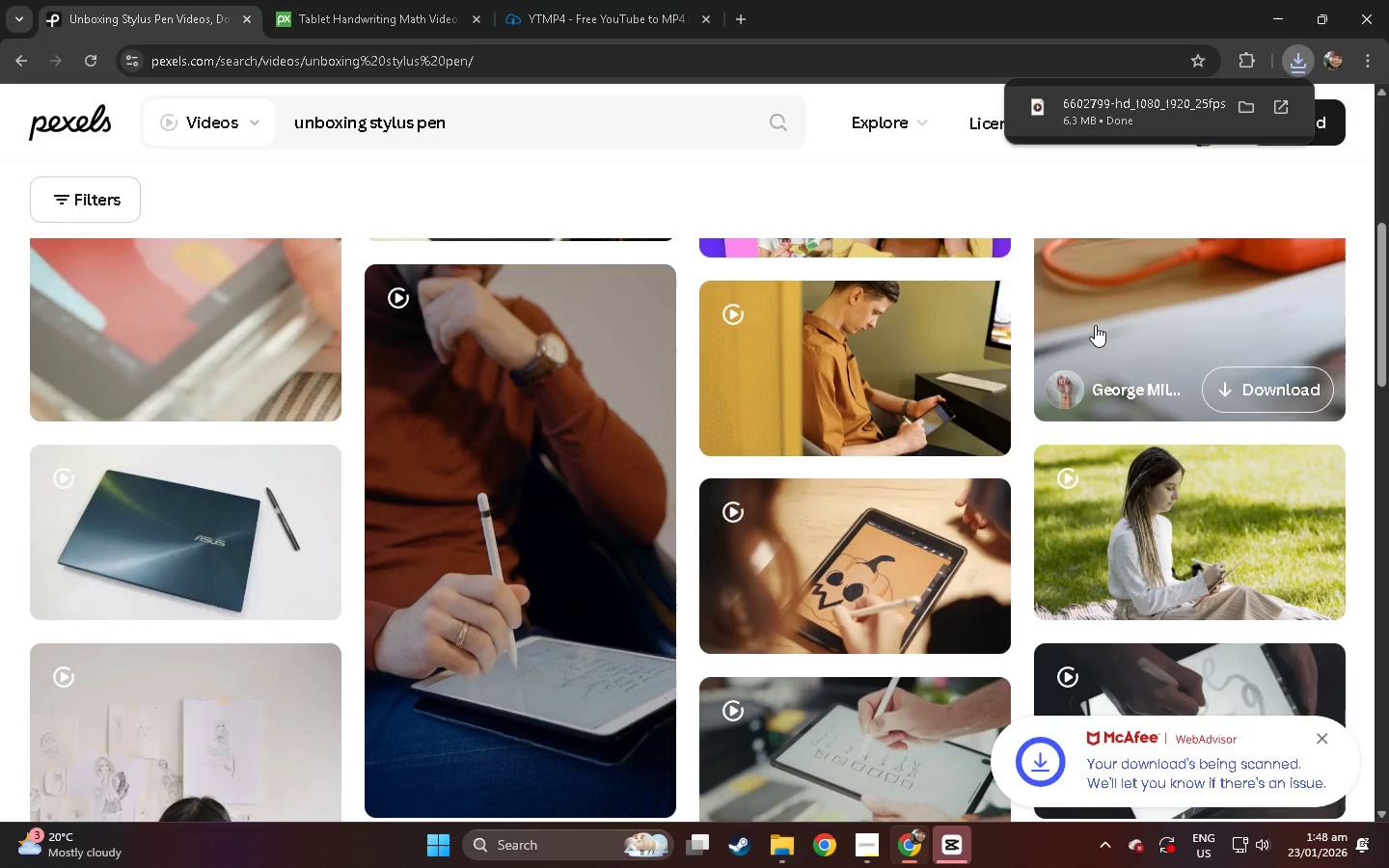 
scroll: coordinate [1066, 385], scroll_direction: up, amount: 4.0
 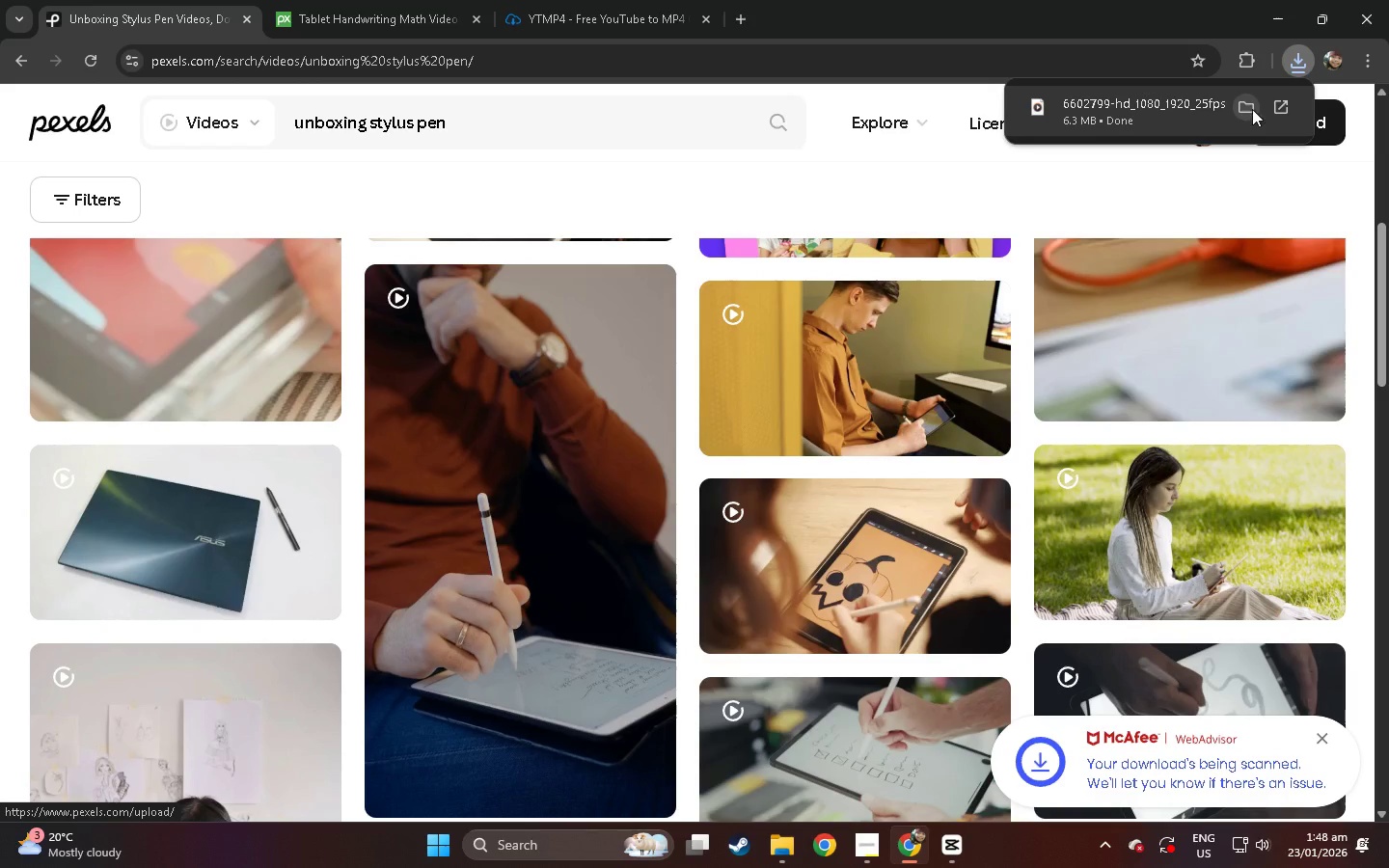 
key(Alt+Tab)
 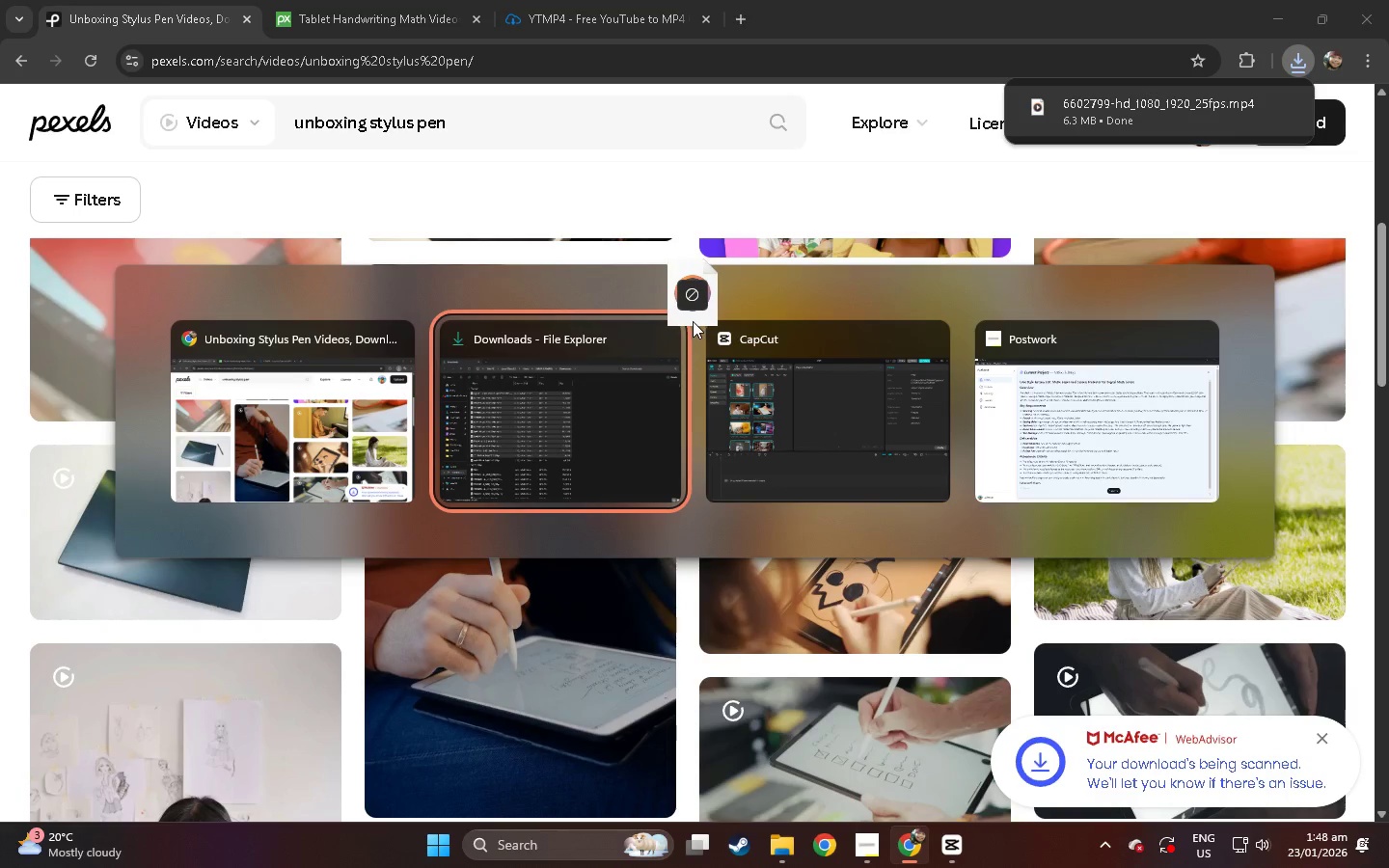 
key(Alt+Tab)
 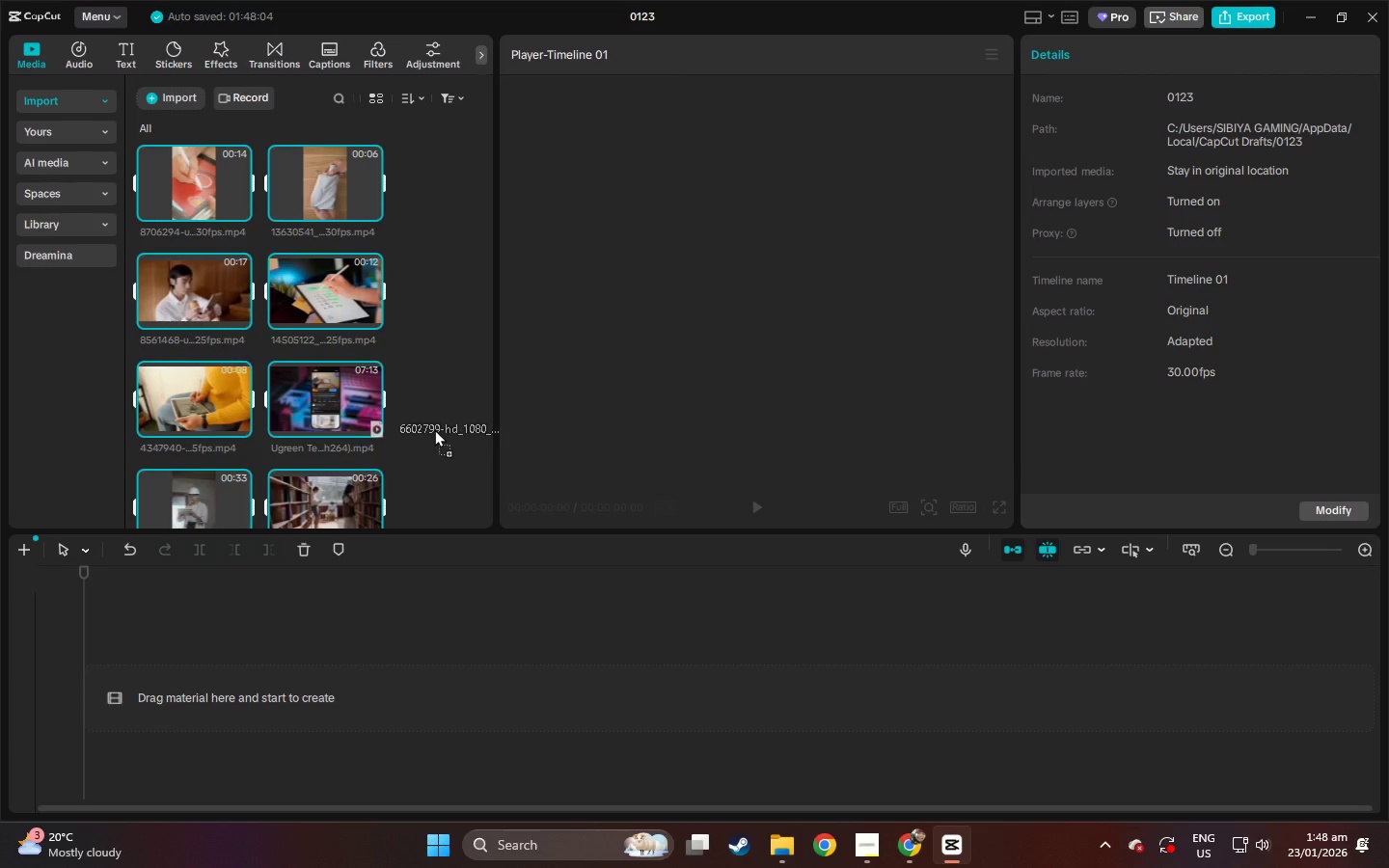 
key(Alt+AltLeft)
 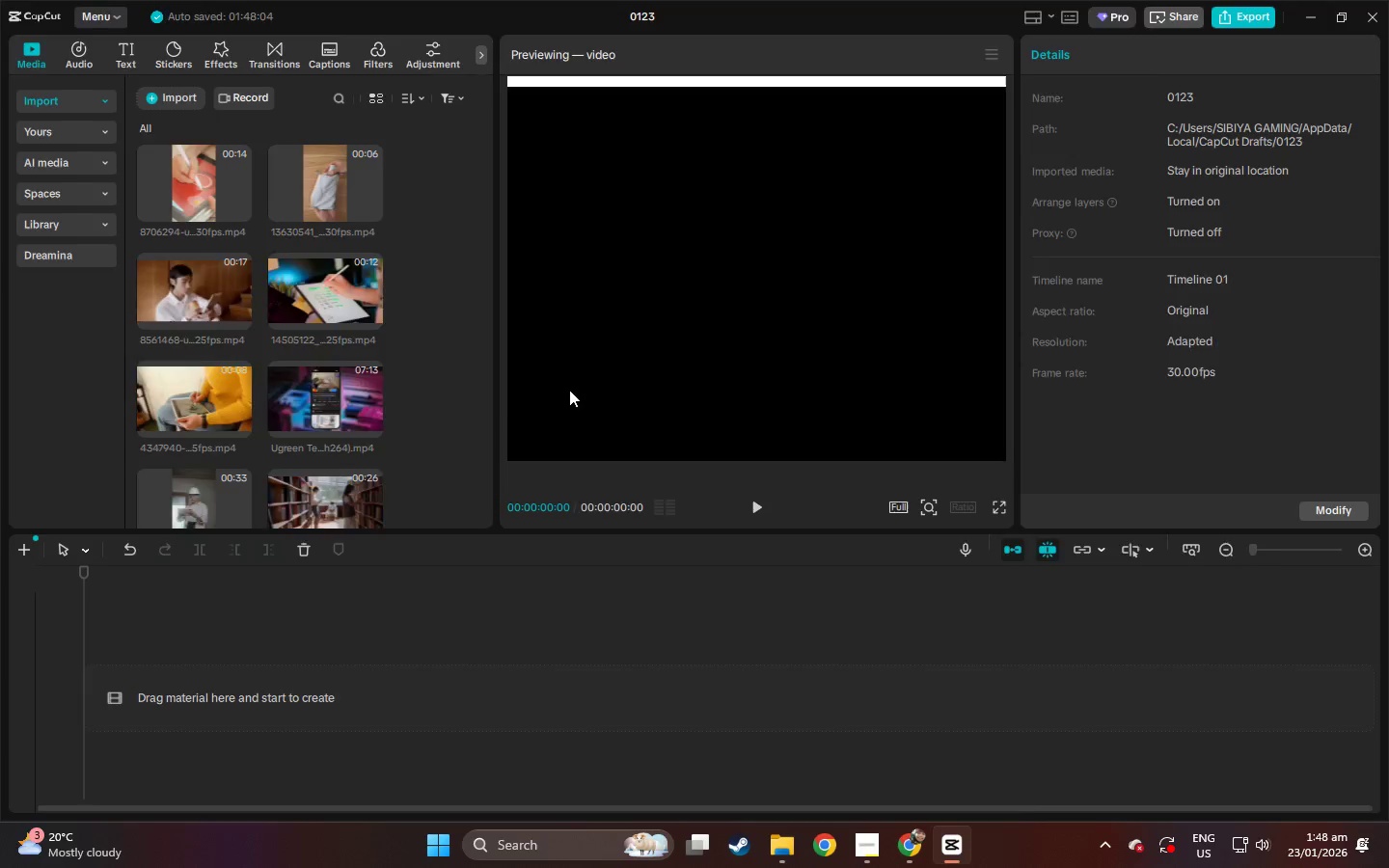 
key(Alt+Tab)
 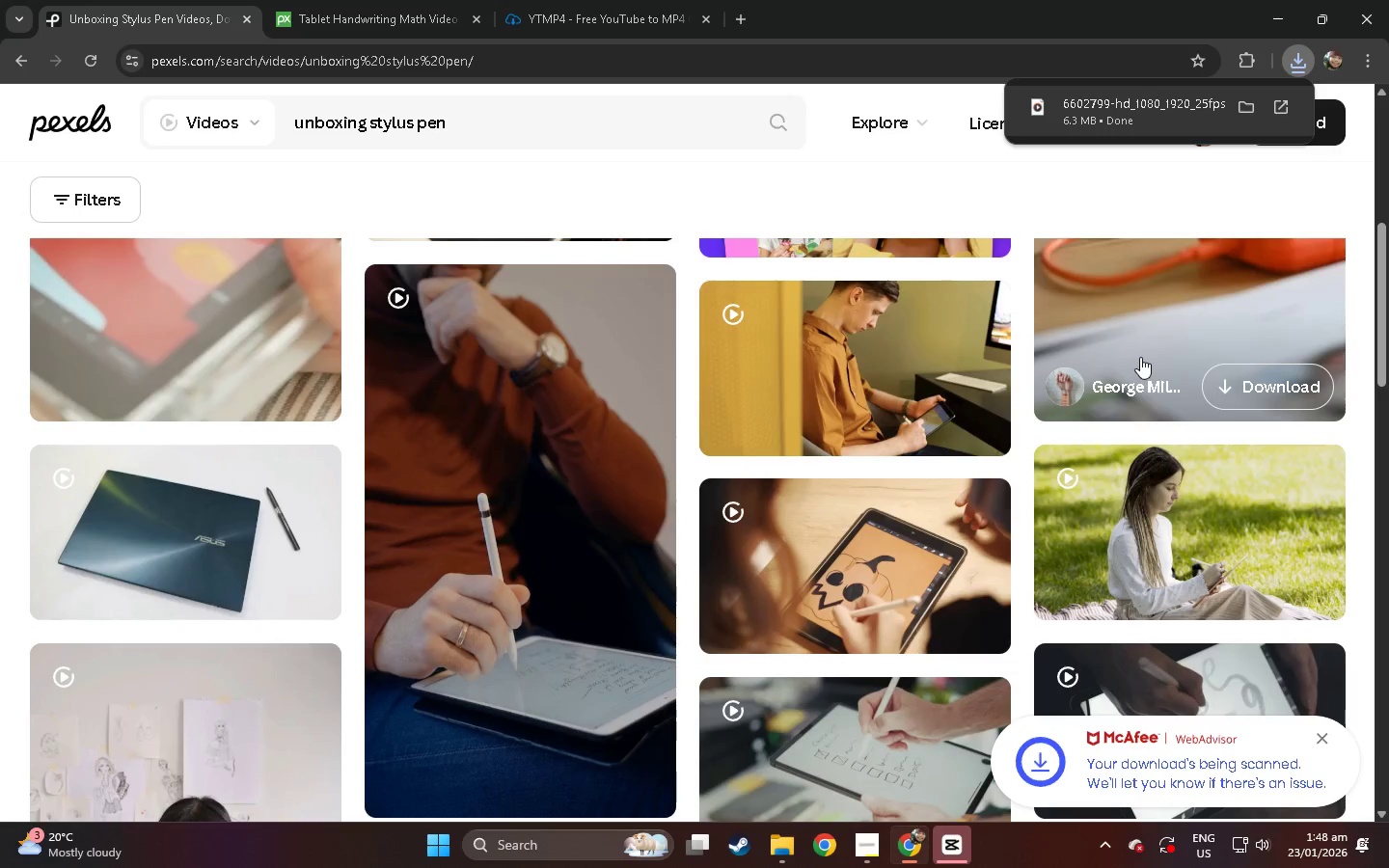 
scroll: coordinate [1150, 346], scroll_direction: up, amount: 12.0
 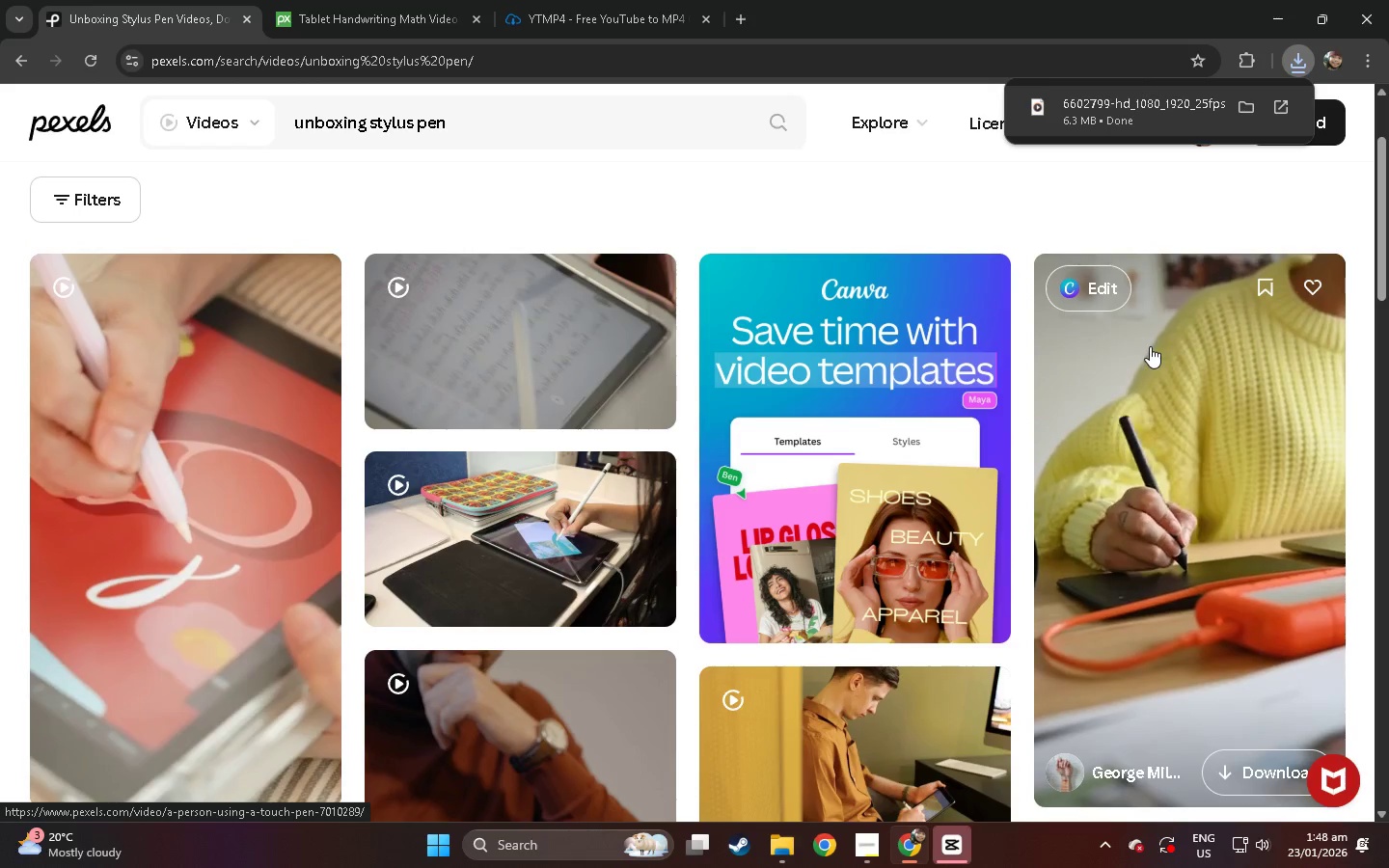 
scroll: coordinate [1150, 346], scroll_direction: down, amount: 1.0
 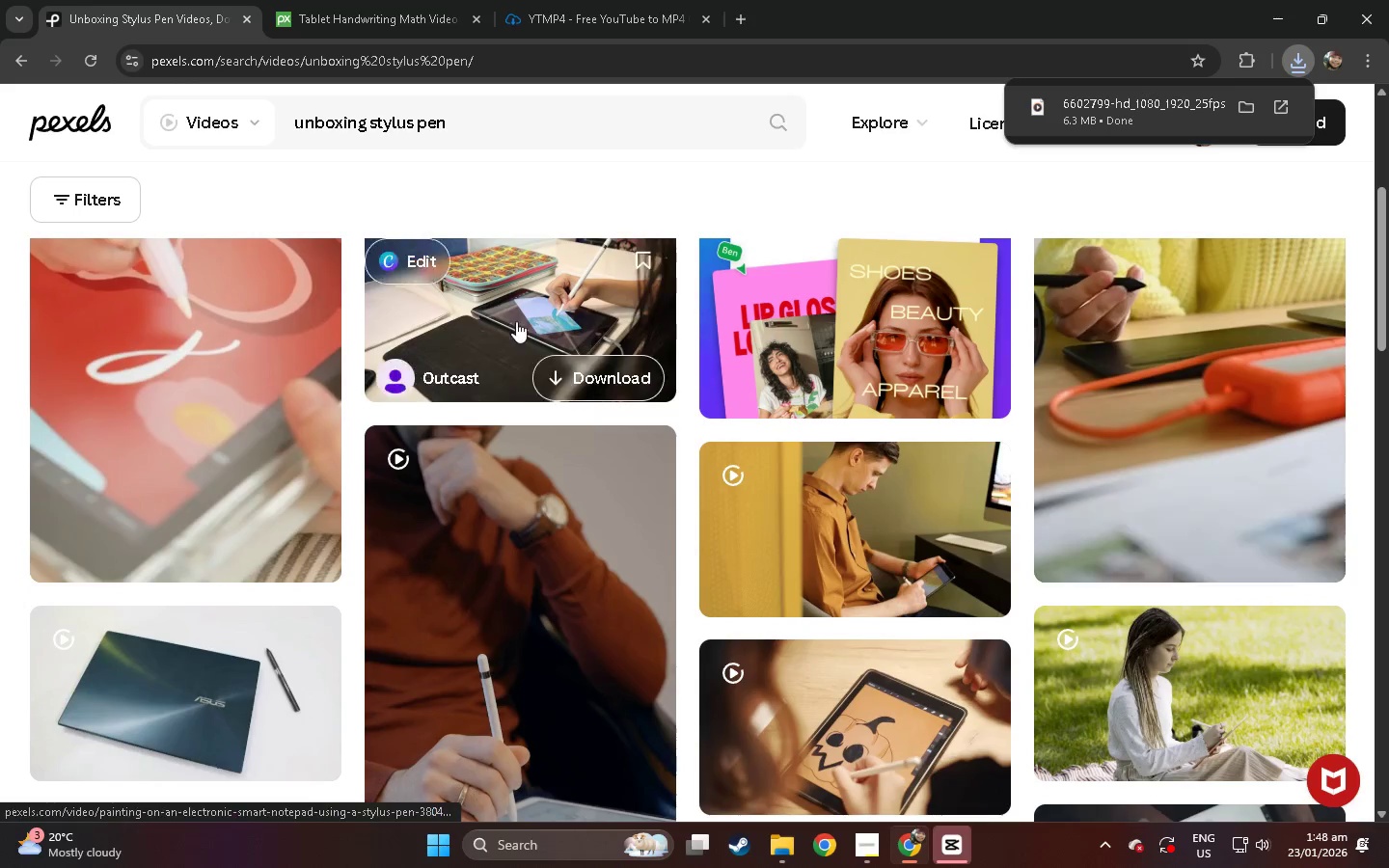 
left_click([533, 282])
 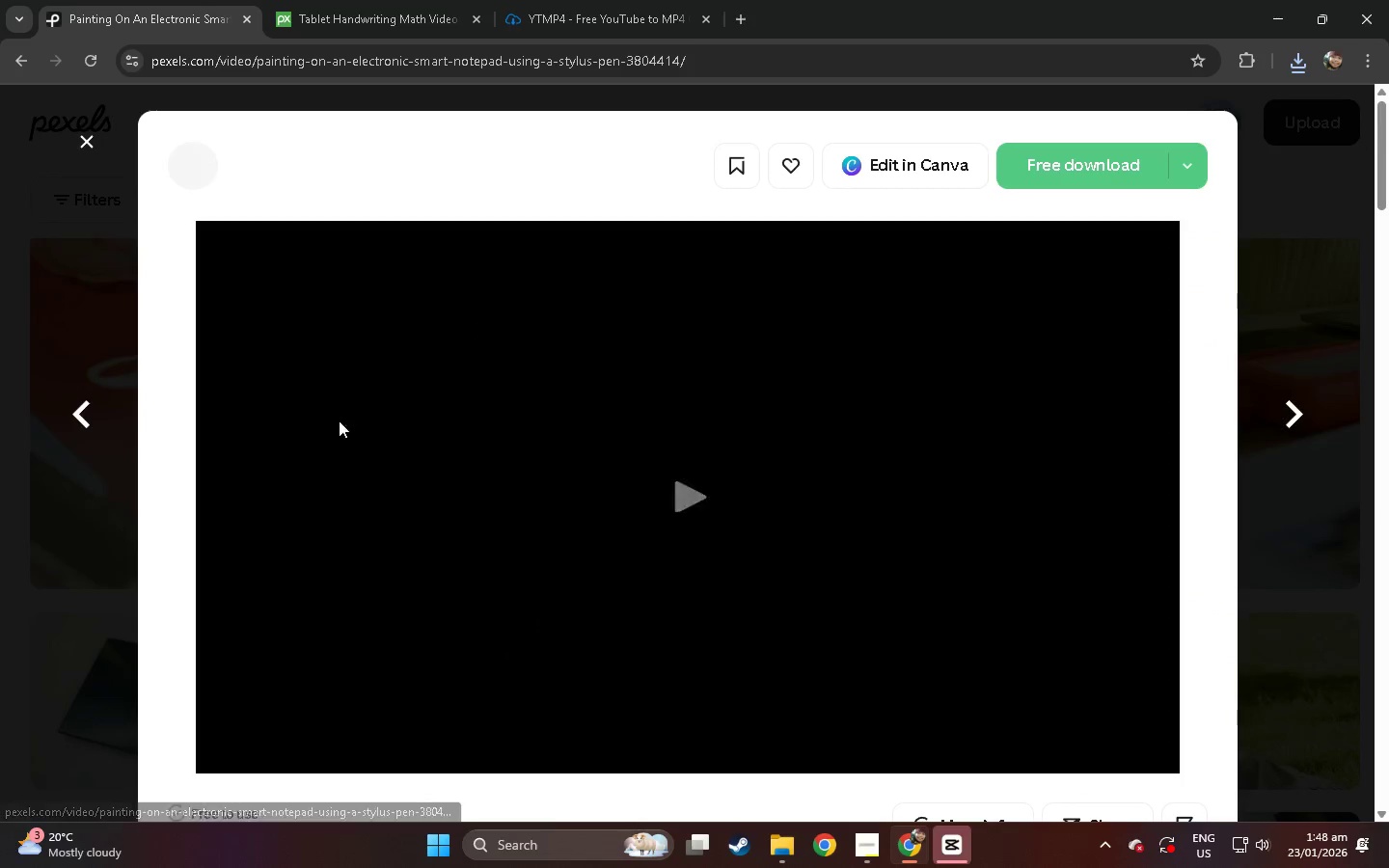 
left_click([0, 493])
 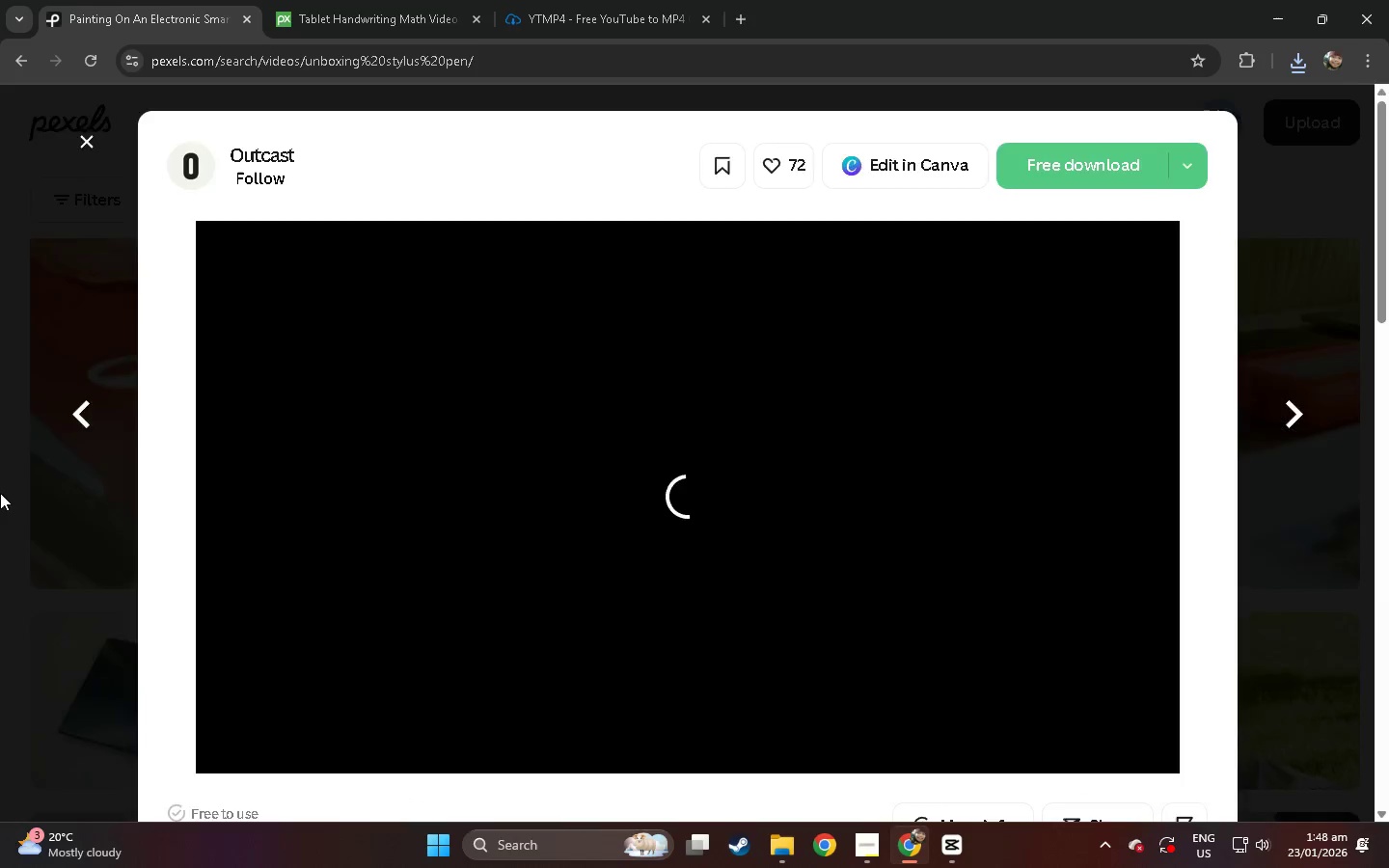 
scroll: coordinate [351, 453], scroll_direction: down, amount: 18.0
 